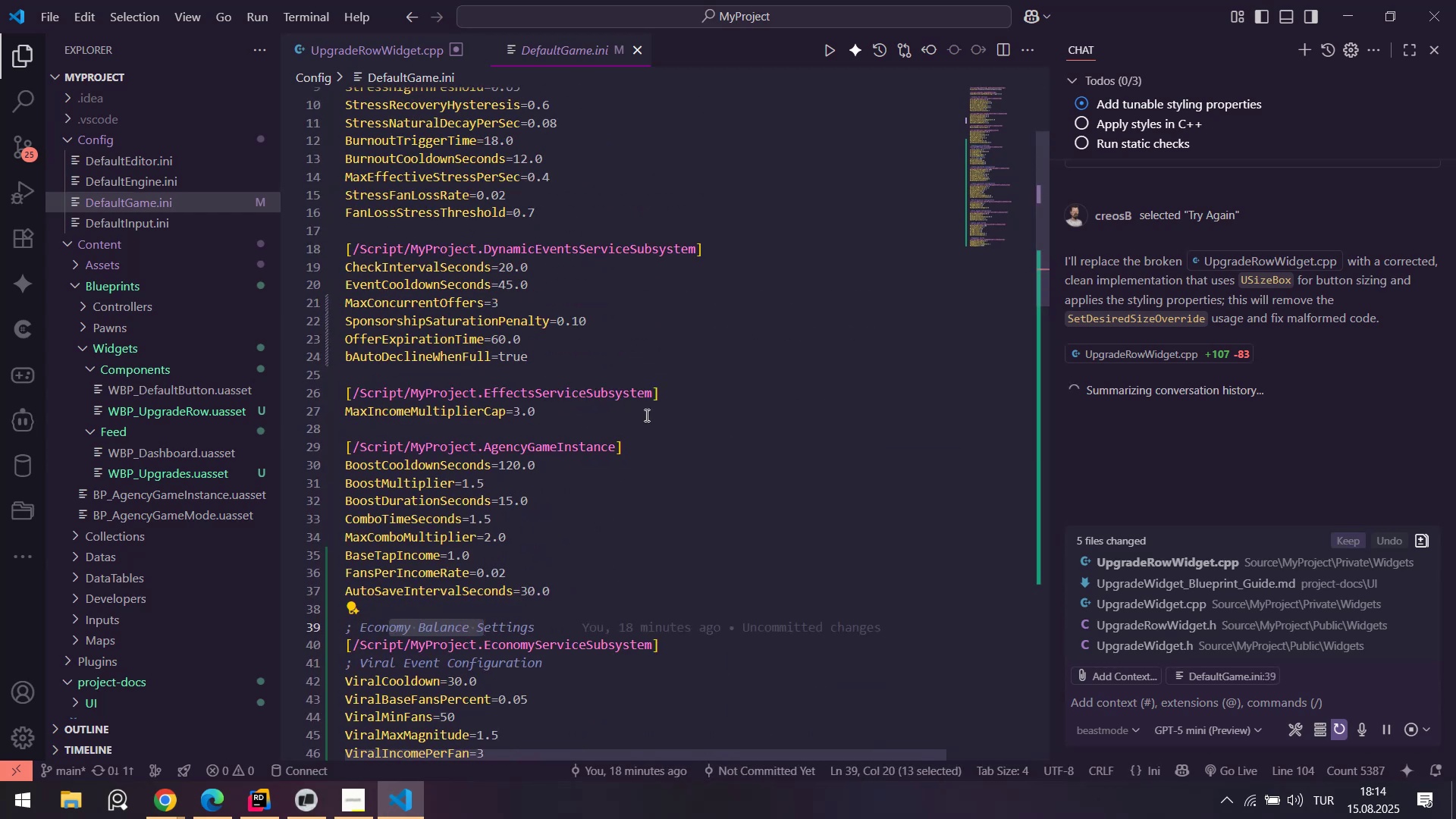 
left_click([664, 446])
 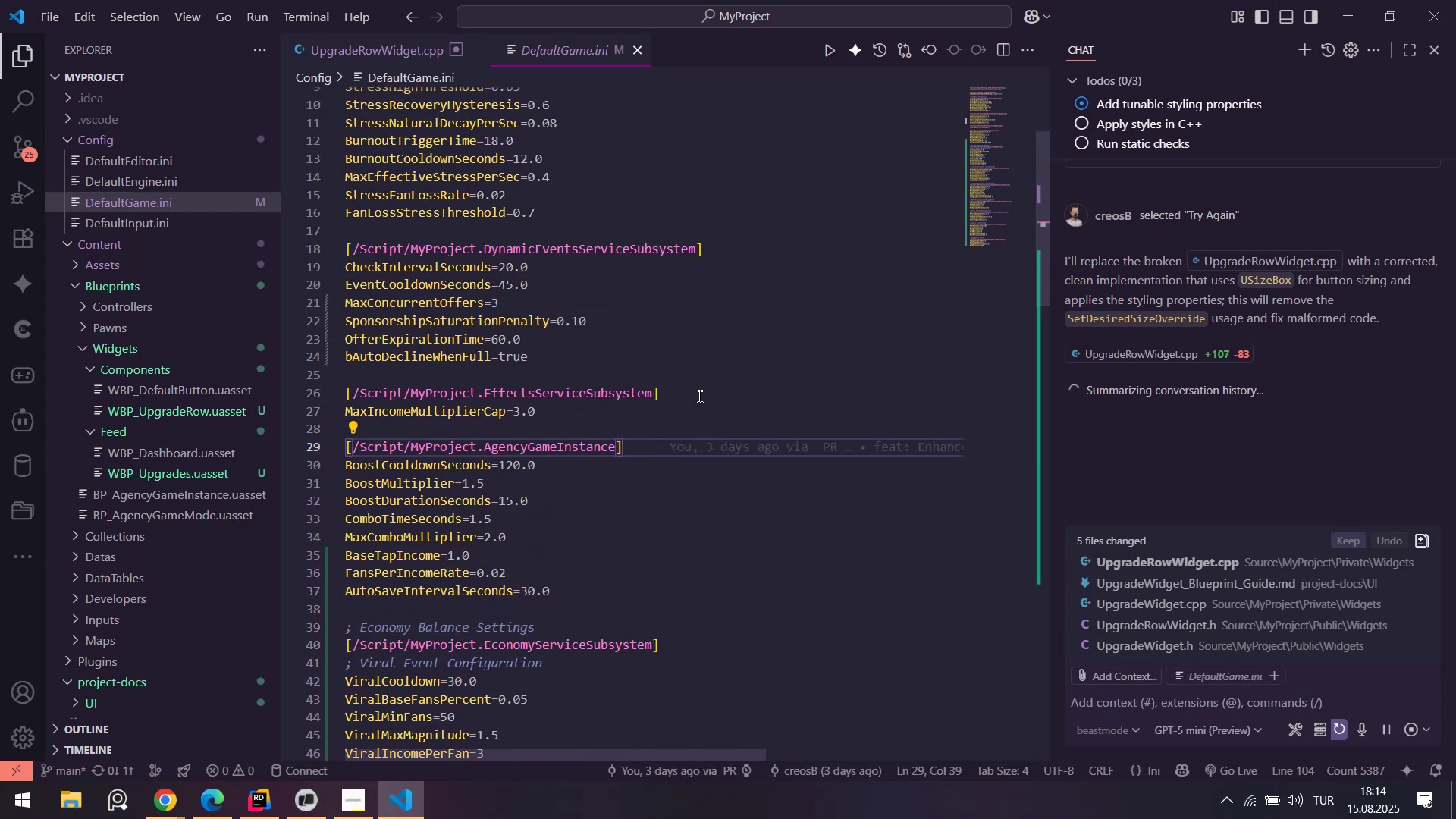 
left_click([698, 394])
 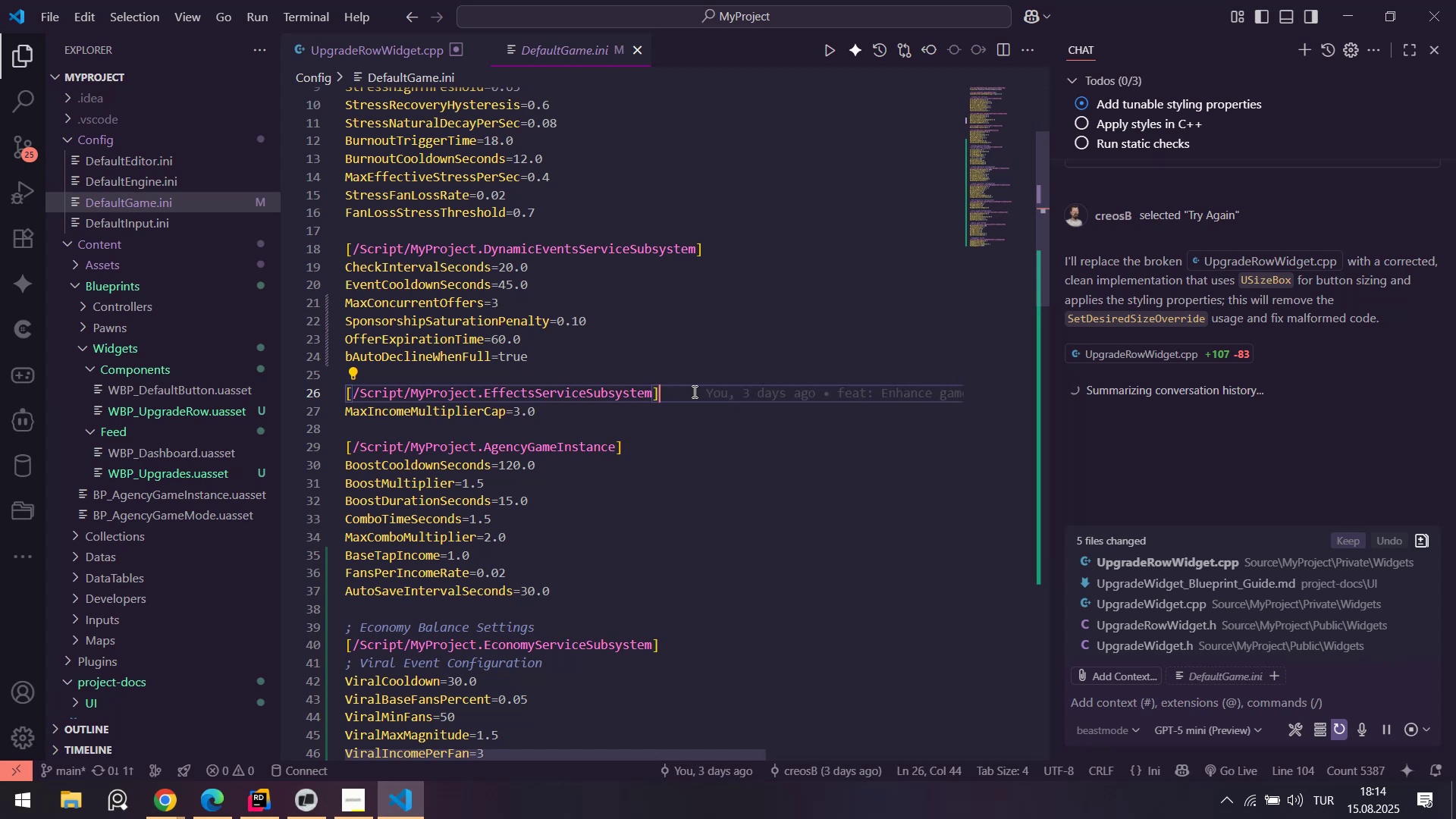 
scroll: coordinate [692, 391], scroll_direction: up, amount: 2.0
 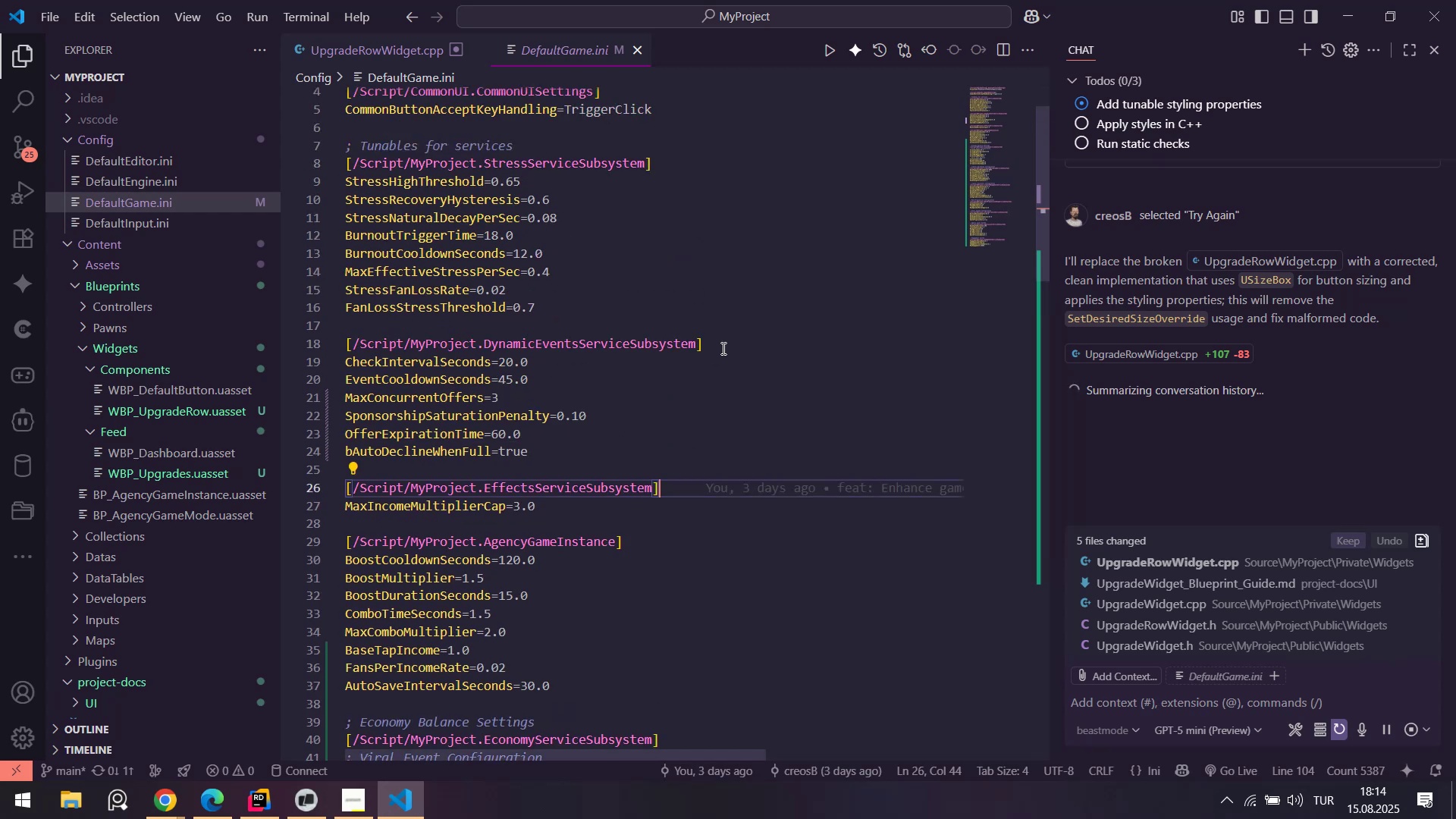 
left_click([722, 347])
 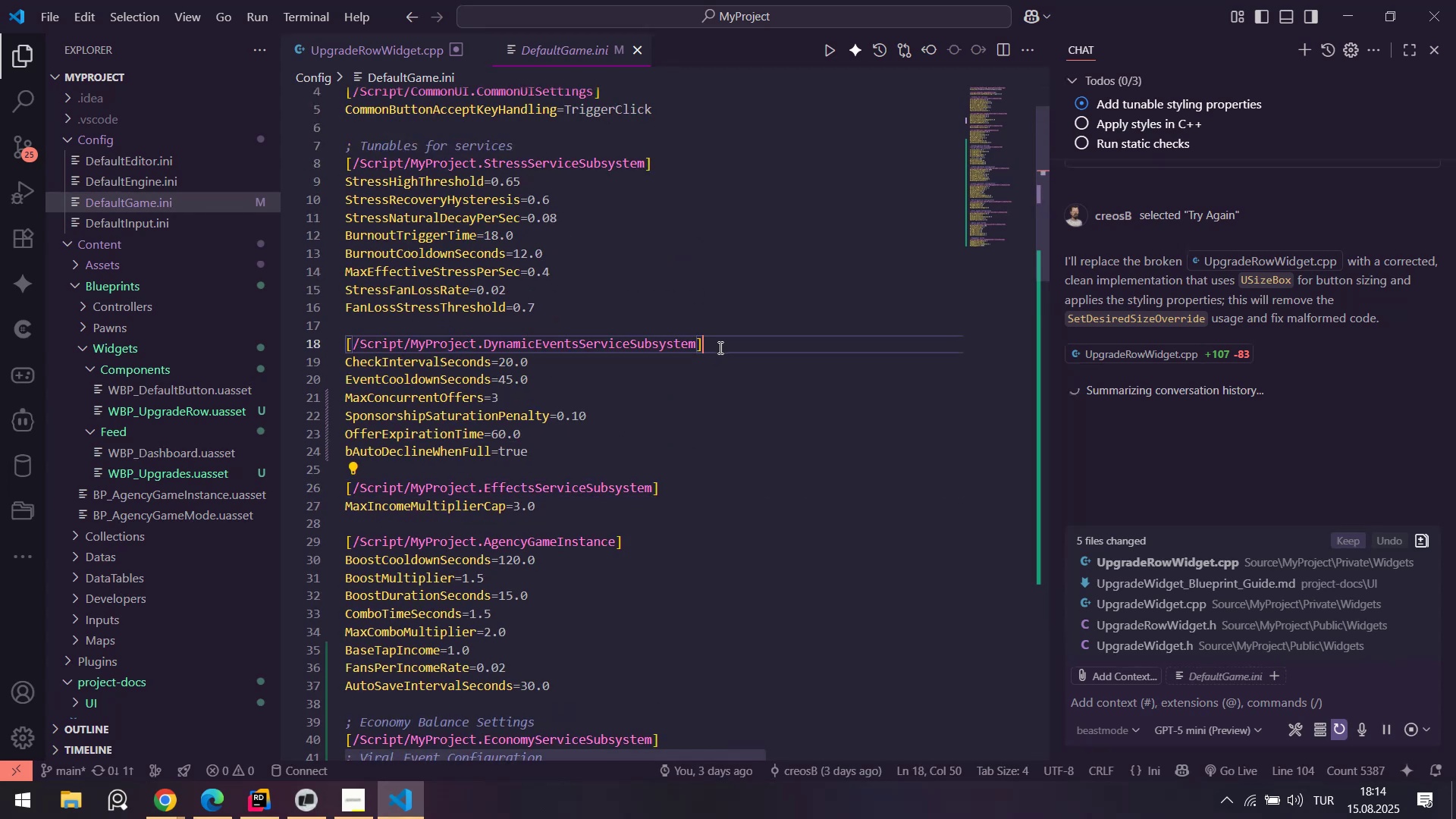 
scroll: coordinate [708, 359], scroll_direction: up, amount: 4.0
 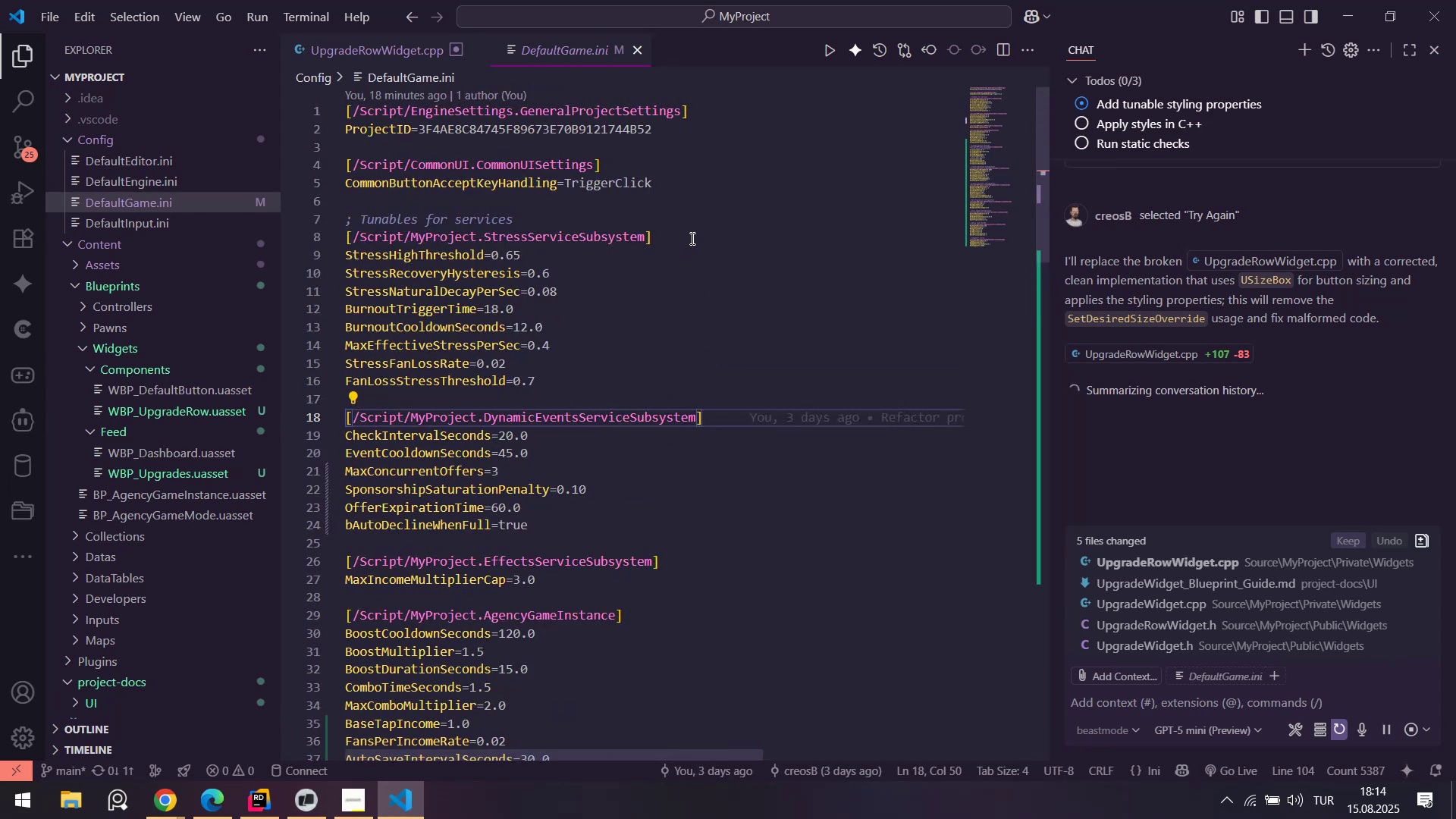 
left_click([692, 237])
 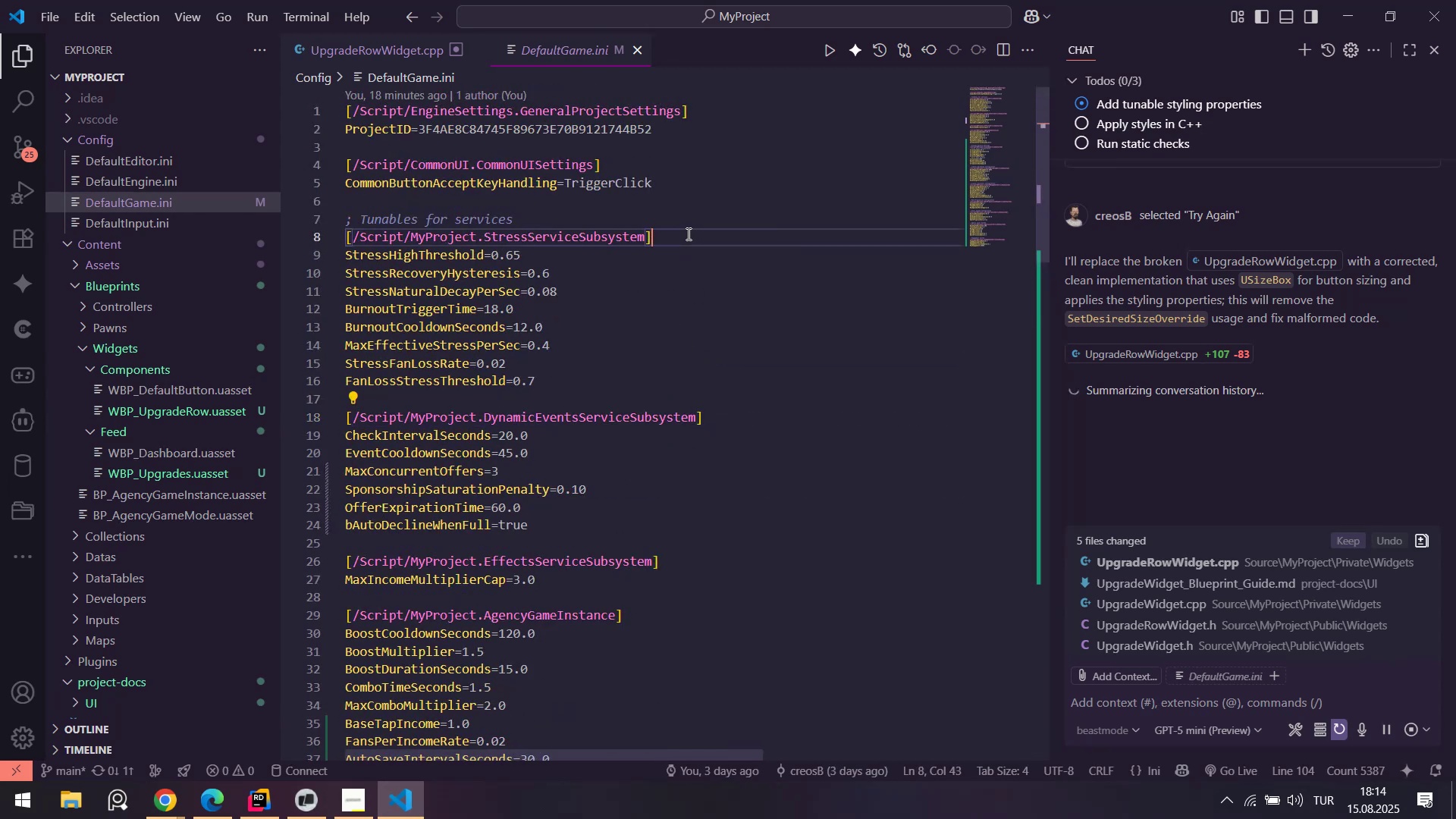 
scroll: coordinate [667, 233], scroll_direction: up, amount: 2.0
 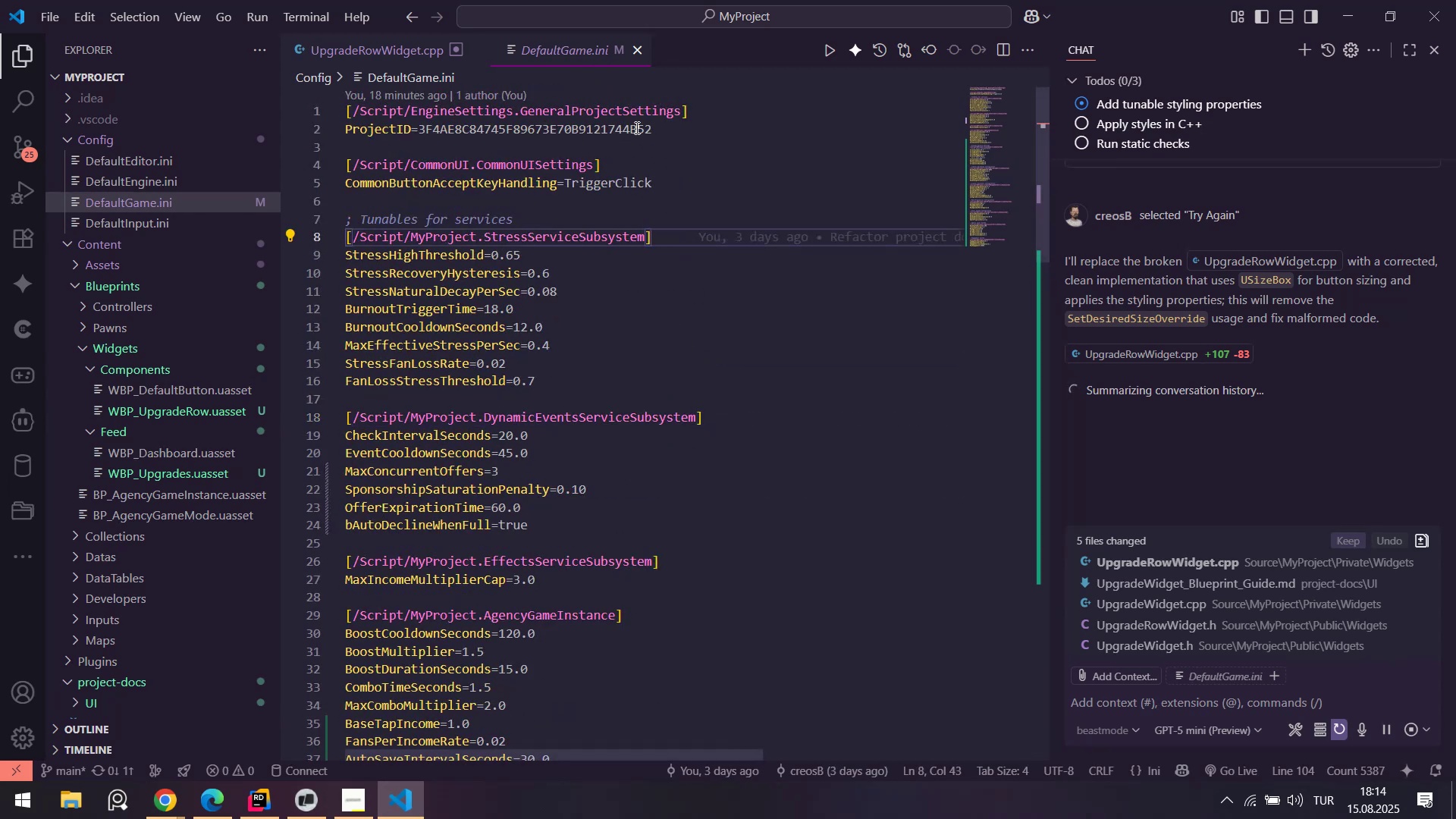 
middle_click([606, 49])
 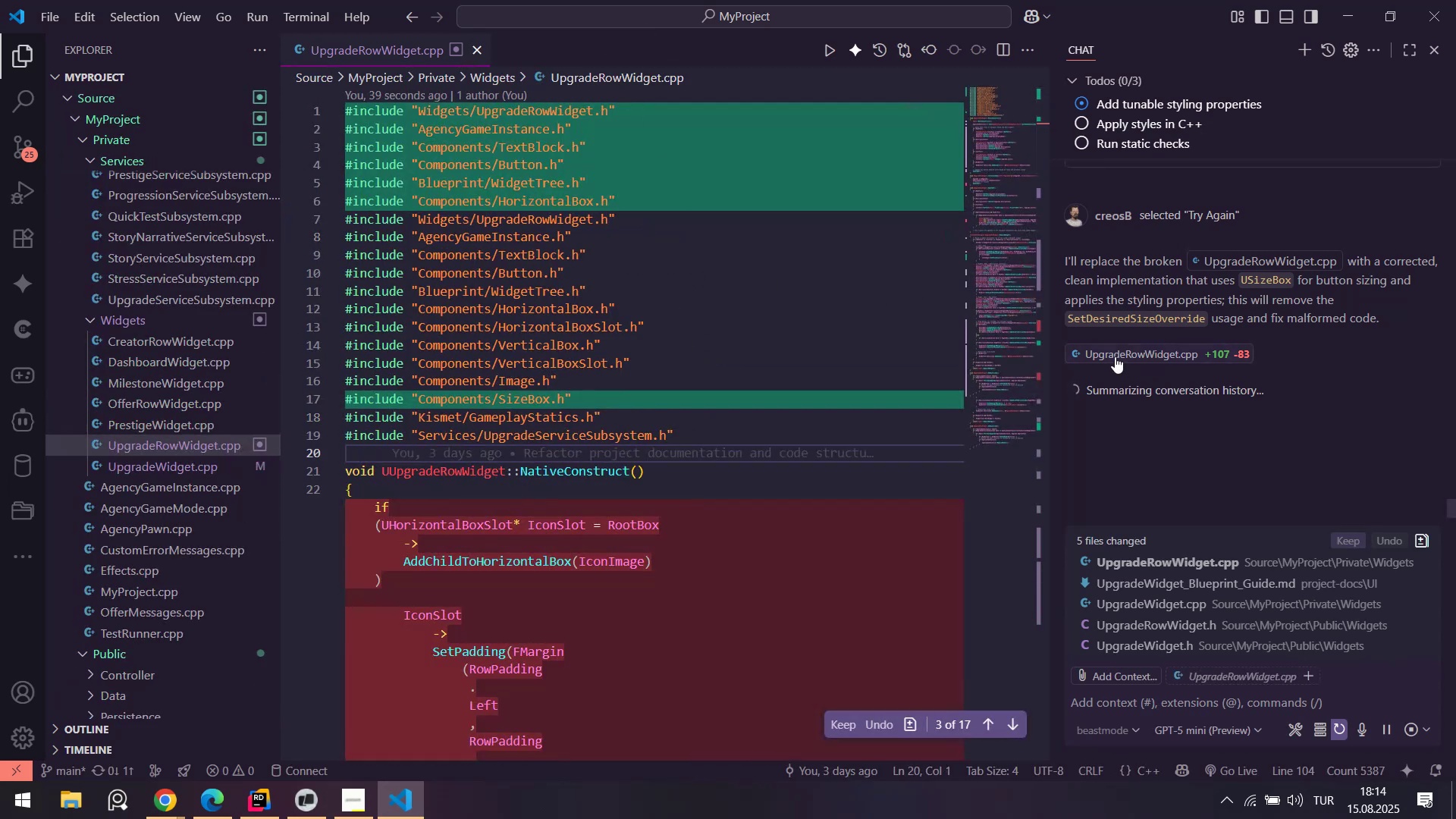 
scroll: coordinate [785, 442], scroll_direction: down, amount: 6.0
 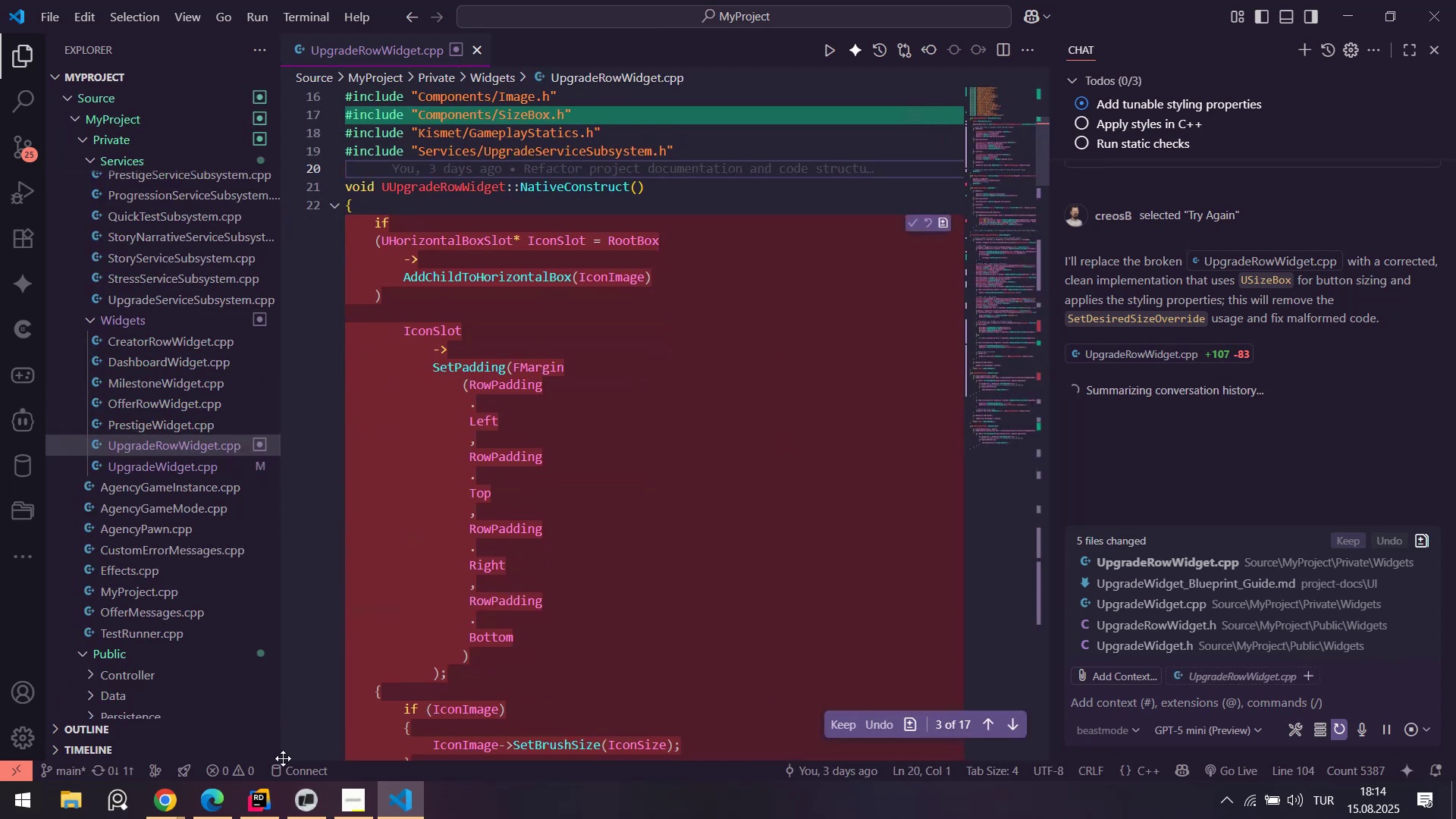 
left_click([260, 799])
 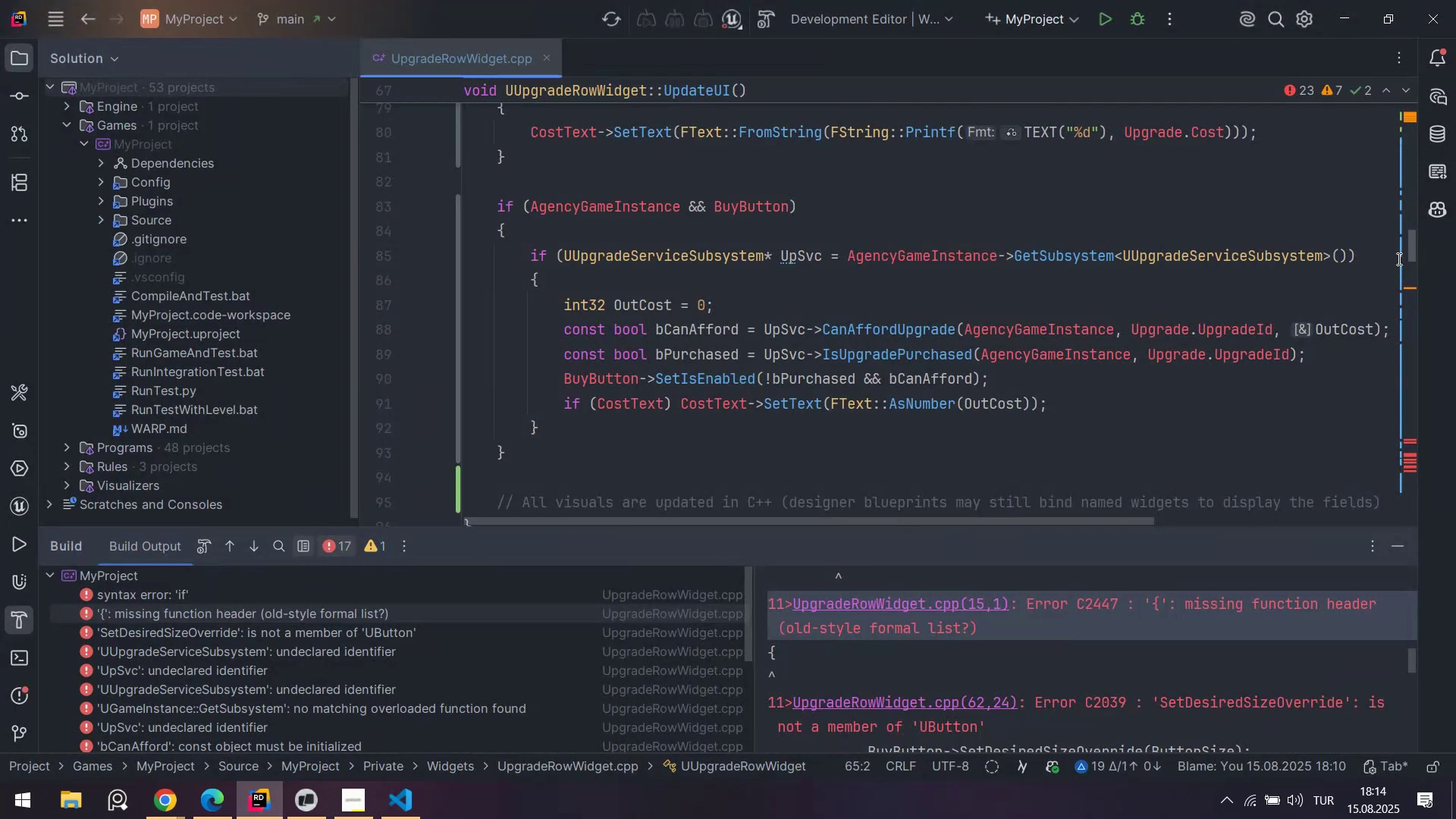 
left_click_drag(start_coordinate=[1406, 249], to_coordinate=[1392, 450])
 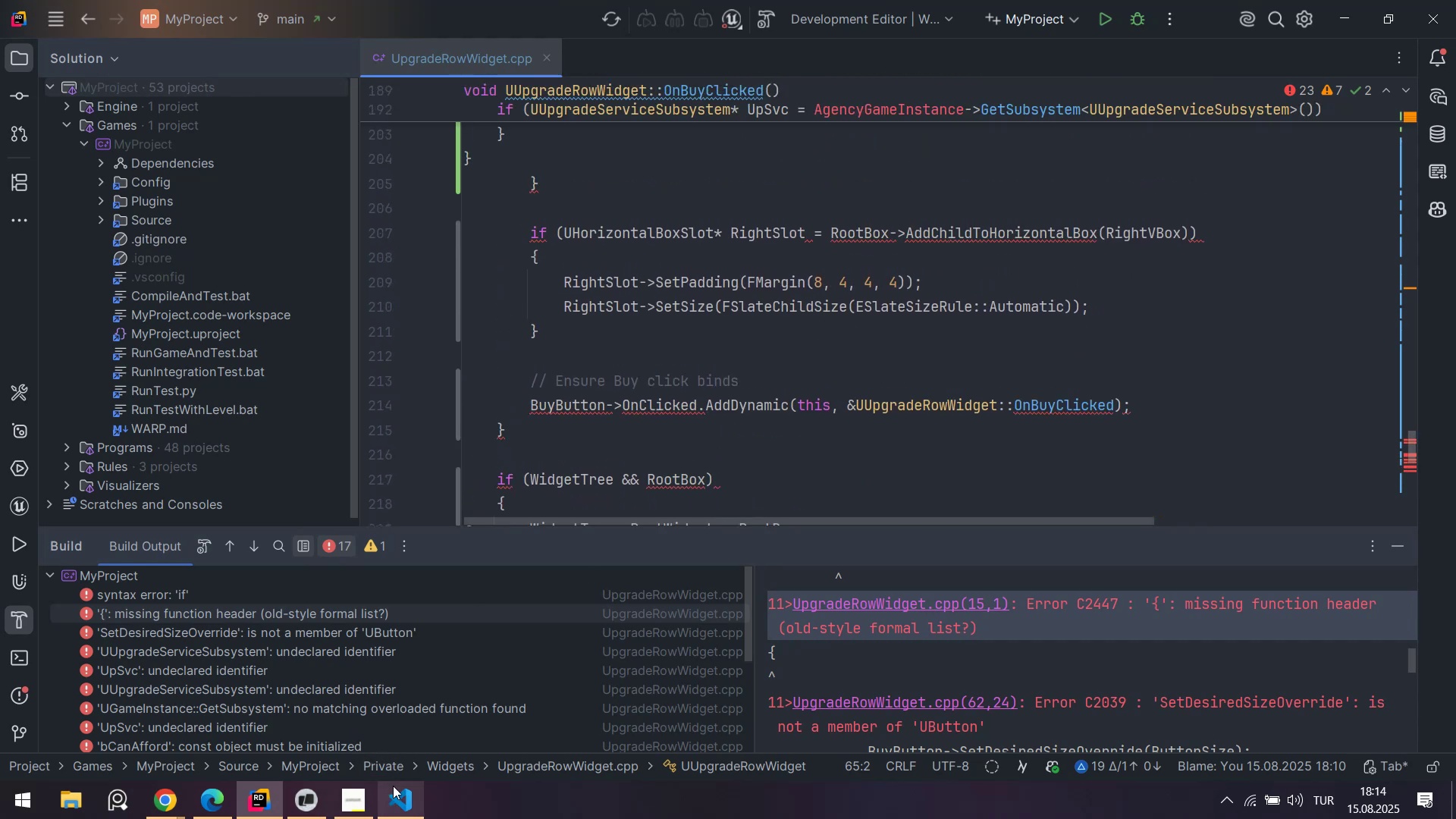 
left_click([396, 790])
 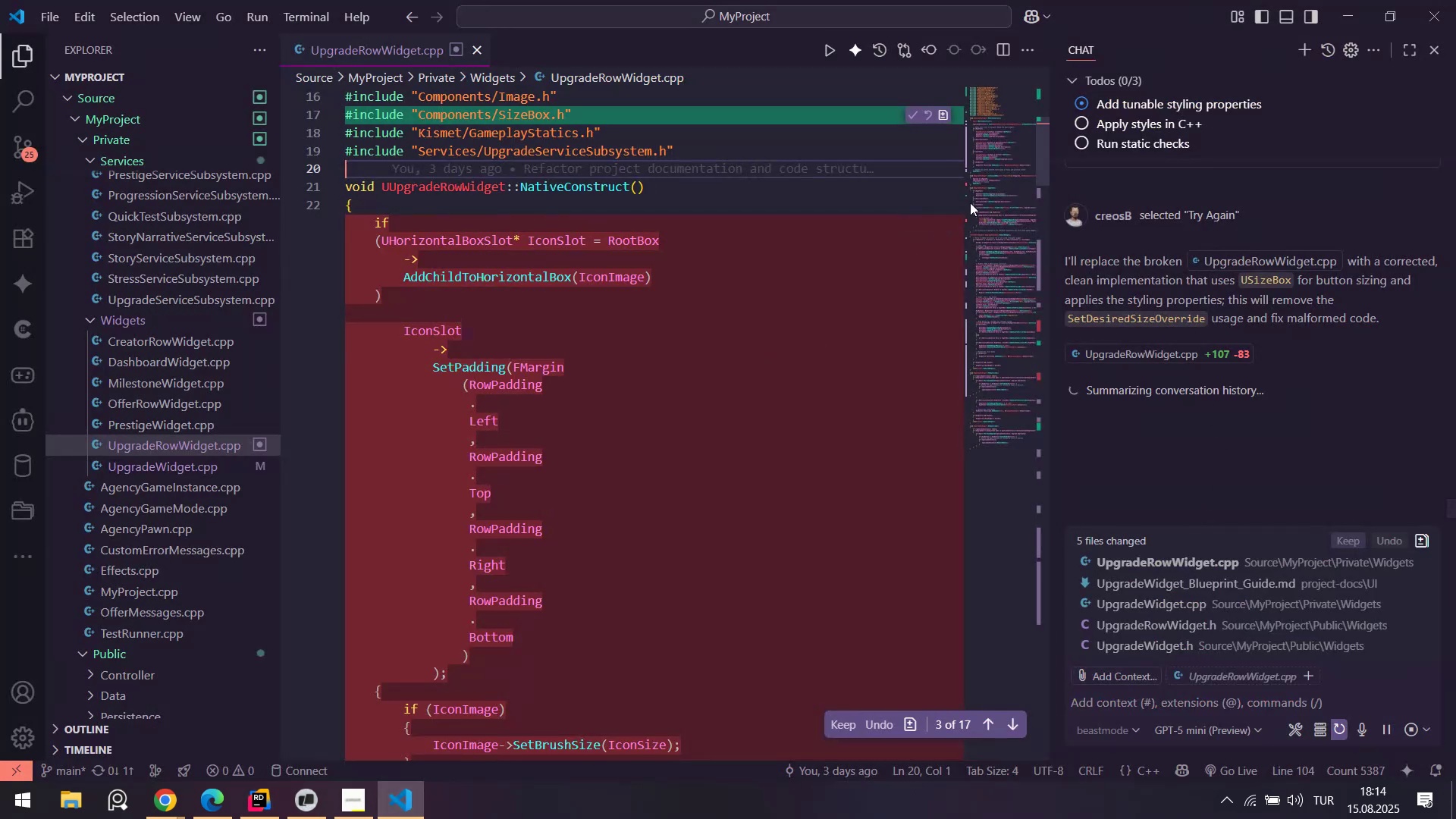 
left_click_drag(start_coordinate=[981, 128], to_coordinate=[1024, 348])
 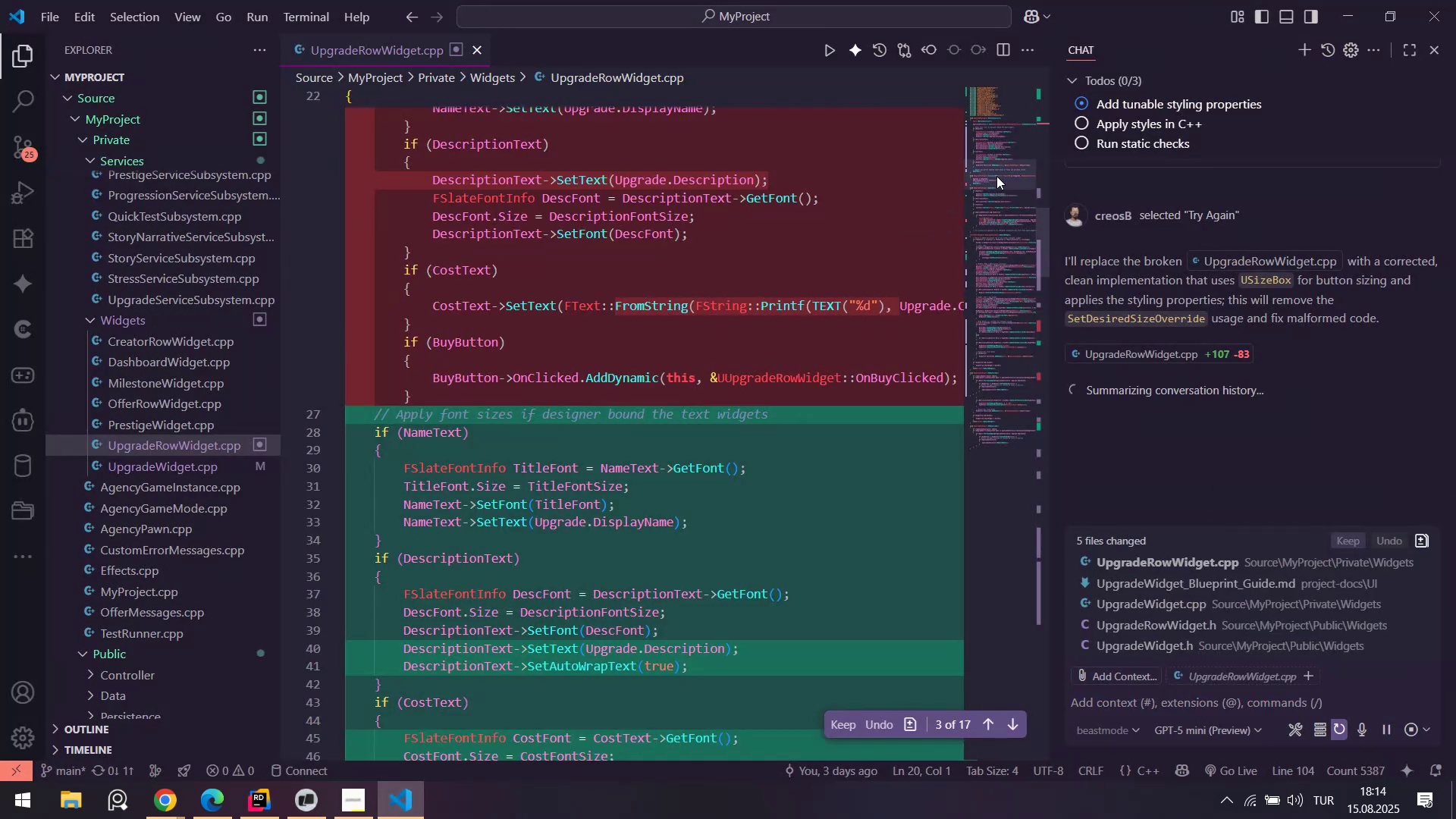 
left_click_drag(start_coordinate=[999, 177], to_coordinate=[1018, 414])
 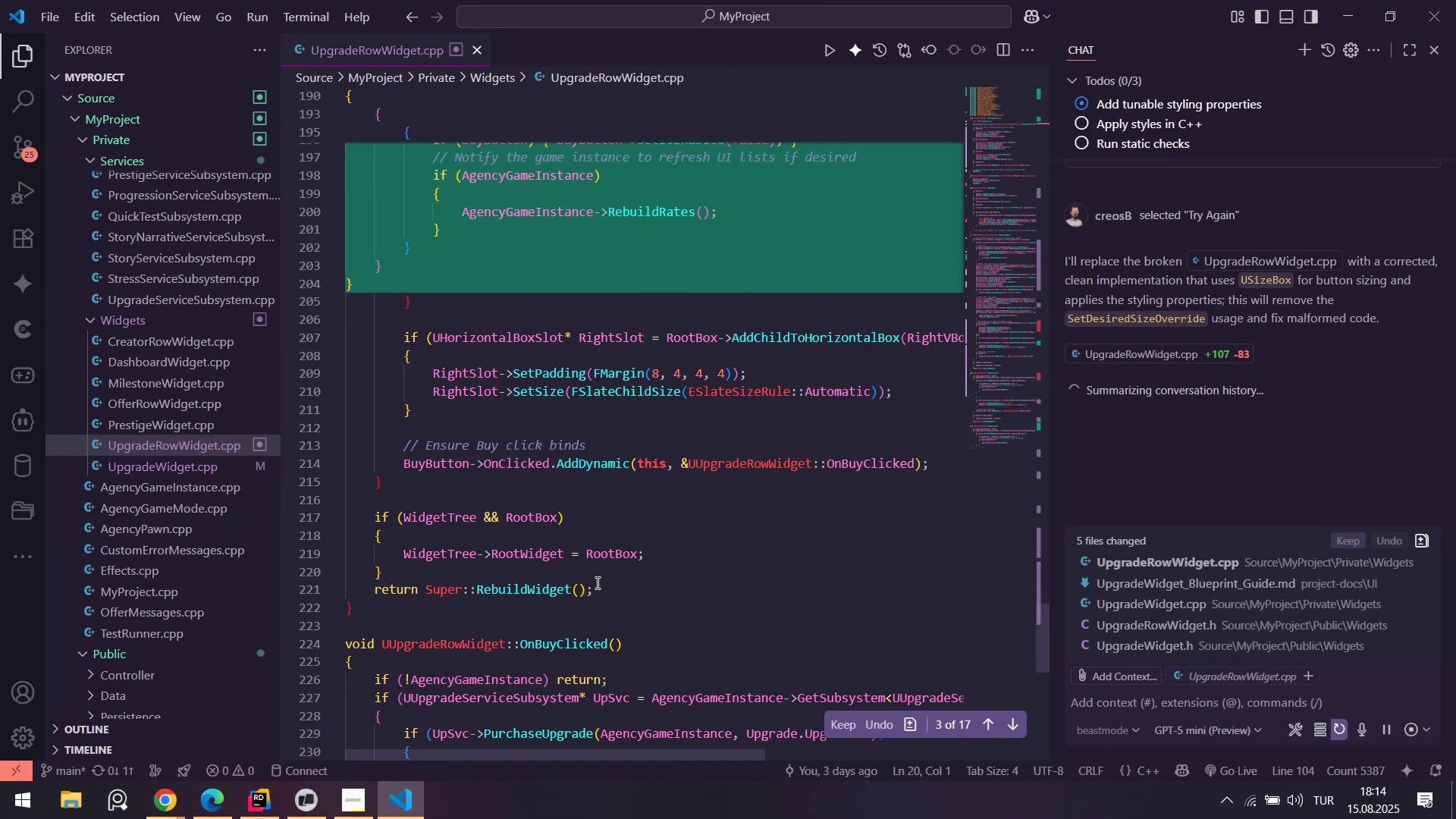 
scroll: coordinate [520, 457], scroll_direction: up, amount: 10.0
 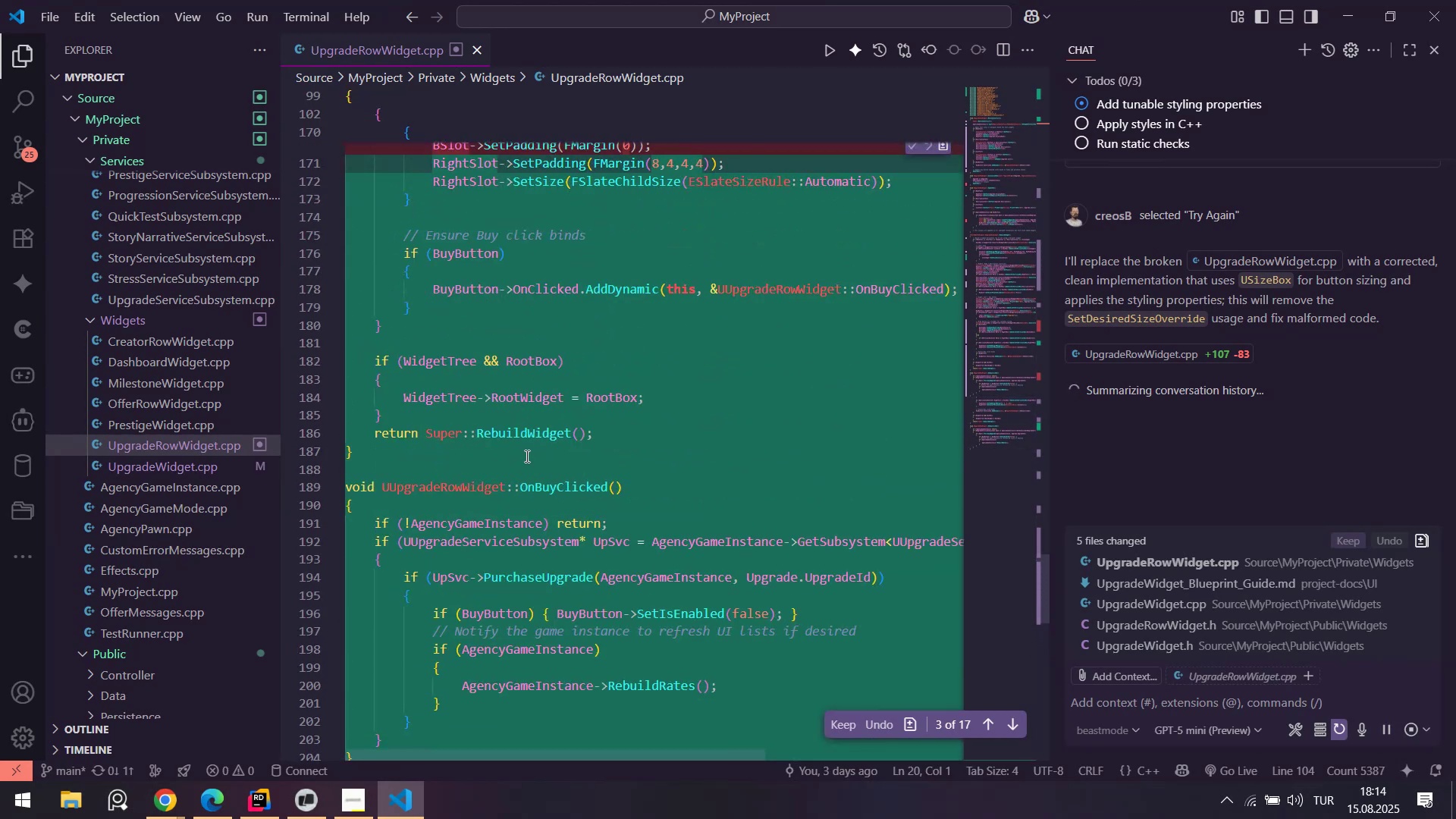 
scroll: coordinate [527, 447], scroll_direction: down, amount: 9.0
 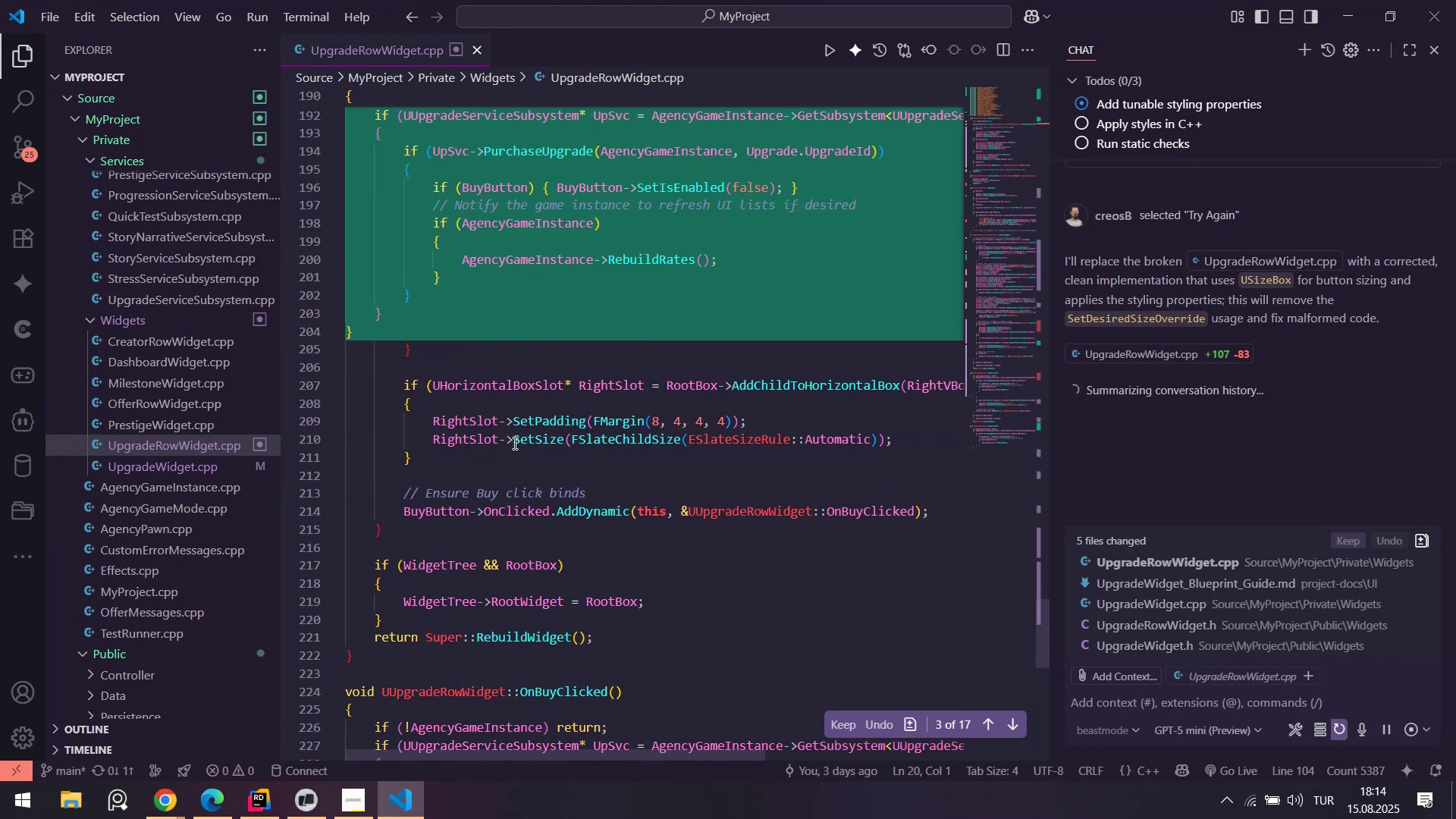 
scroll: coordinate [513, 442], scroll_direction: up, amount: 2.0
 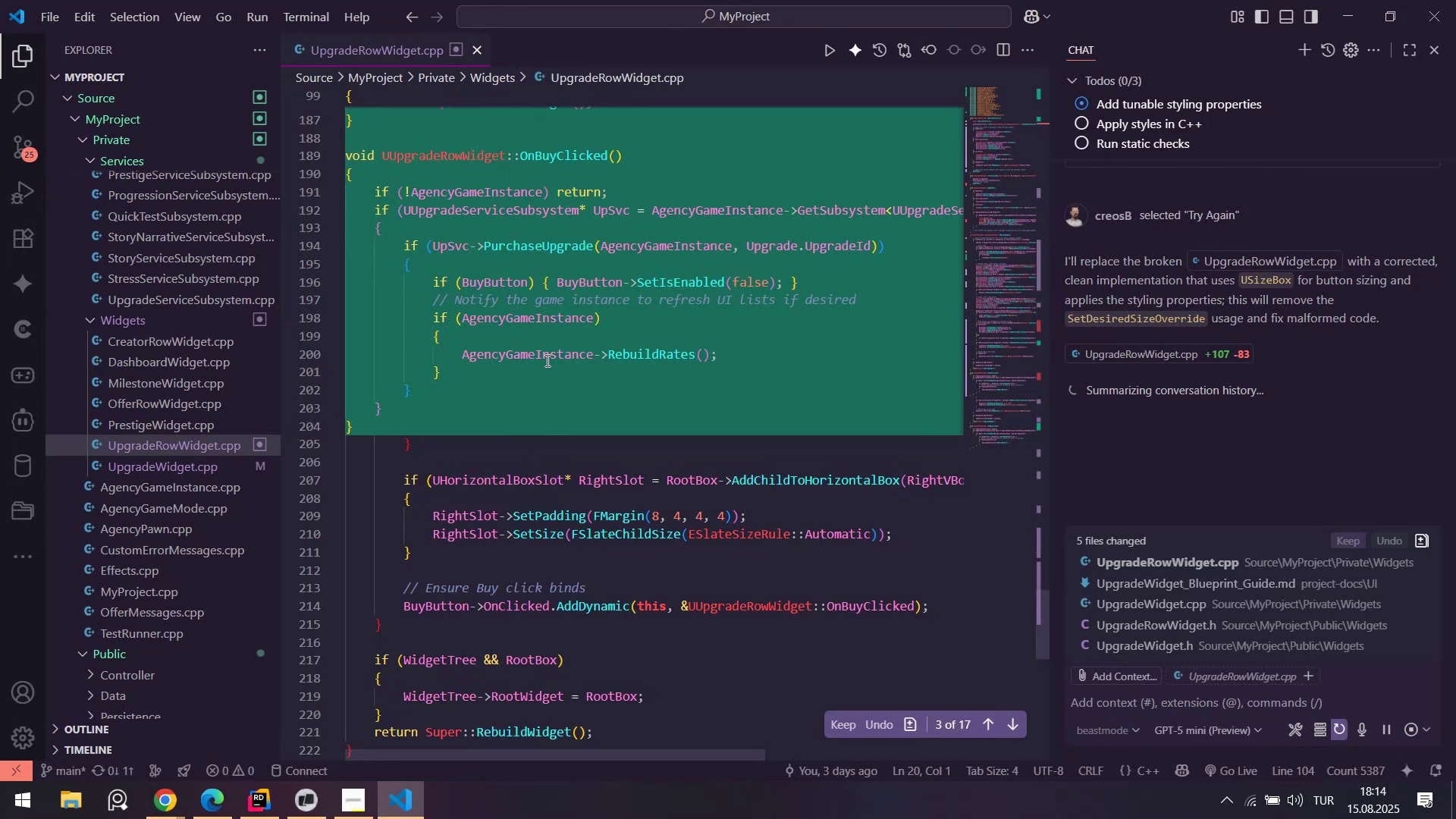 
scroll: coordinate [656, 369], scroll_direction: down, amount: 3.0
 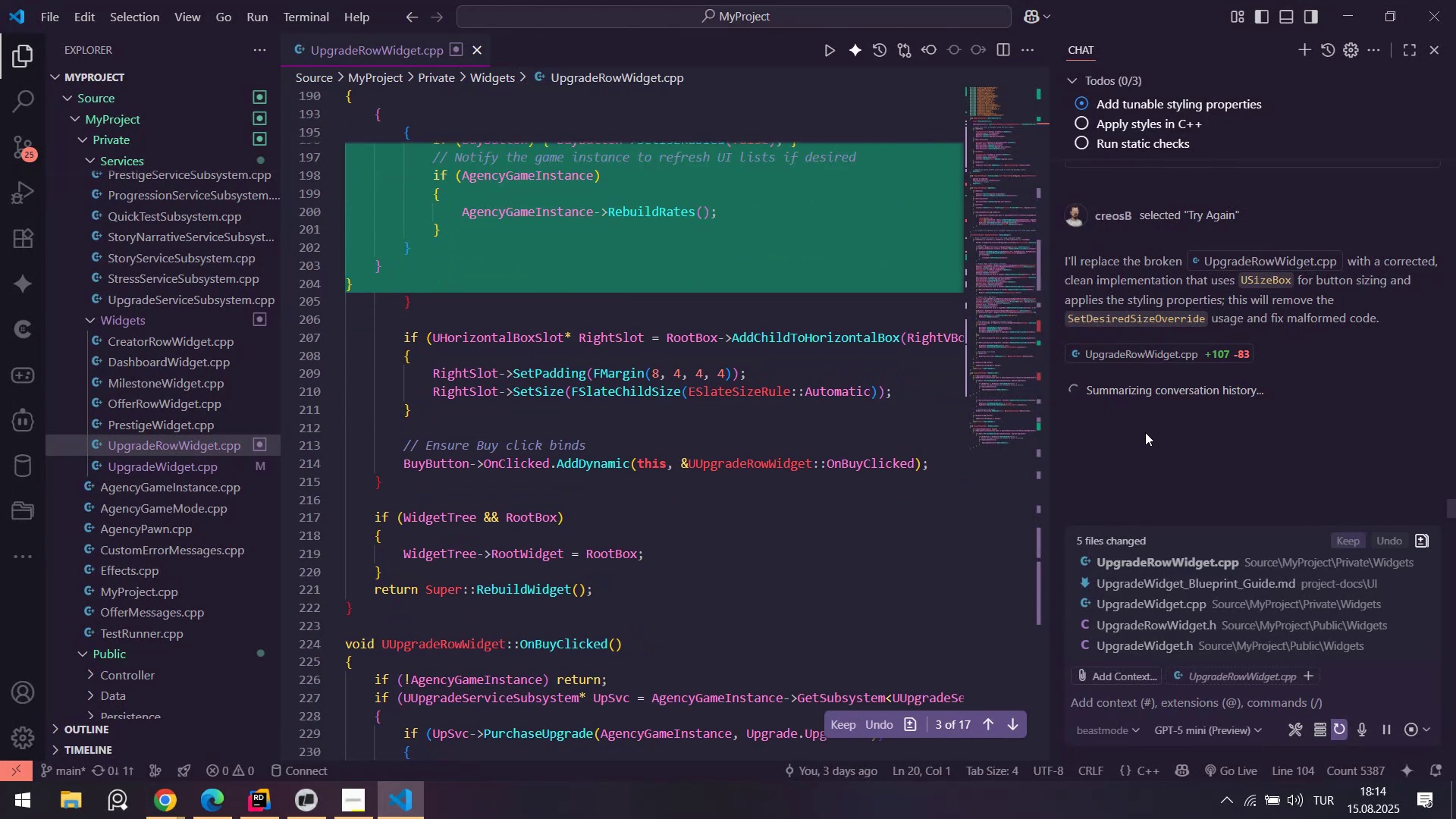 
left_click([1194, 736])
 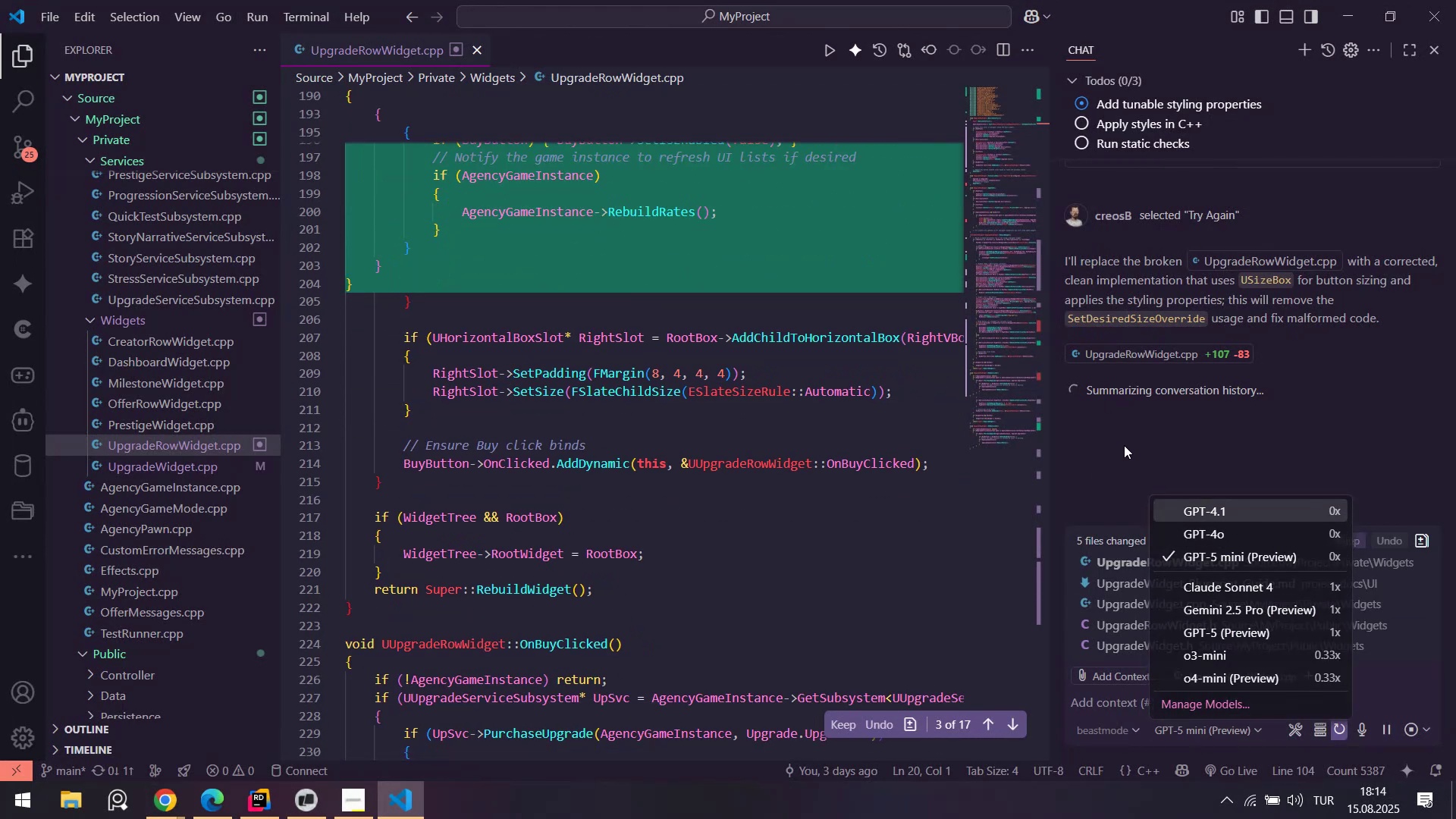 
left_click([1097, 439])
 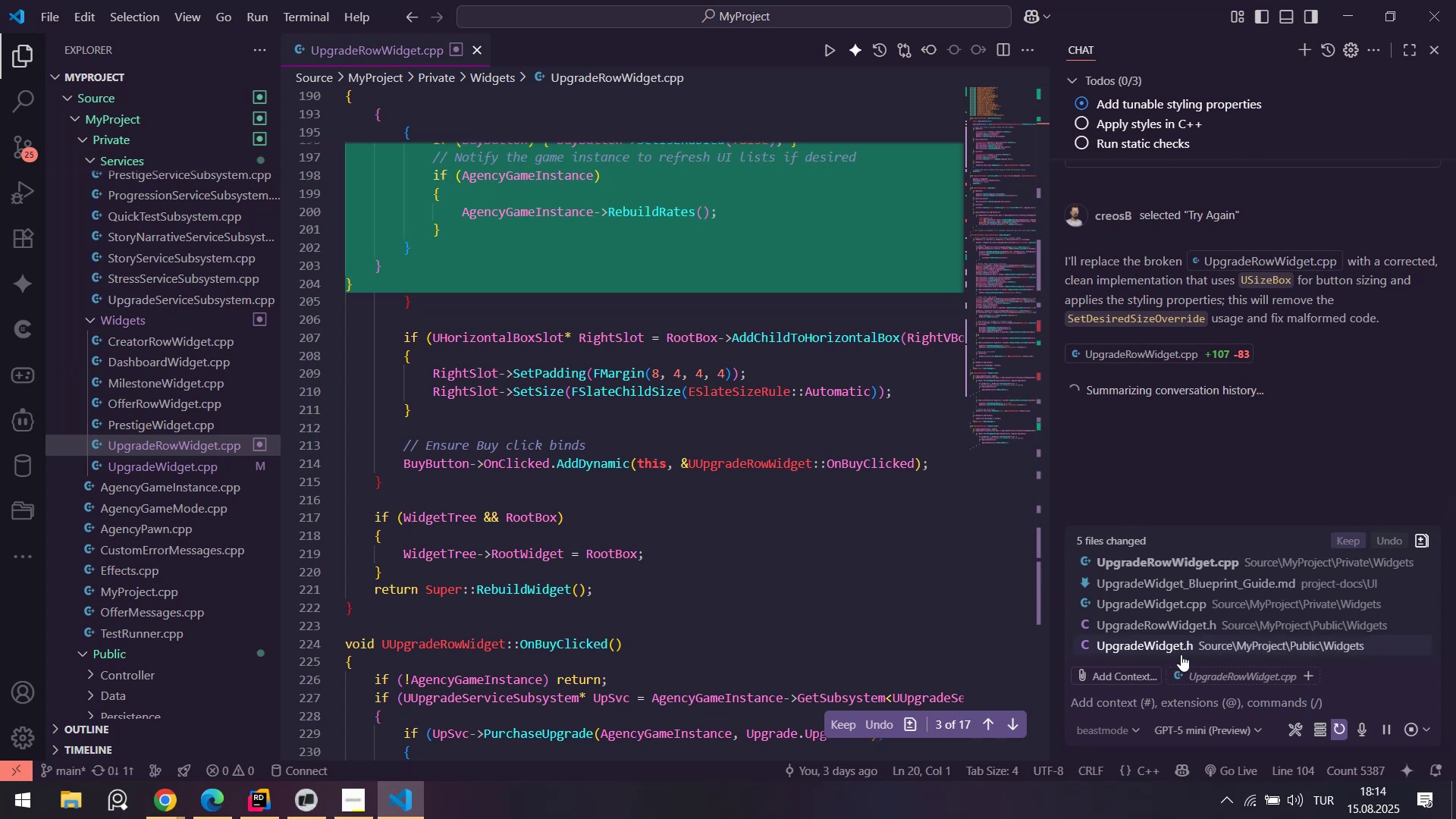 
left_click([1181, 727])
 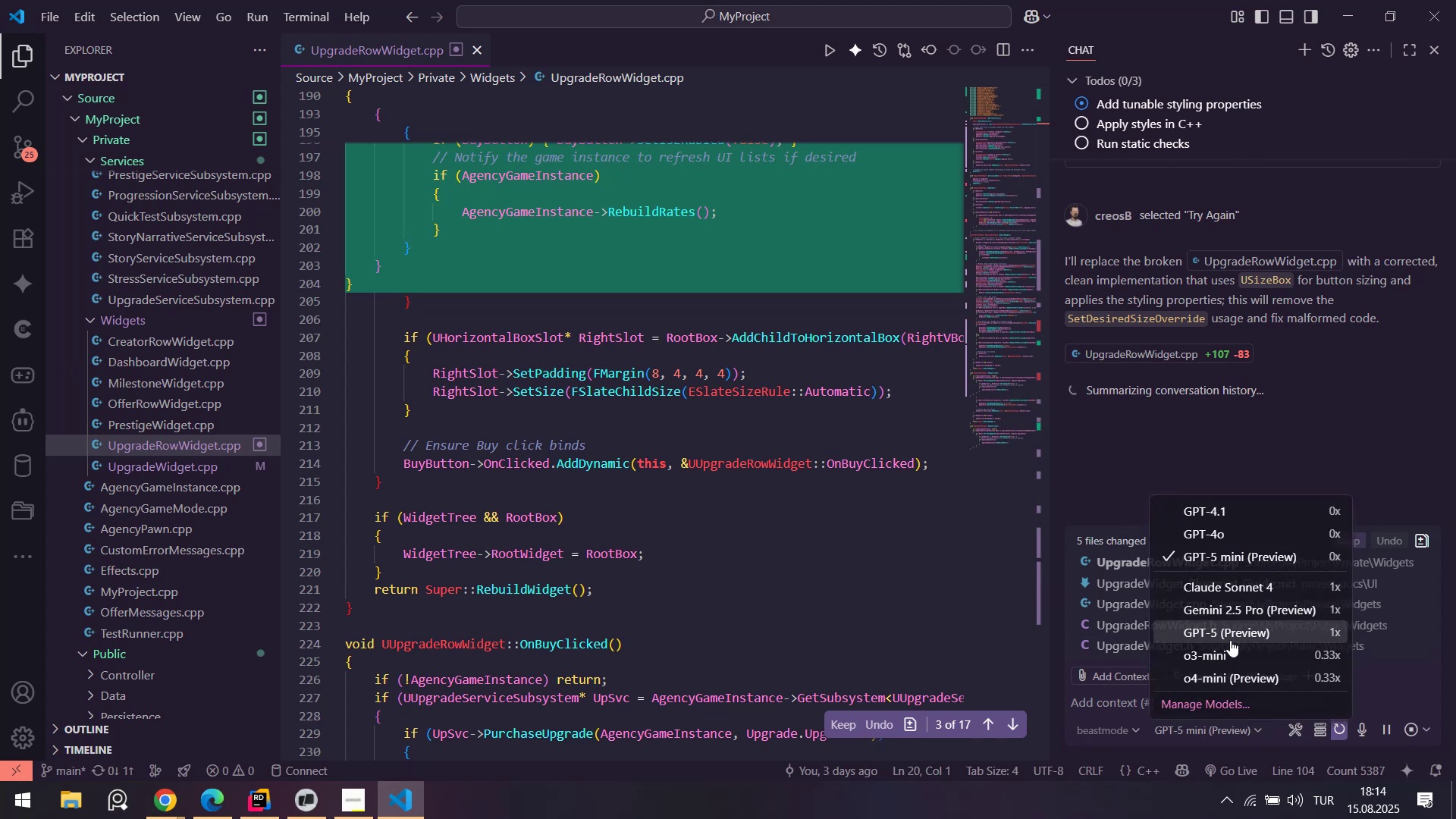 
left_click([1227, 635])
 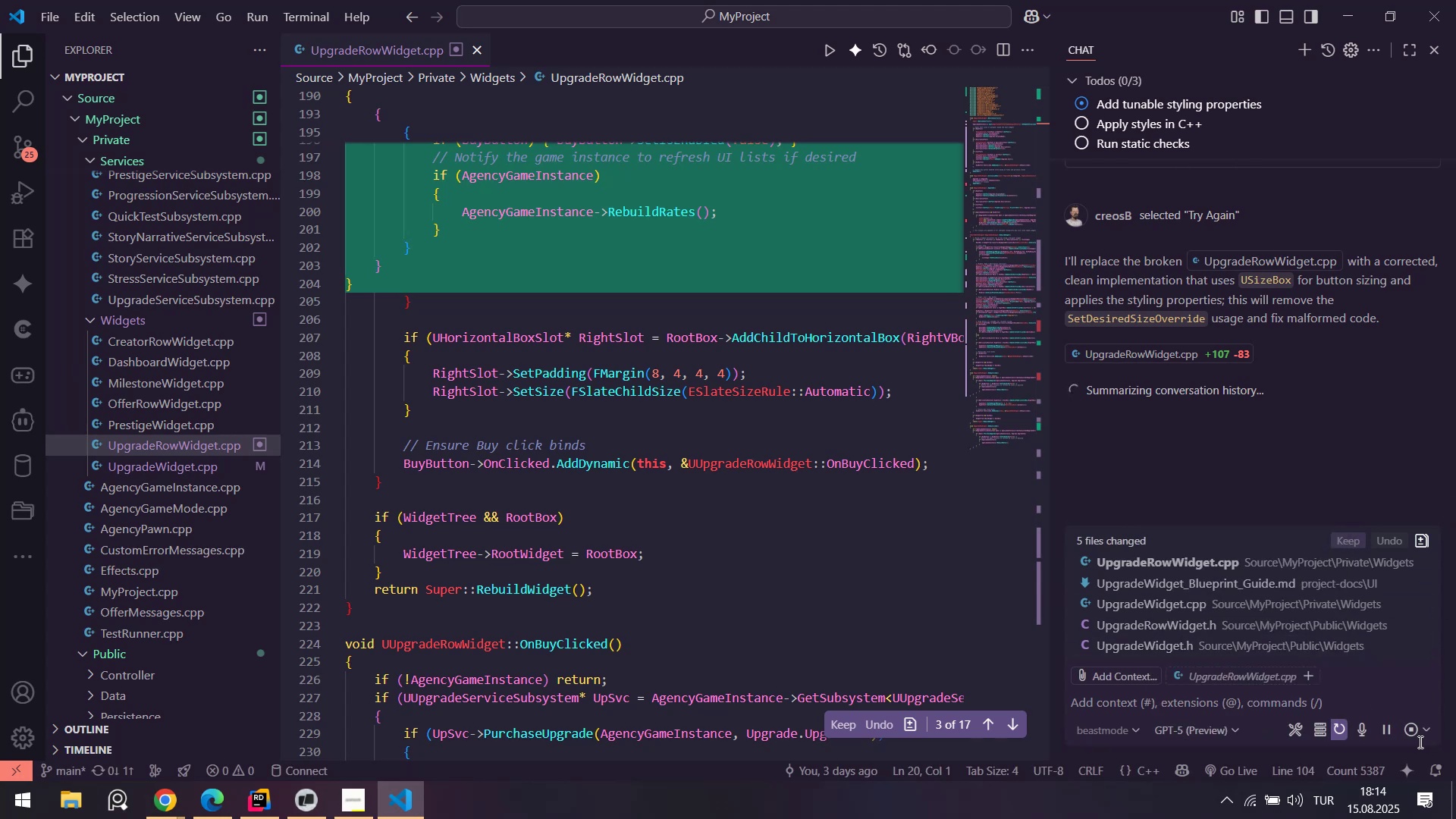 
left_click([1411, 736])
 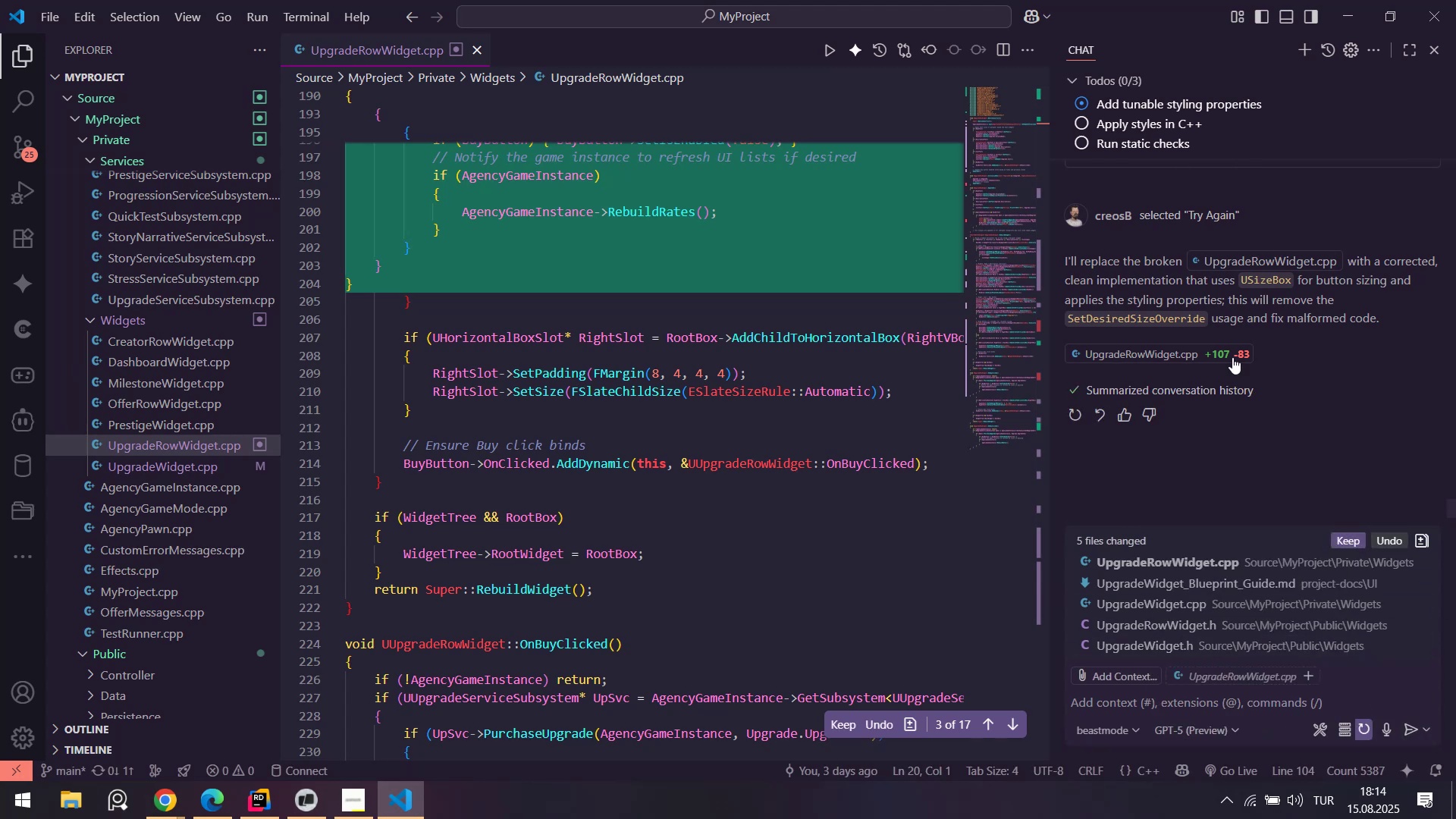 
scroll: coordinate [1132, 346], scroll_direction: up, amount: 12.0
 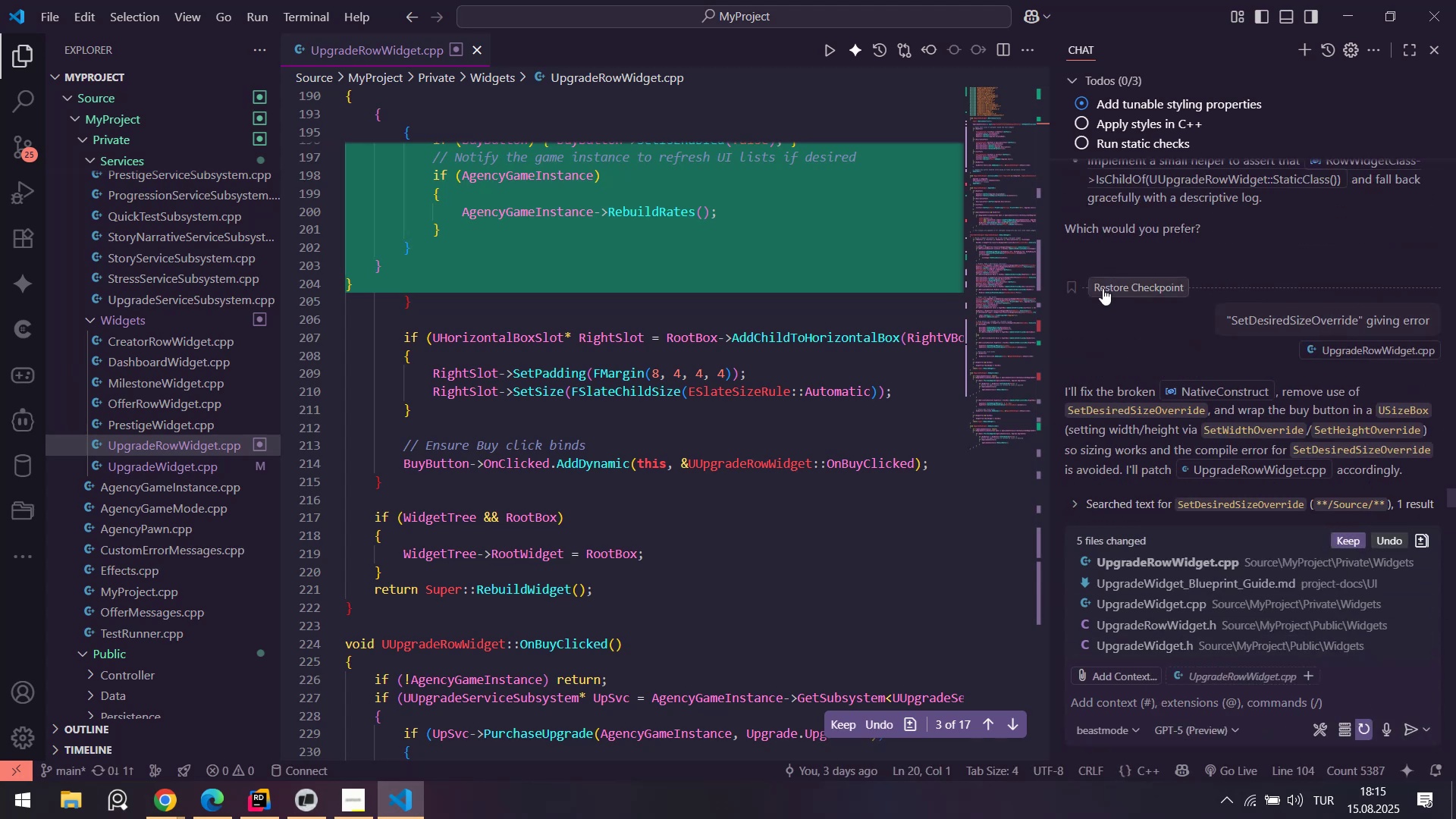 
left_click([1103, 288])
 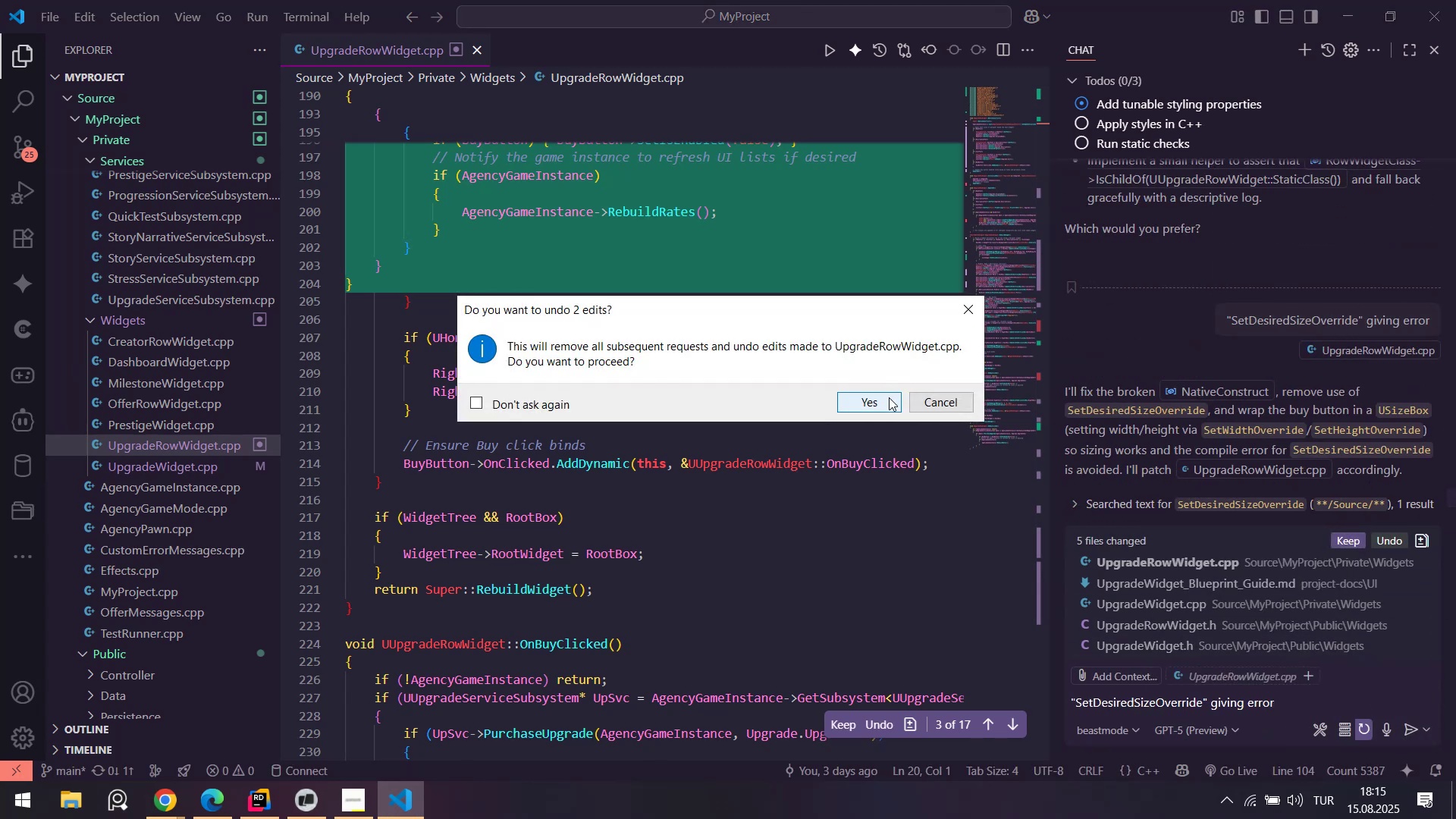 
left_click([883, 400])
 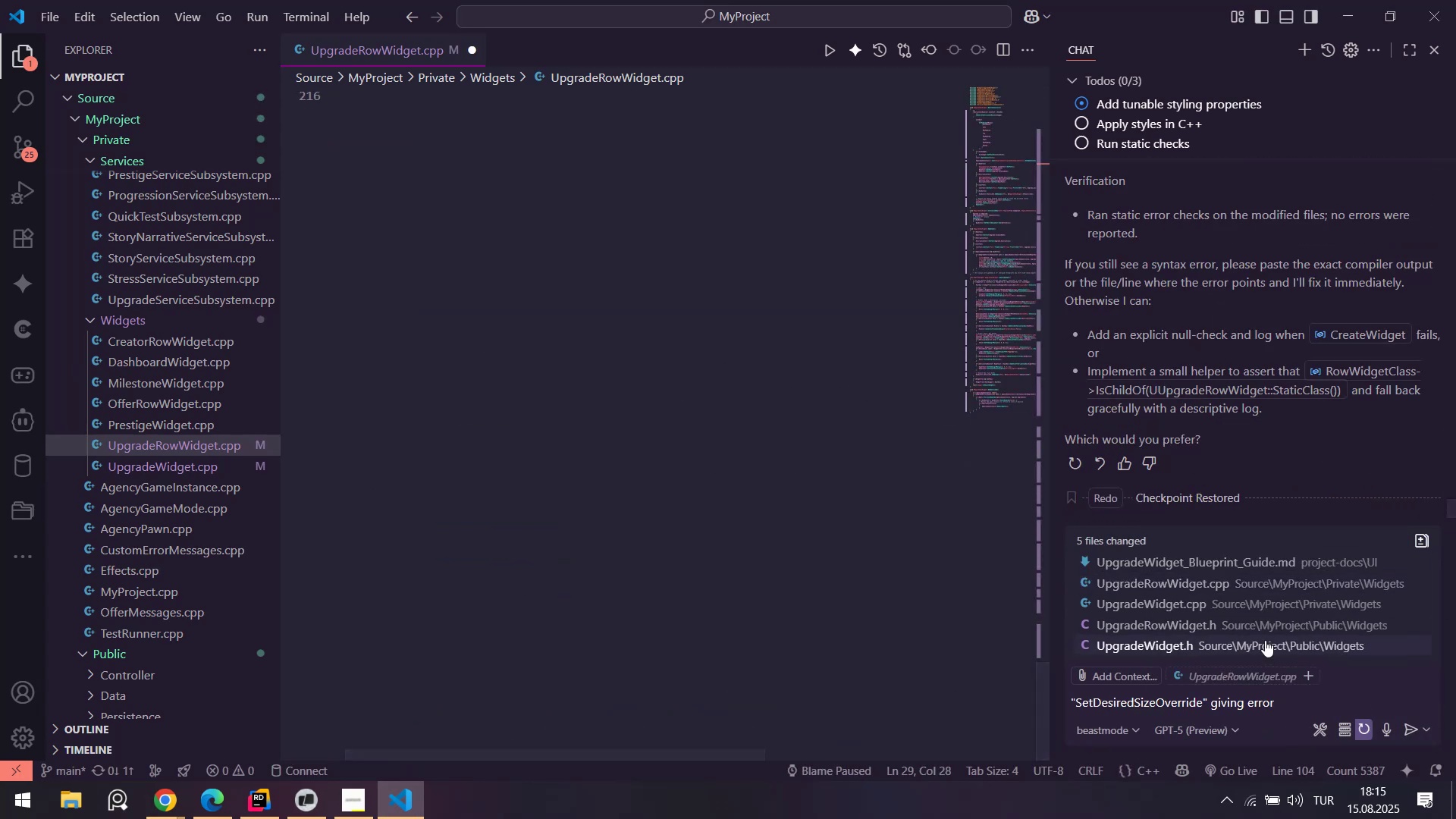 
scroll: coordinate [661, 288], scroll_direction: up, amount: 10.0
 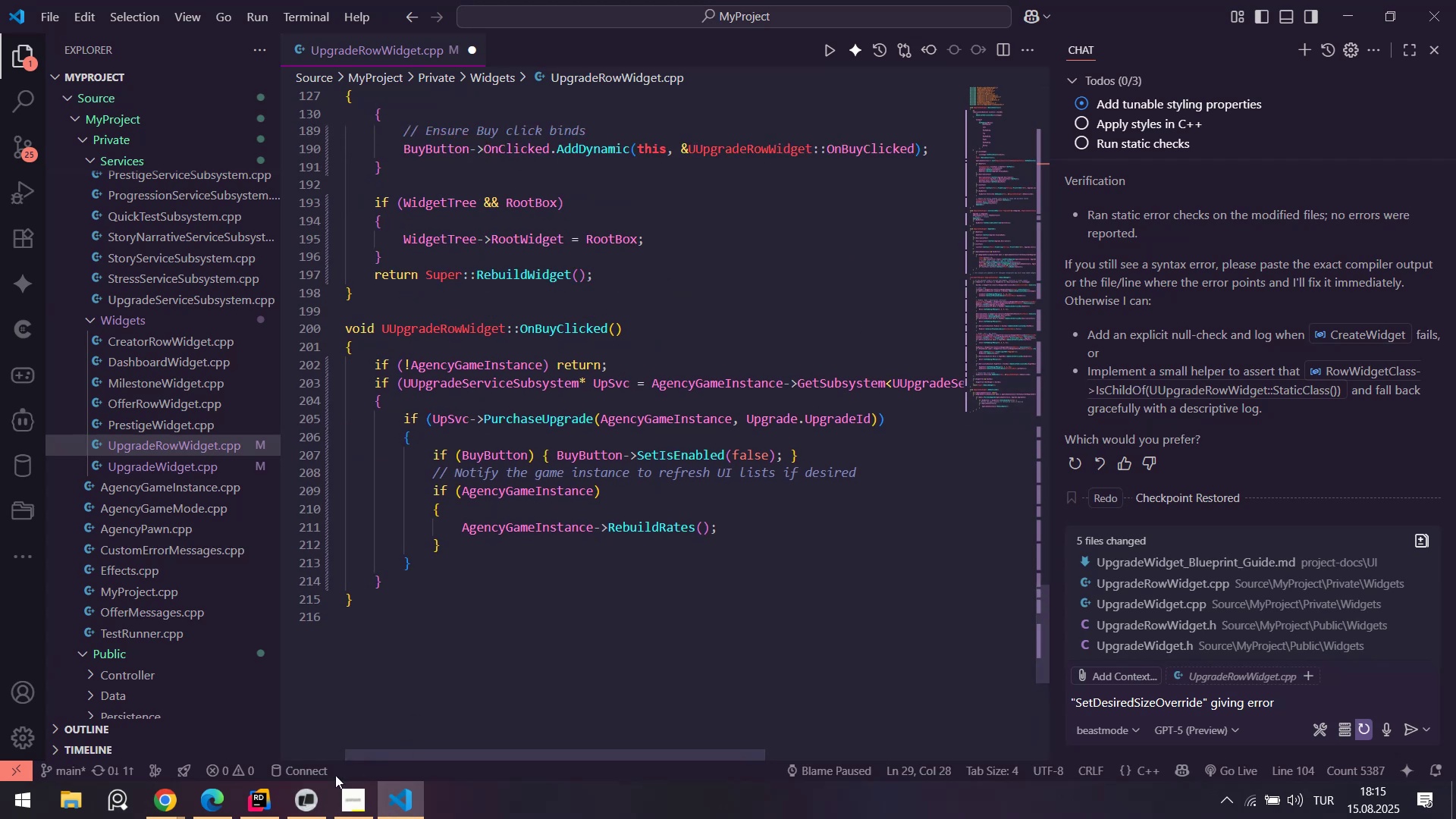 
left_click([281, 798])
 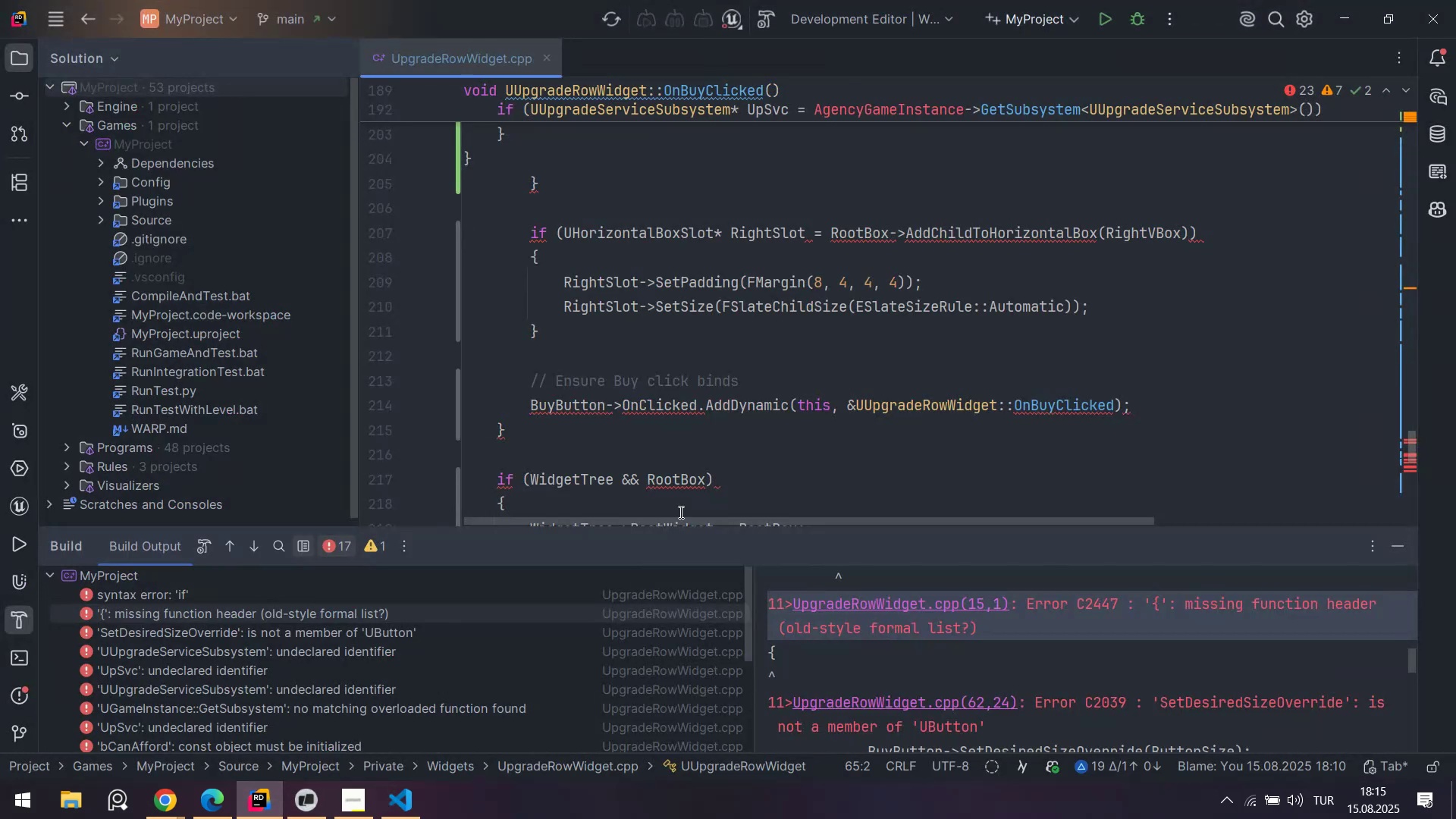 
scroll: coordinate [792, 387], scroll_direction: up, amount: 2.0
 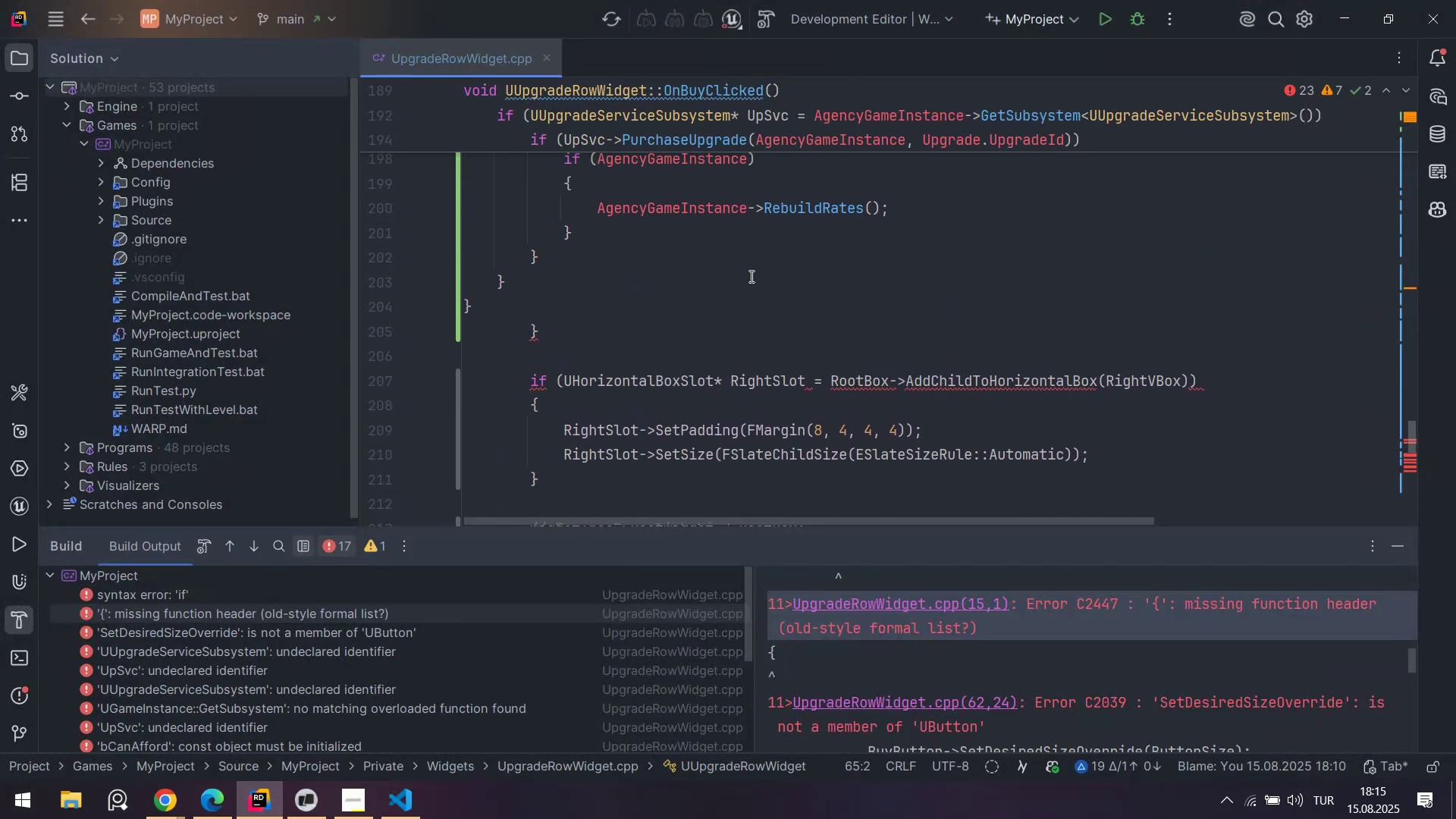 
left_click([750, 276])
 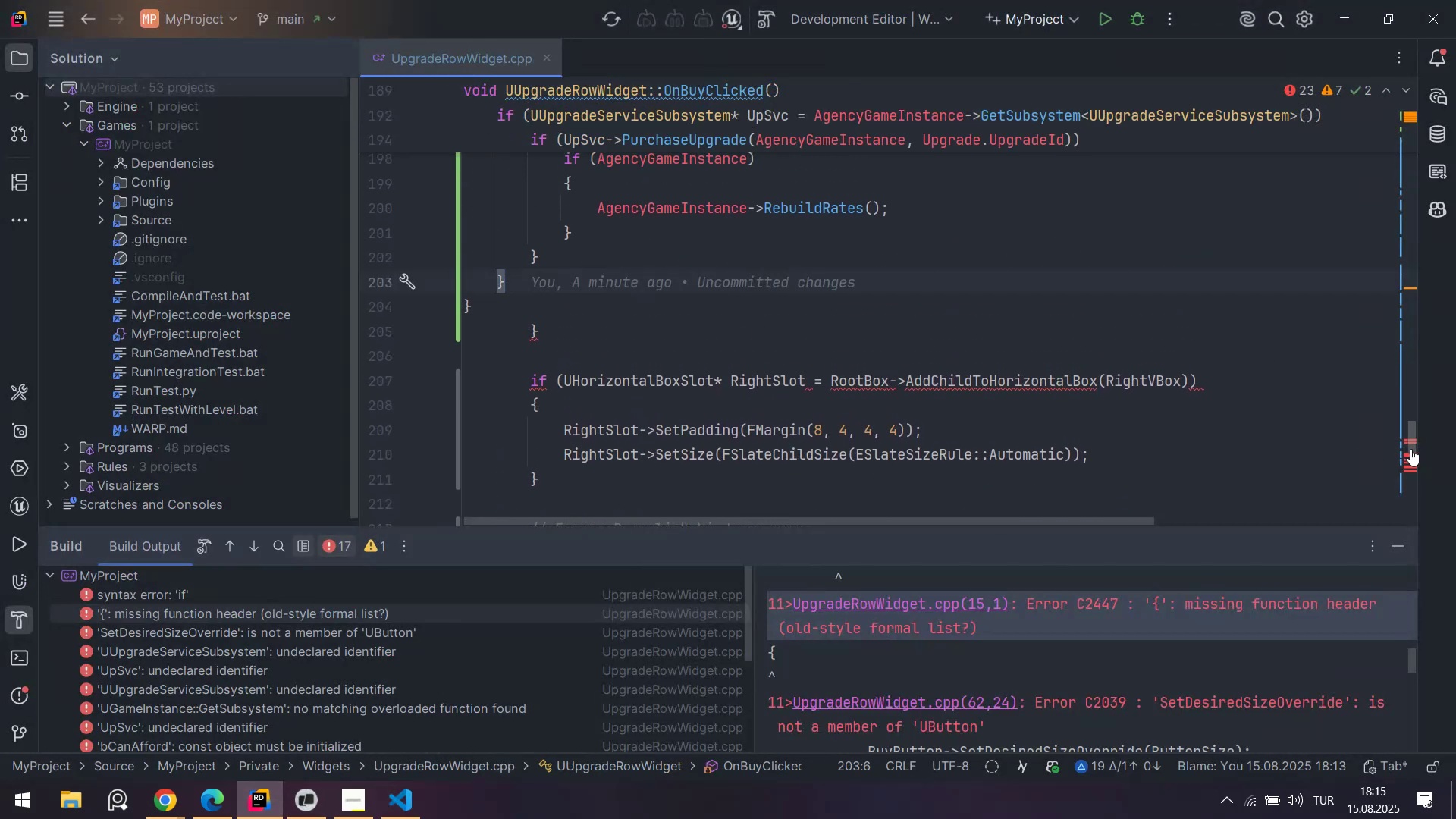 
left_click_drag(start_coordinate=[1410, 445], to_coordinate=[1403, 431])
 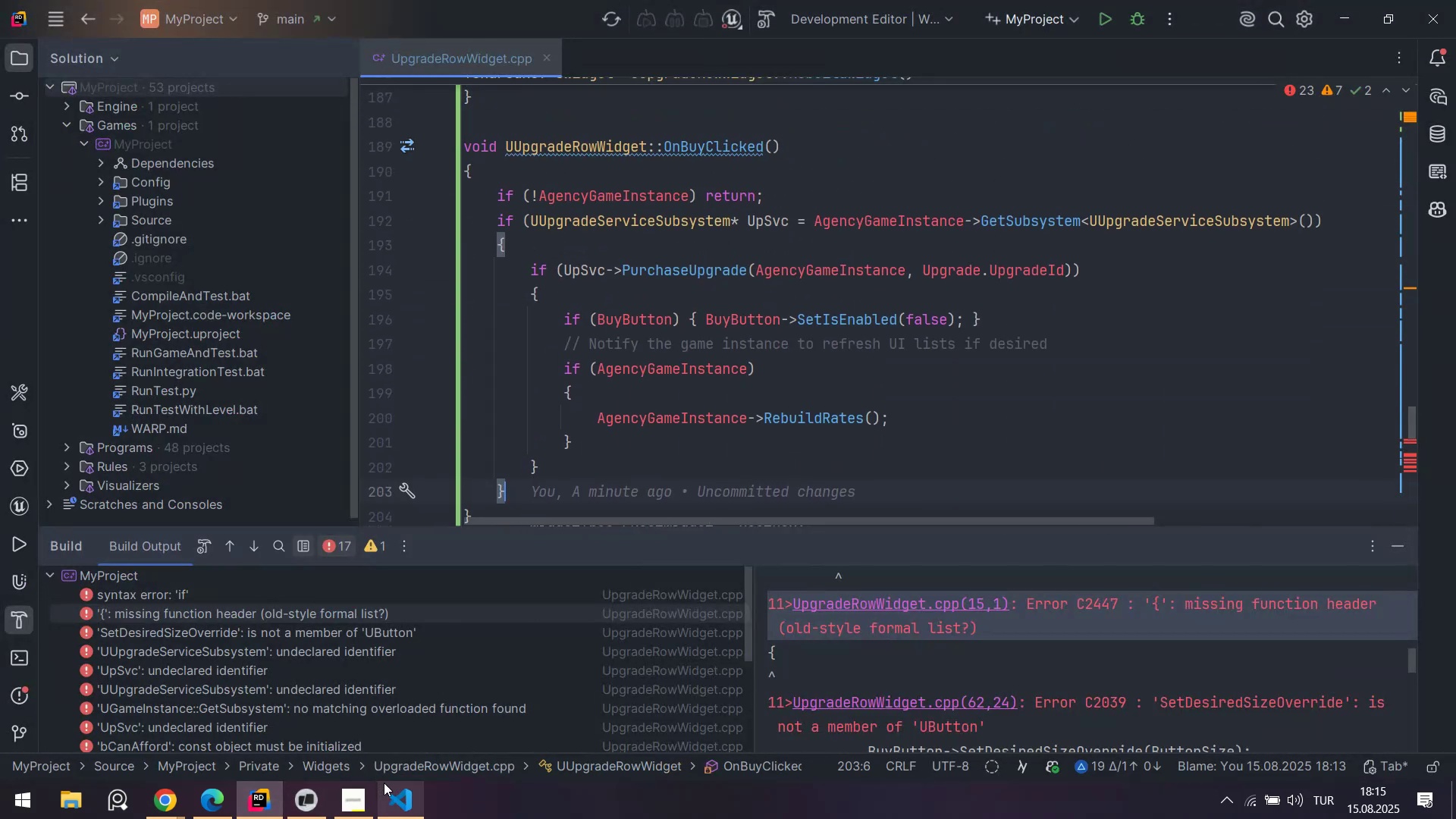 
left_click([389, 799])
 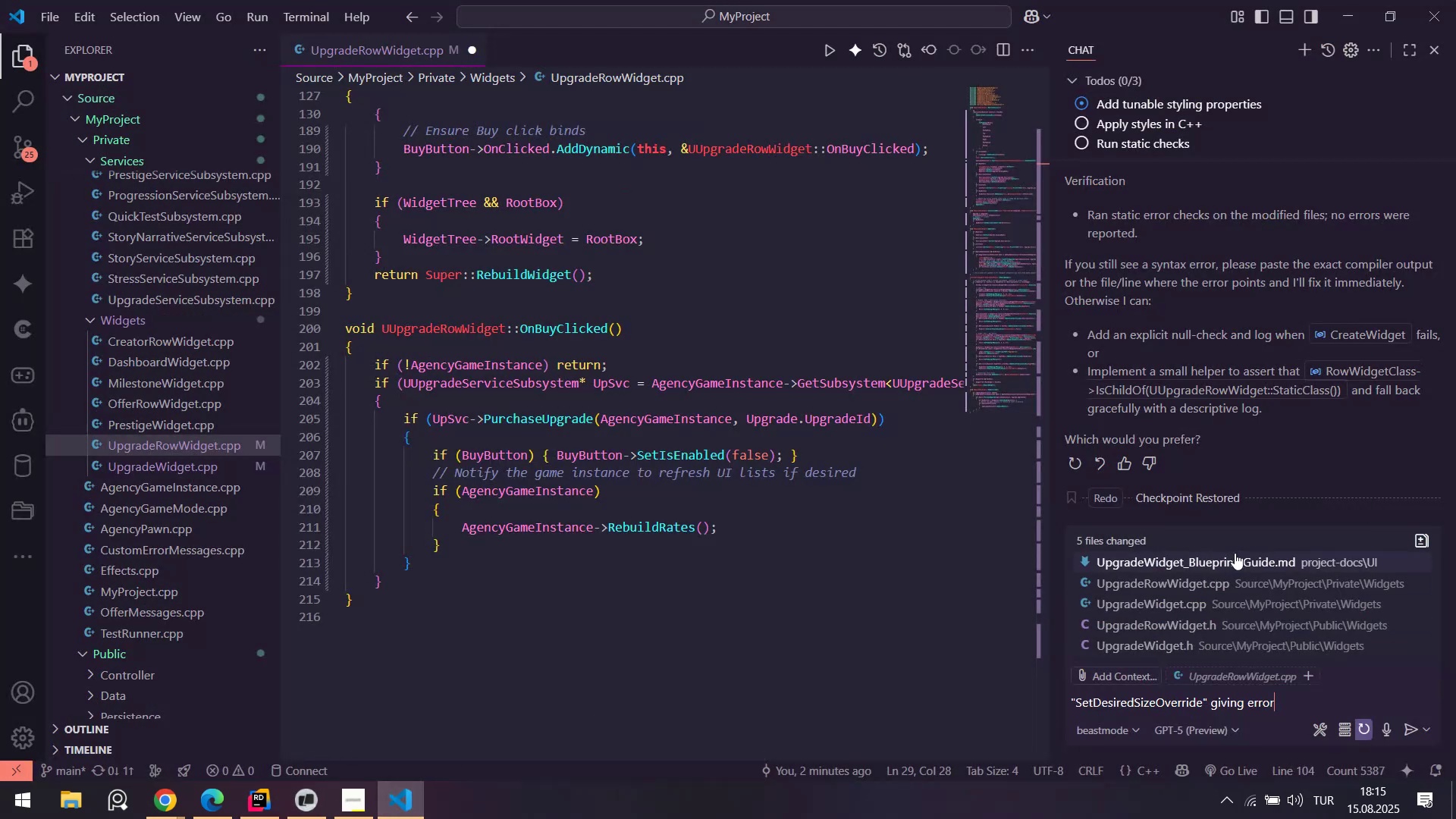 
type(. Can you compeletly f'x th's row w'dget[IntlYen] Make s)
key(Backspace)
type(respons've. better. 'mproved. smooth. fast. eas'ly access'ble)
 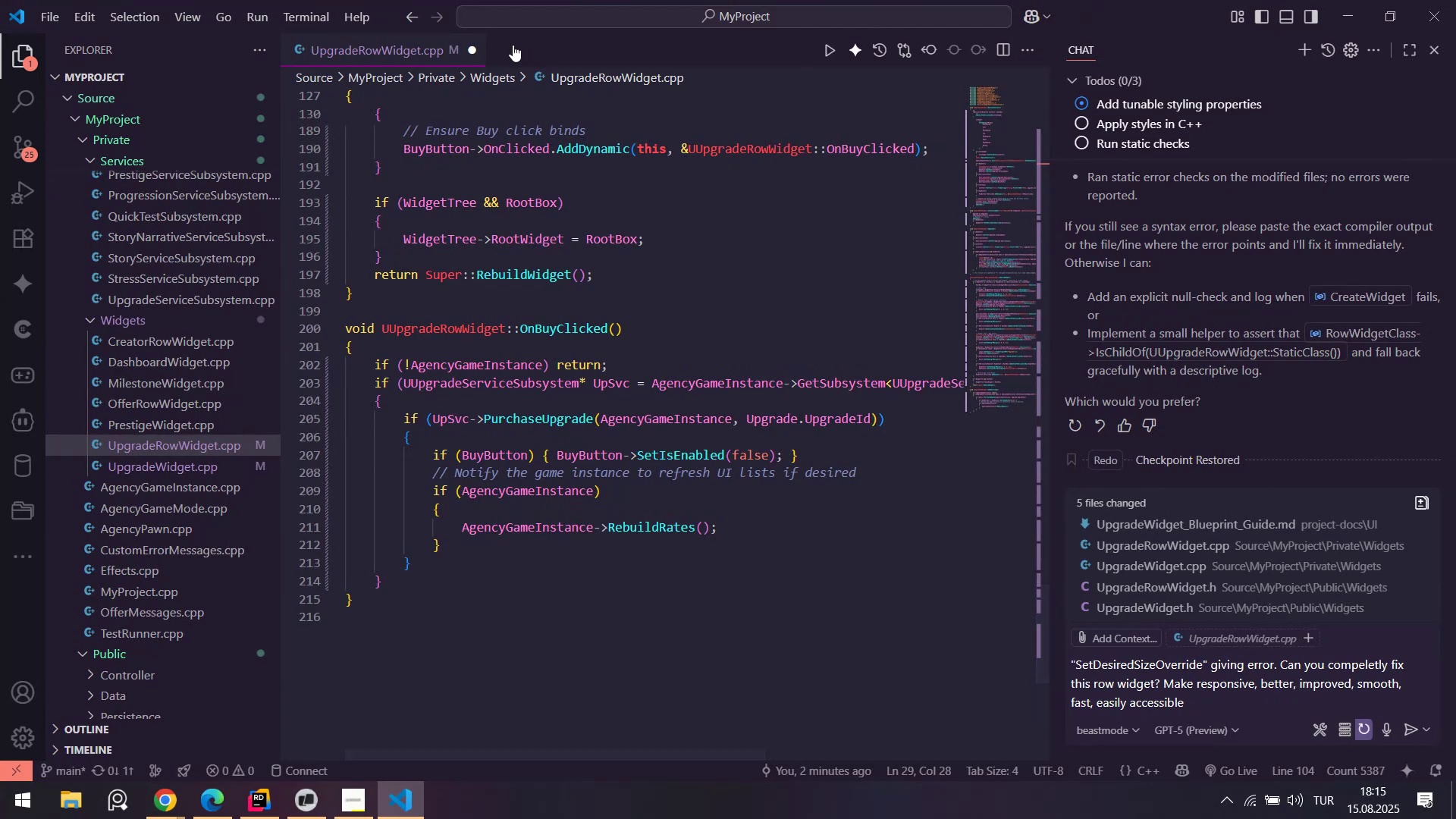 
left_click_drag(start_coordinate=[387, 52], to_coordinate=[1197, 686])
 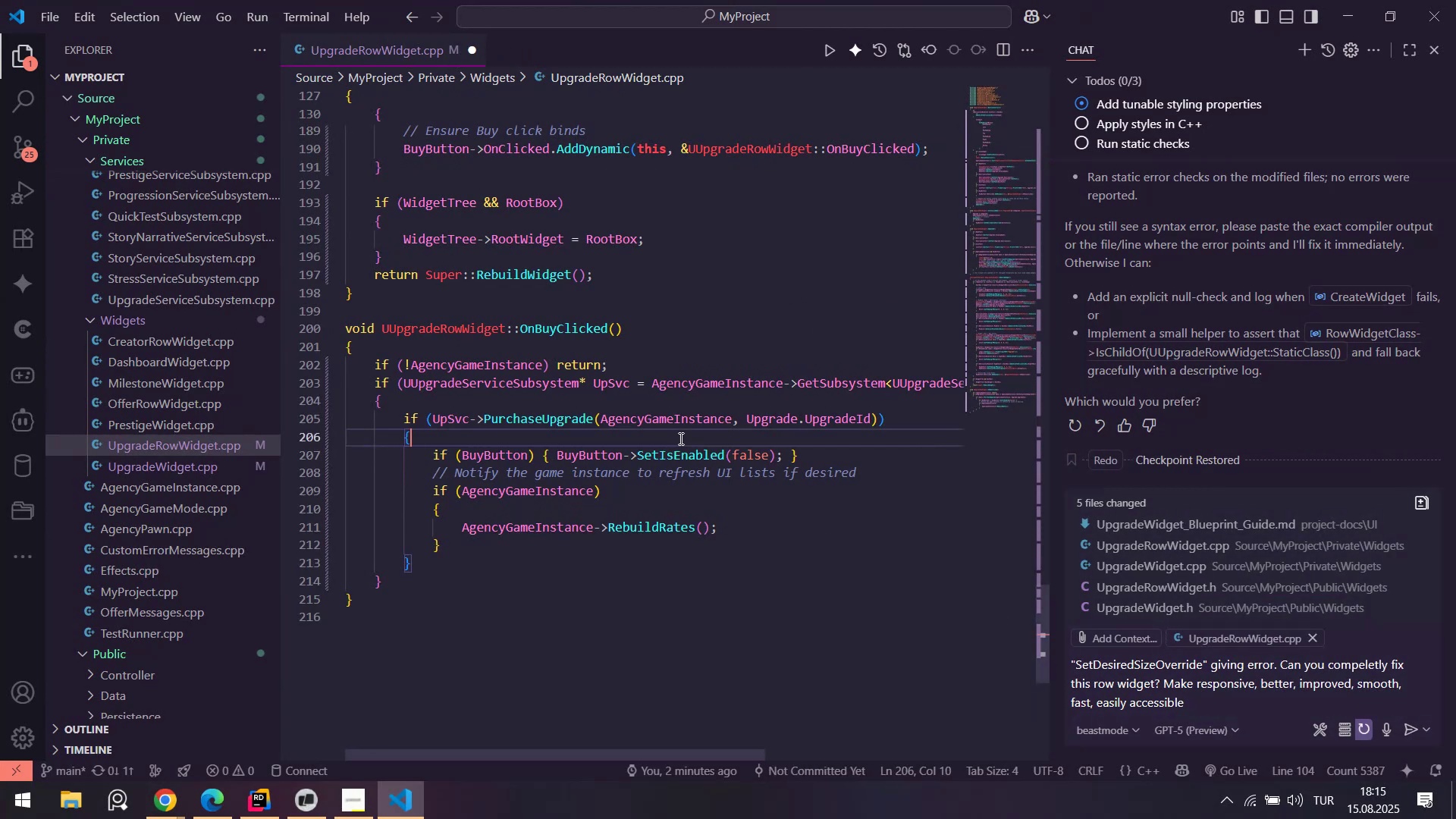 
key(Control+ControlLeft)
 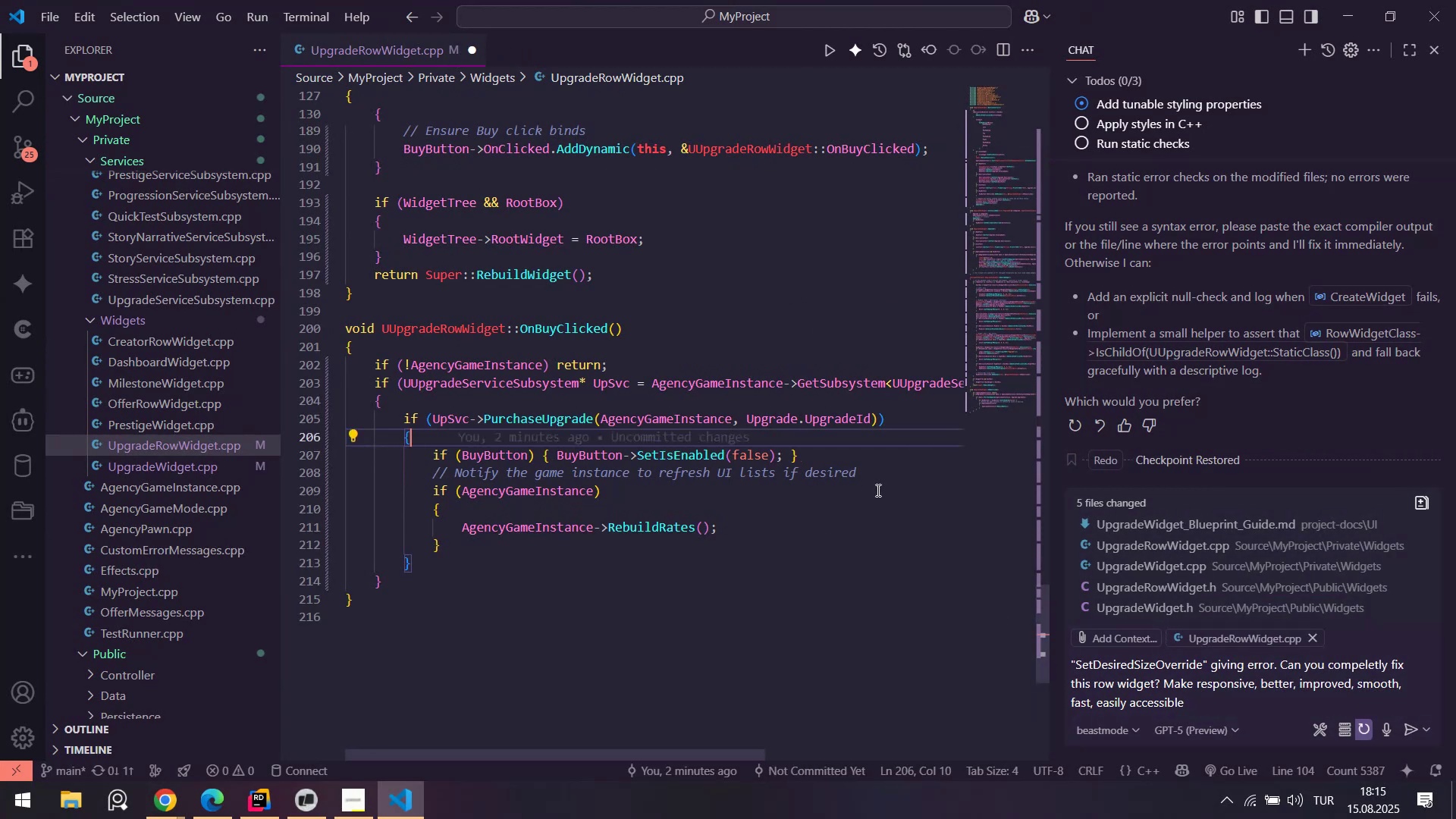 
key(Control+S)
 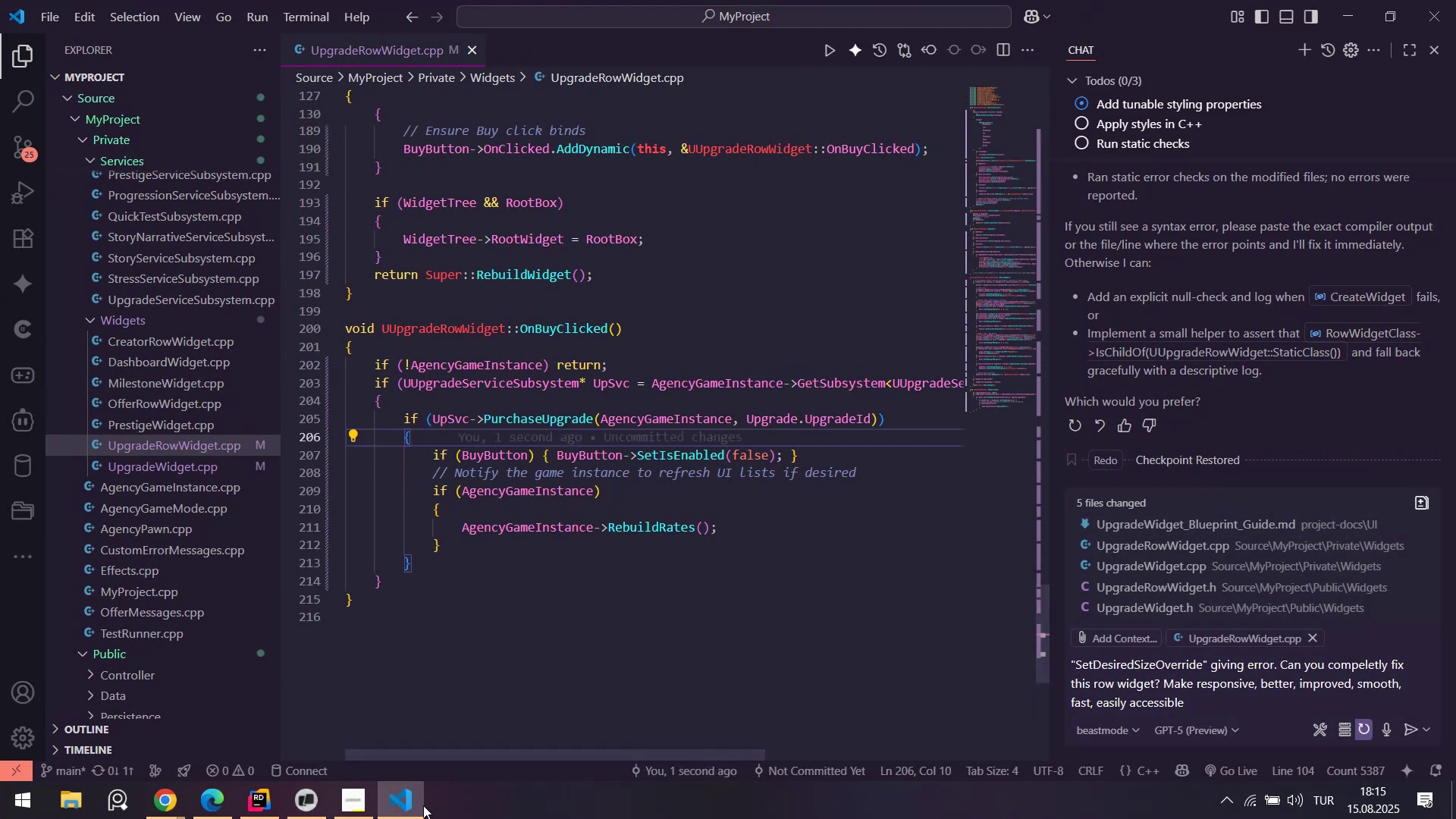 
left_click([403, 811])
 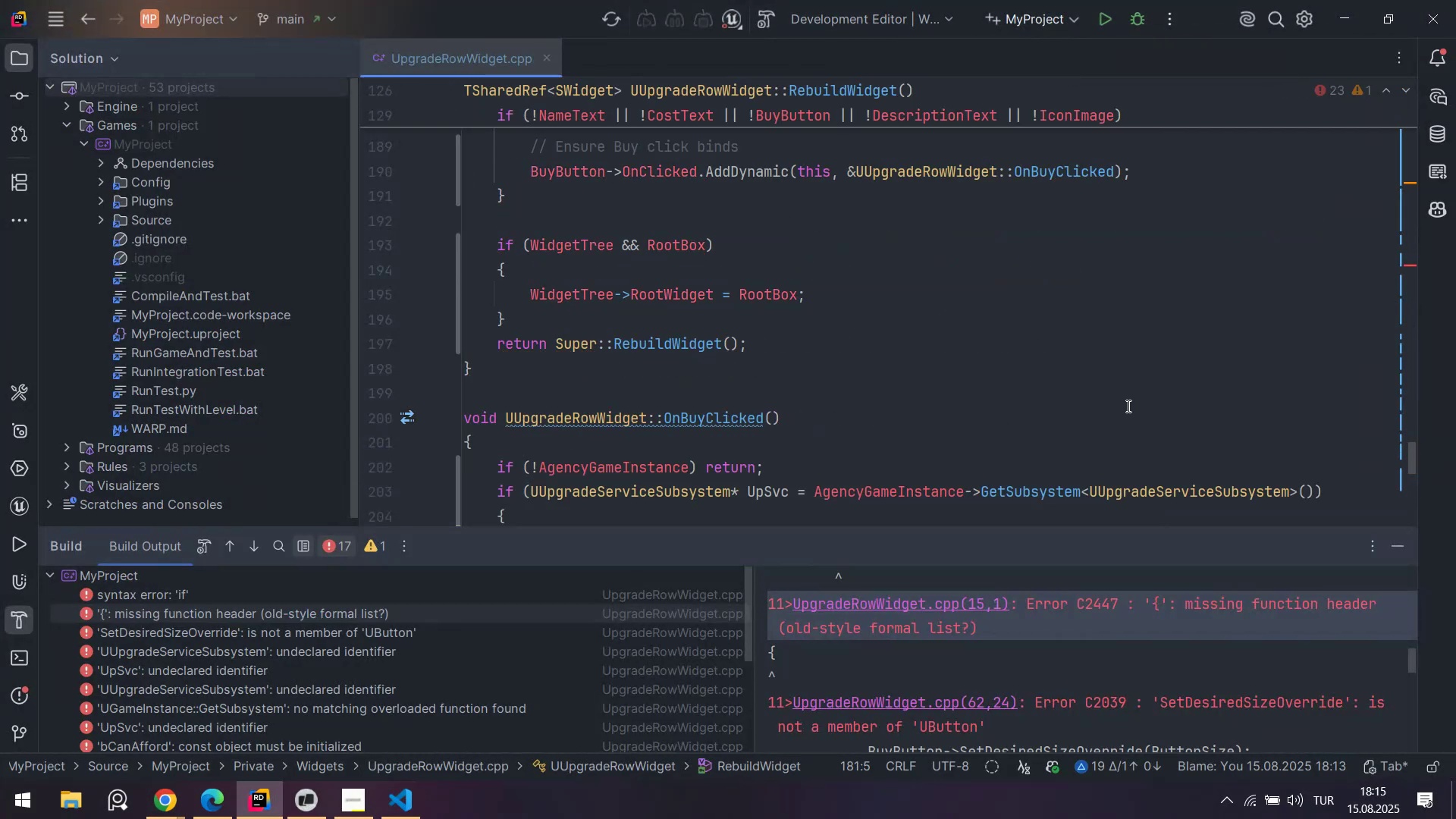 
scroll: coordinate [1126, 370], scroll_direction: up, amount: 4.0
 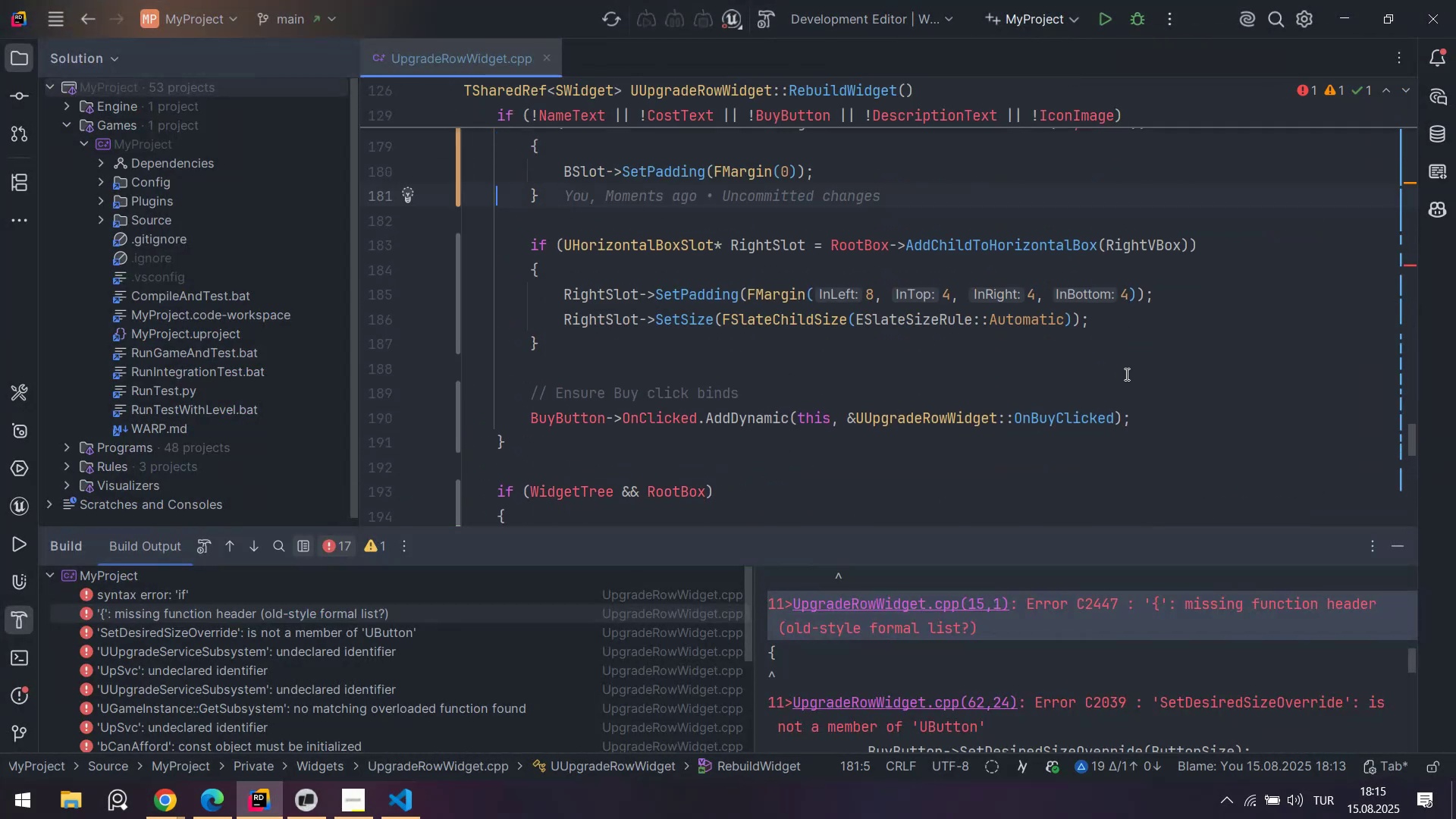 
key(Alt+AltLeft)
 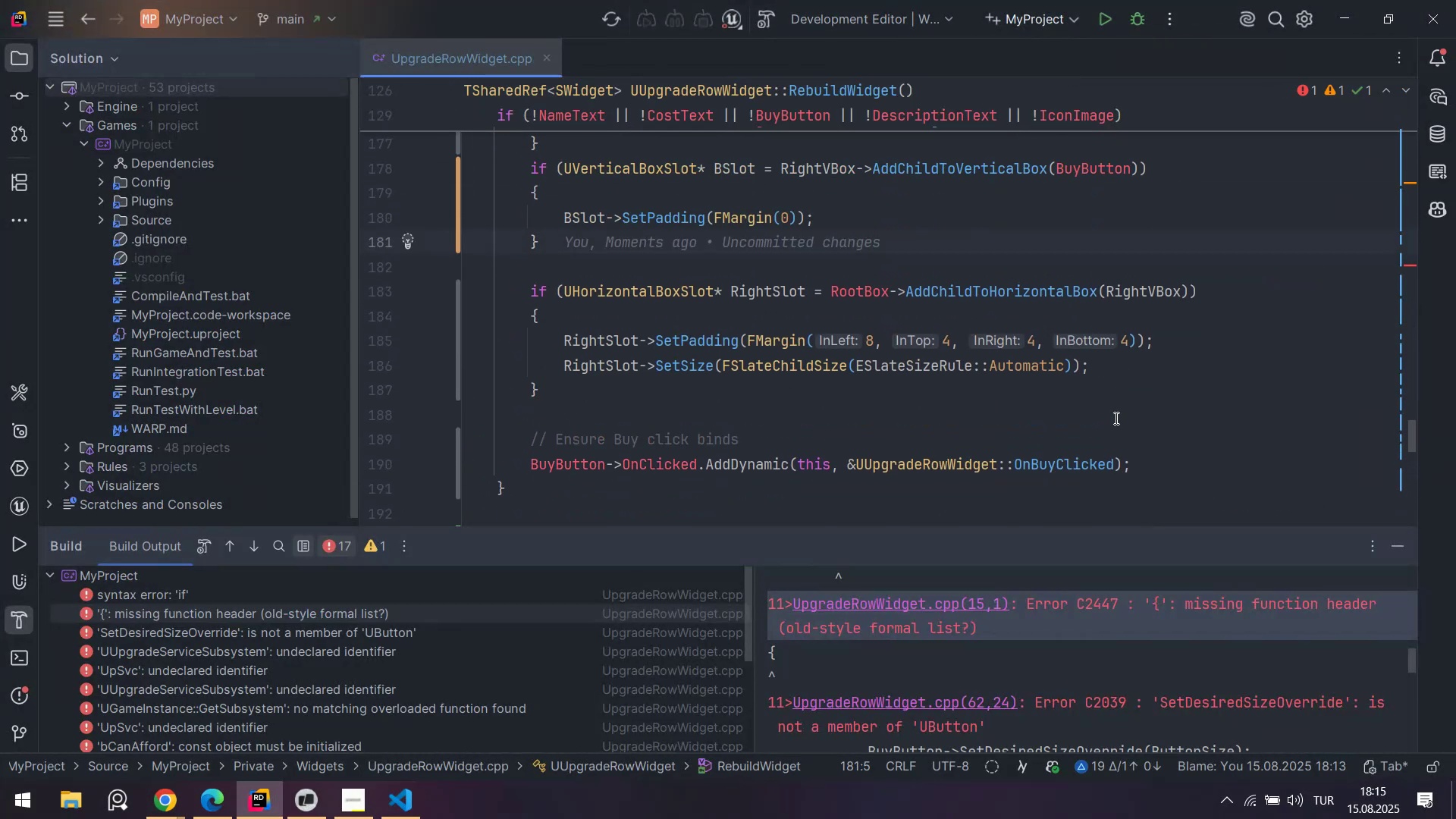 
key(Alt+Tab)
 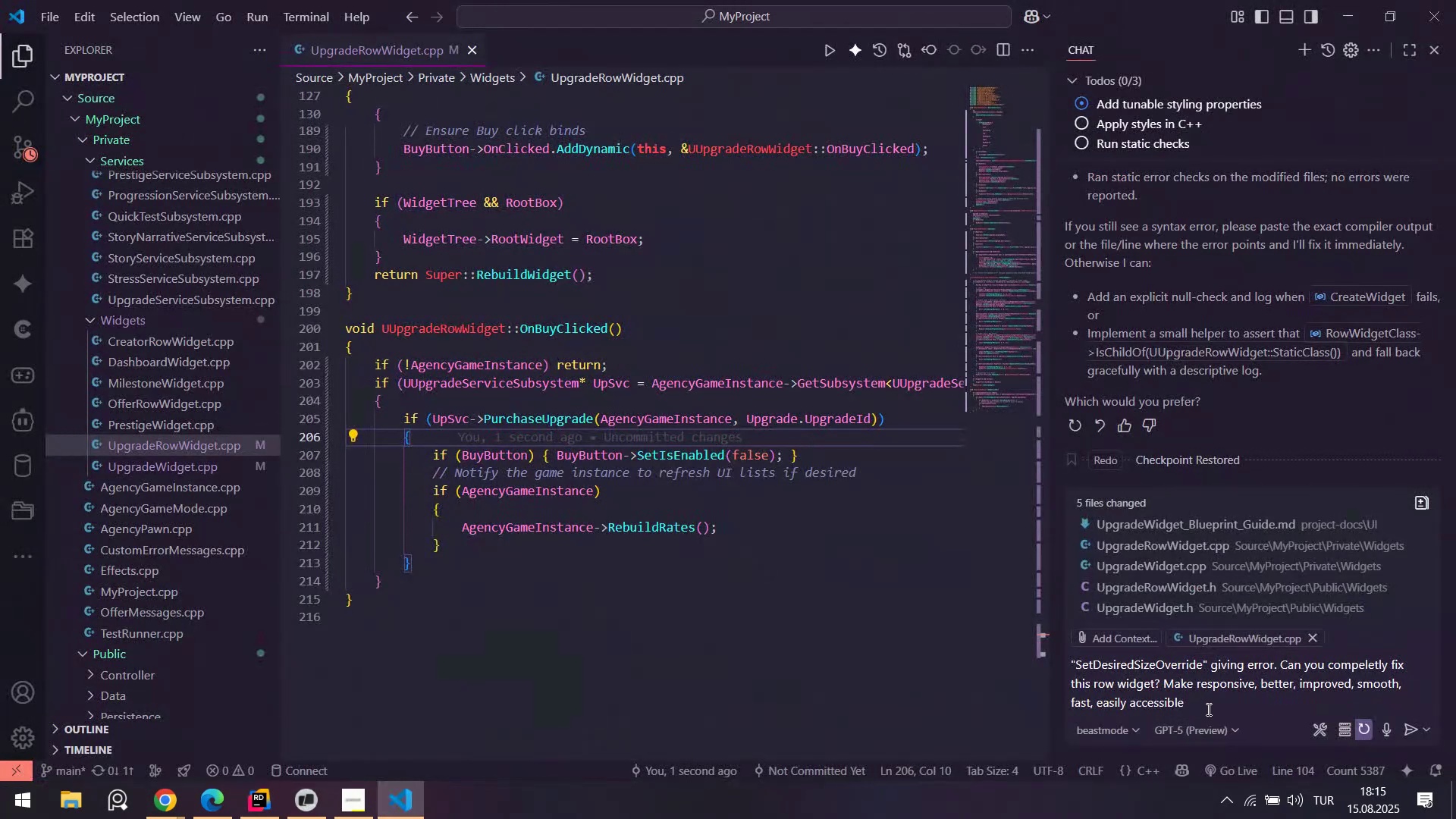 
left_click([1220, 704])
 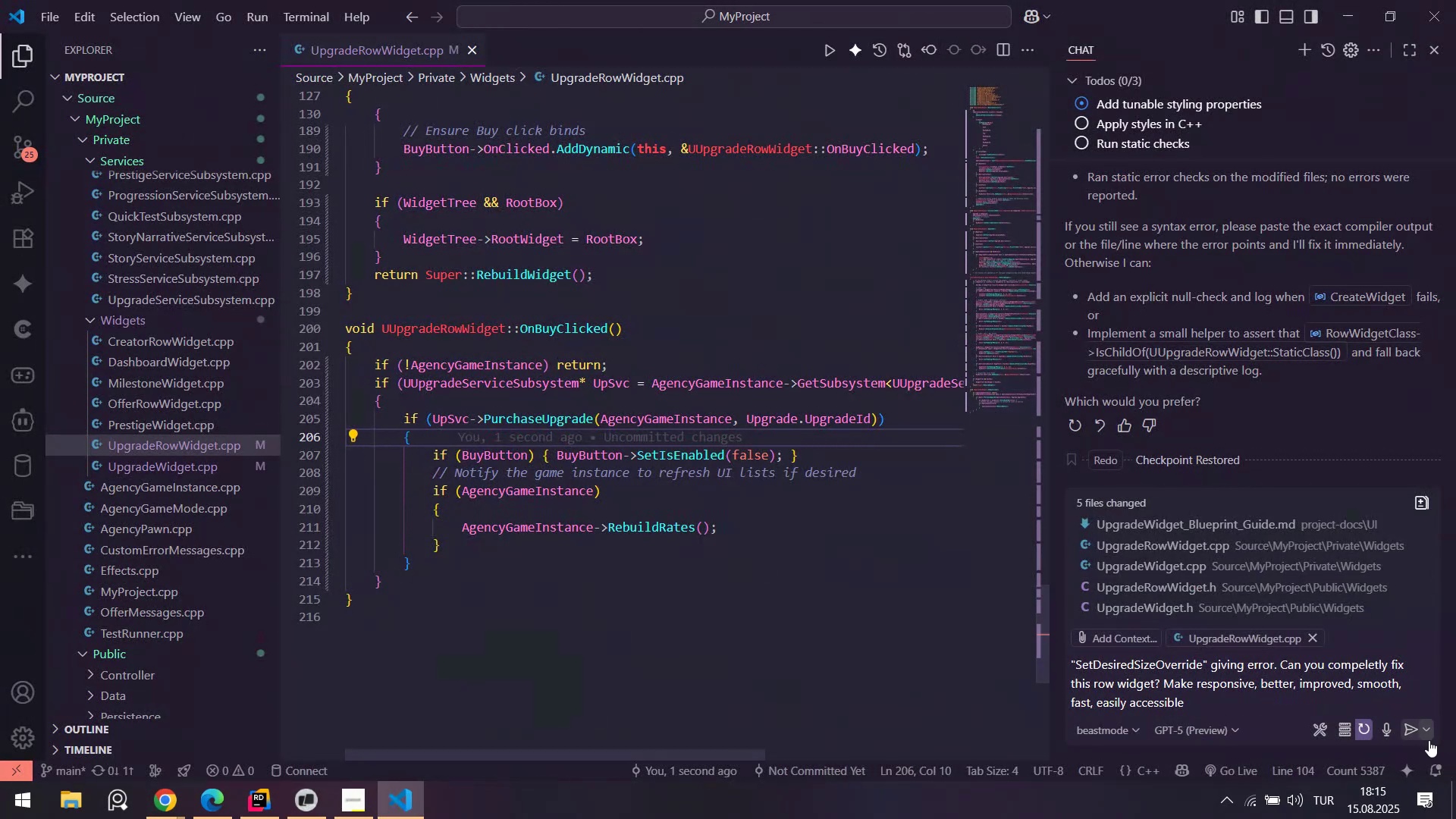 
left_click([1409, 735])
 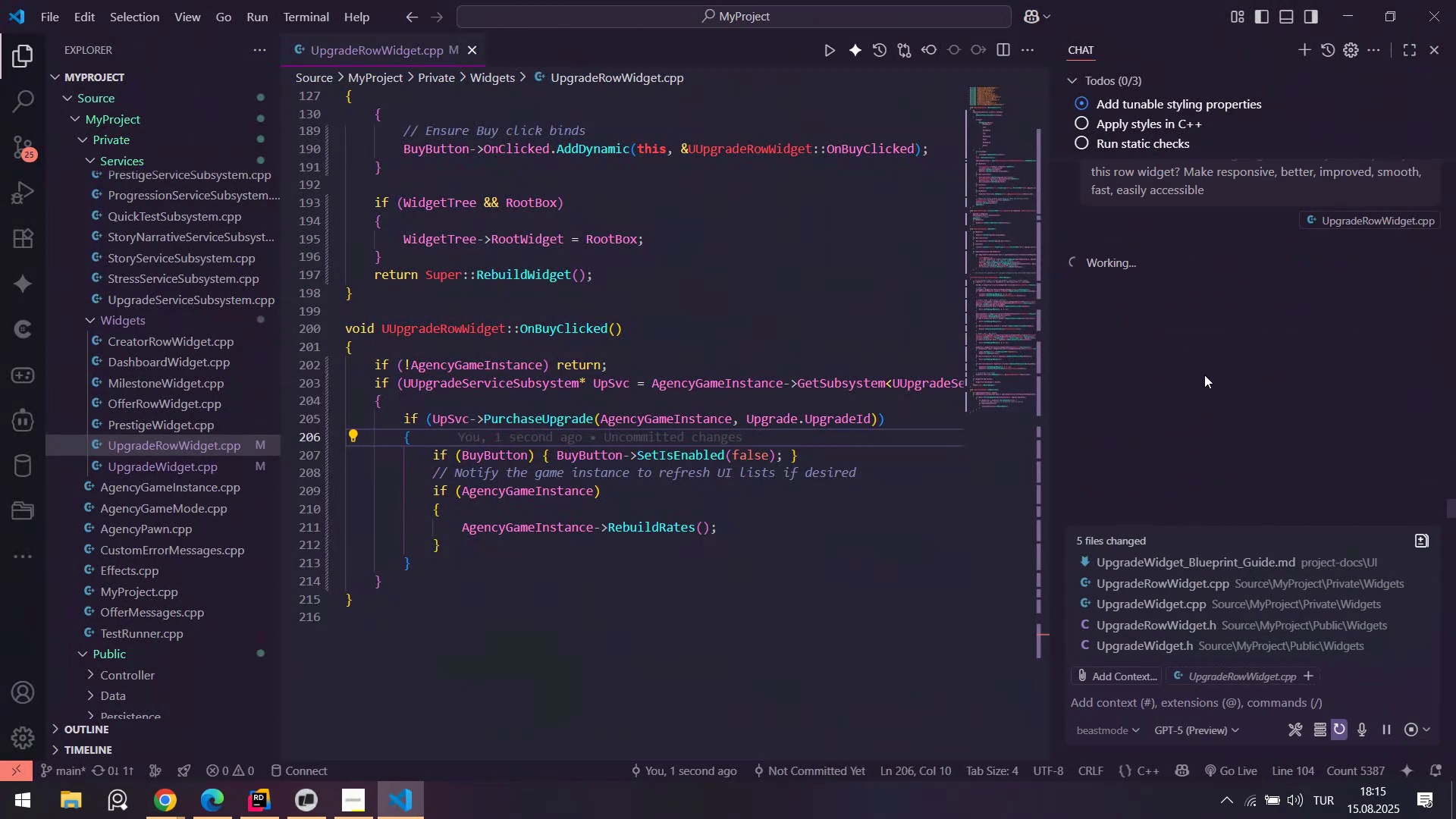 
scroll: coordinate [1197, 335], scroll_direction: up, amount: 3.0
 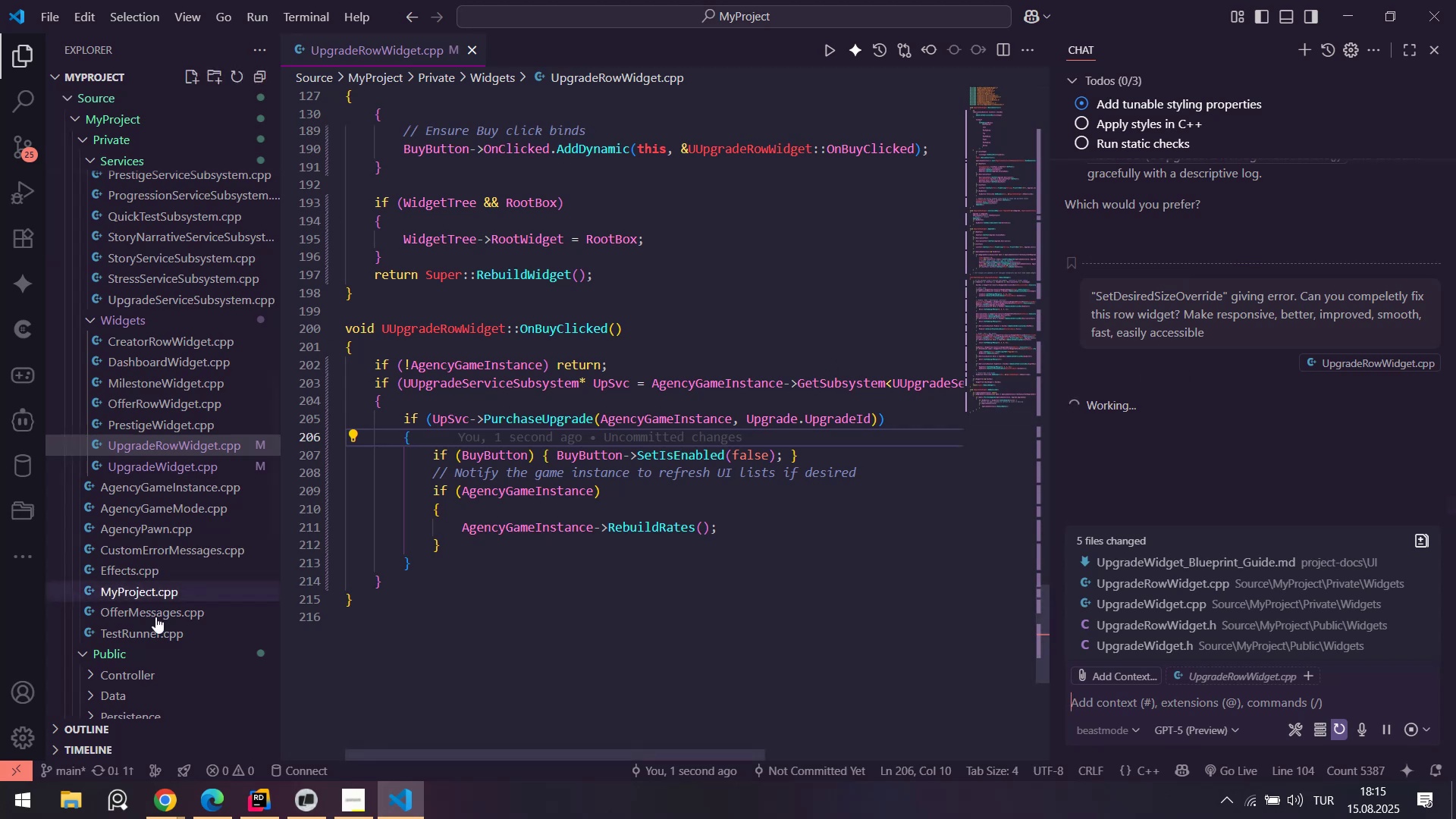 
double_click([154, 748])
 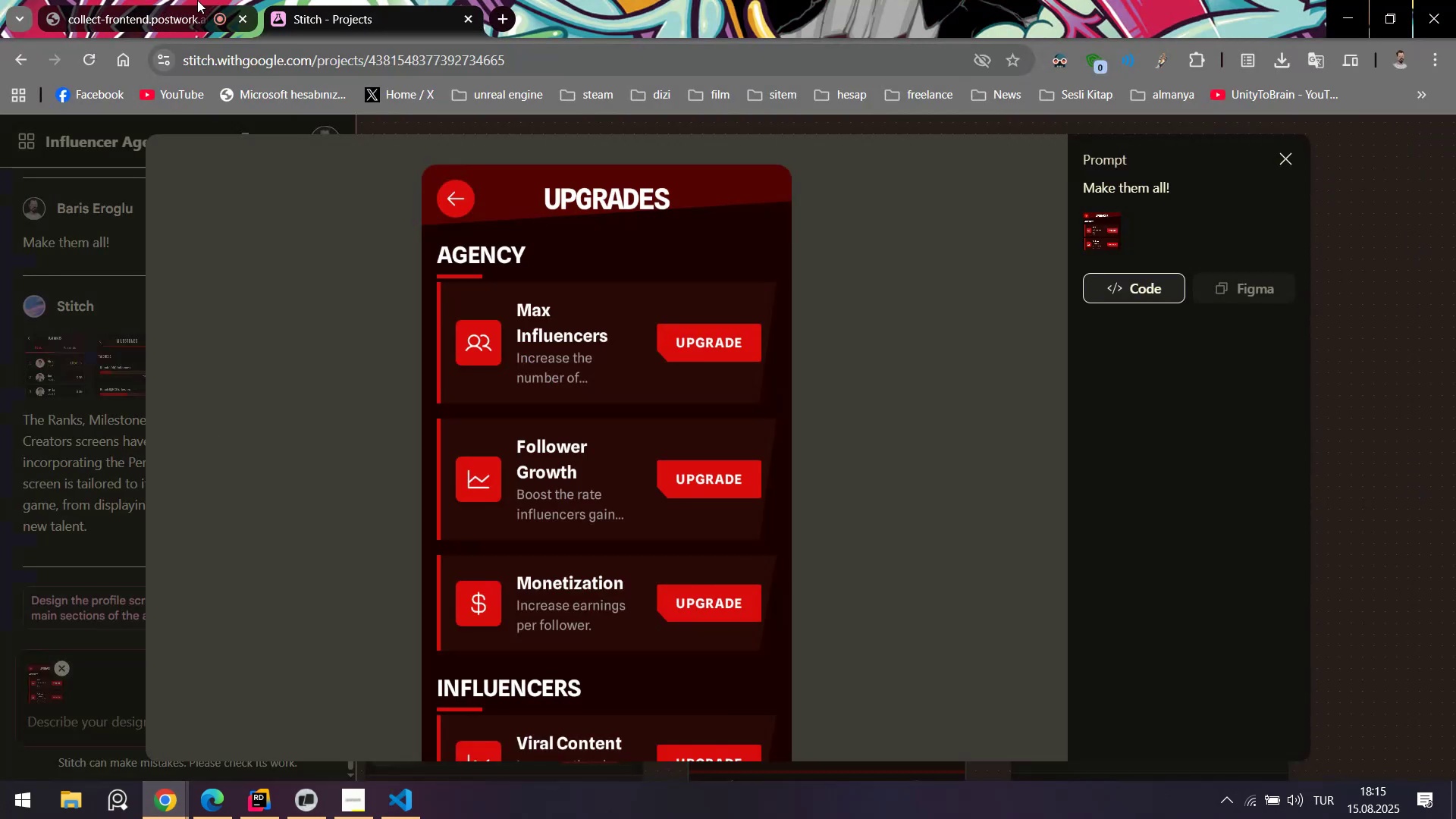 
left_click([196, 0])
 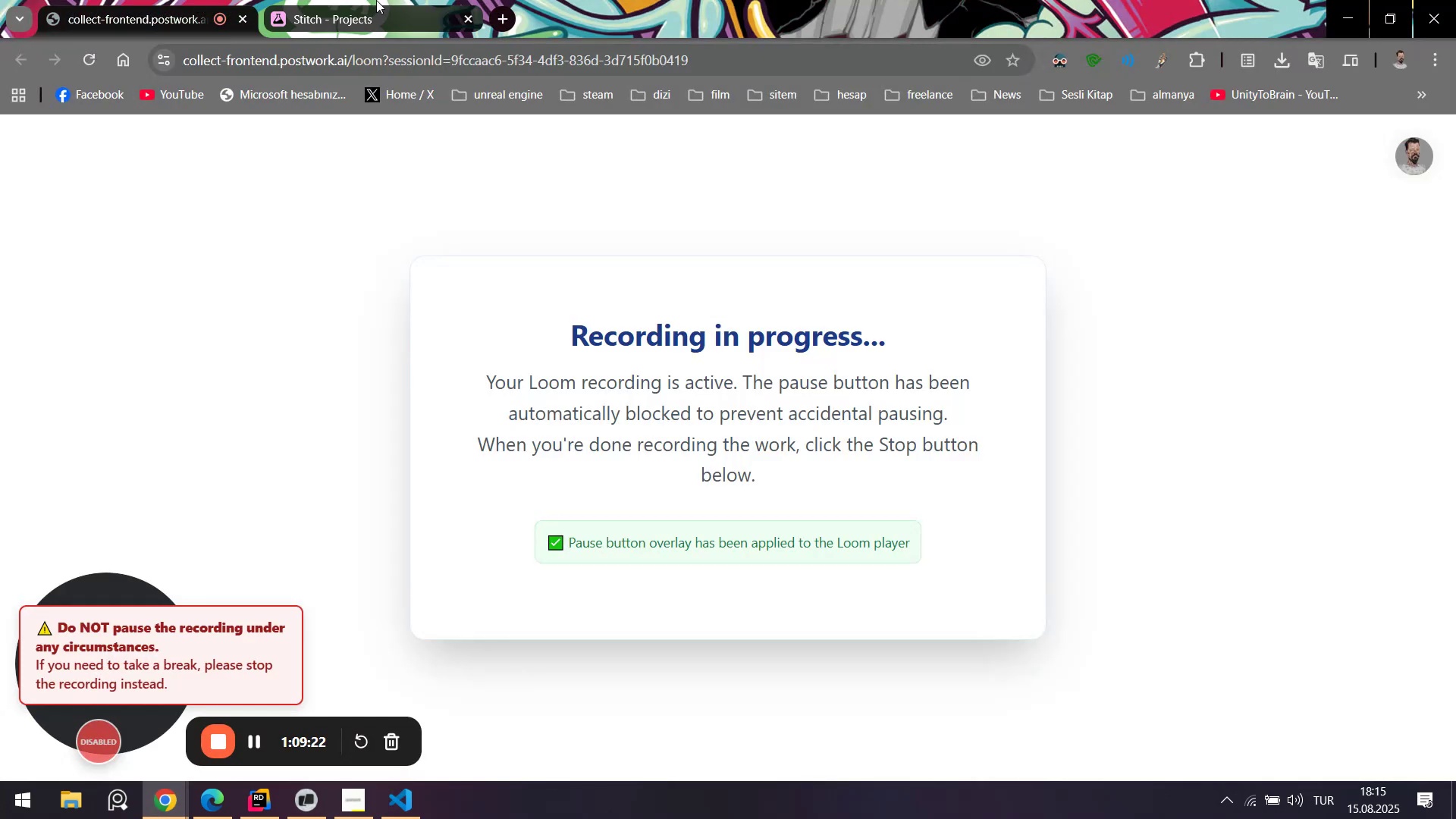 
left_click([378, 0])
 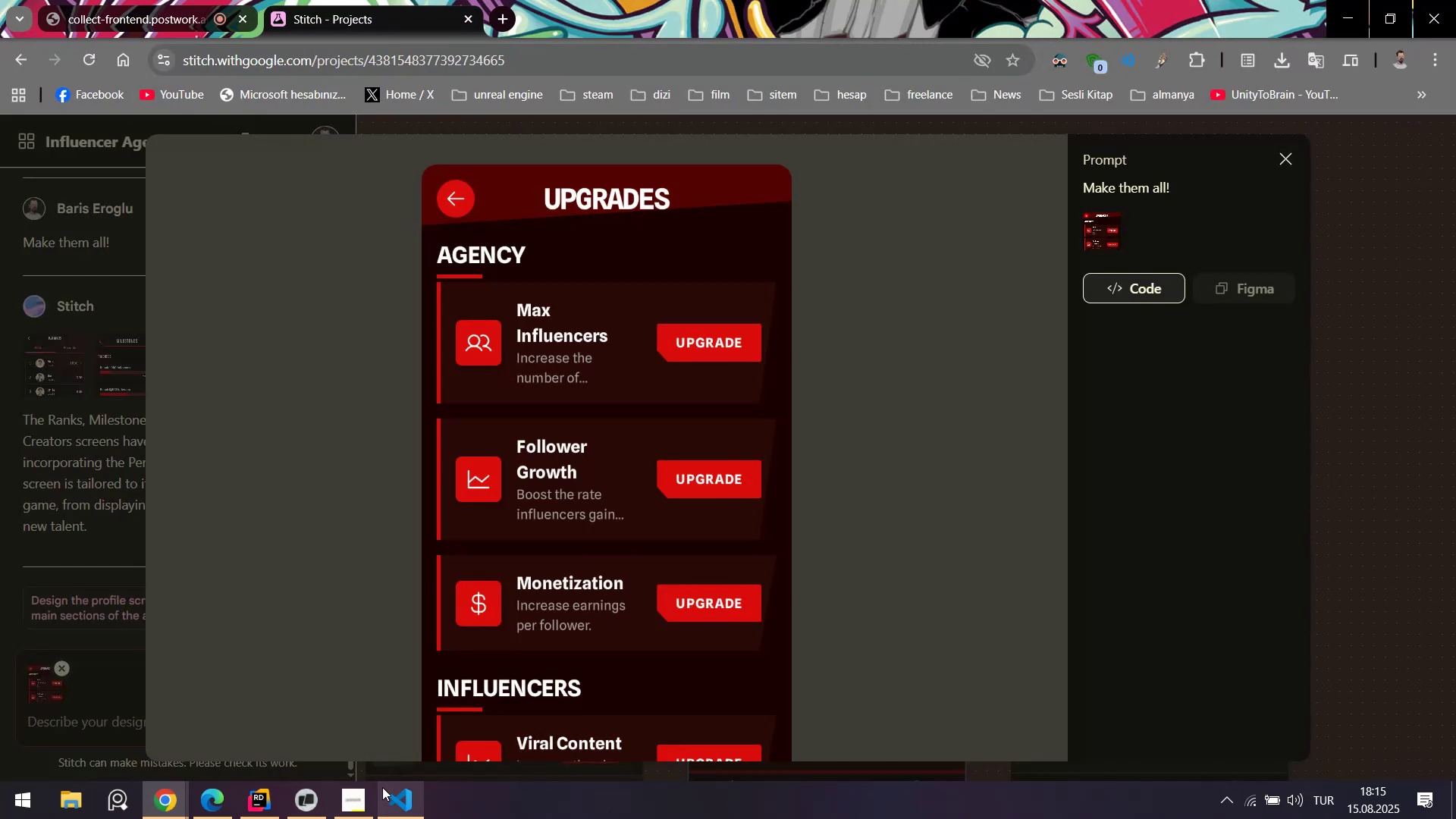 
left_click([388, 794])
 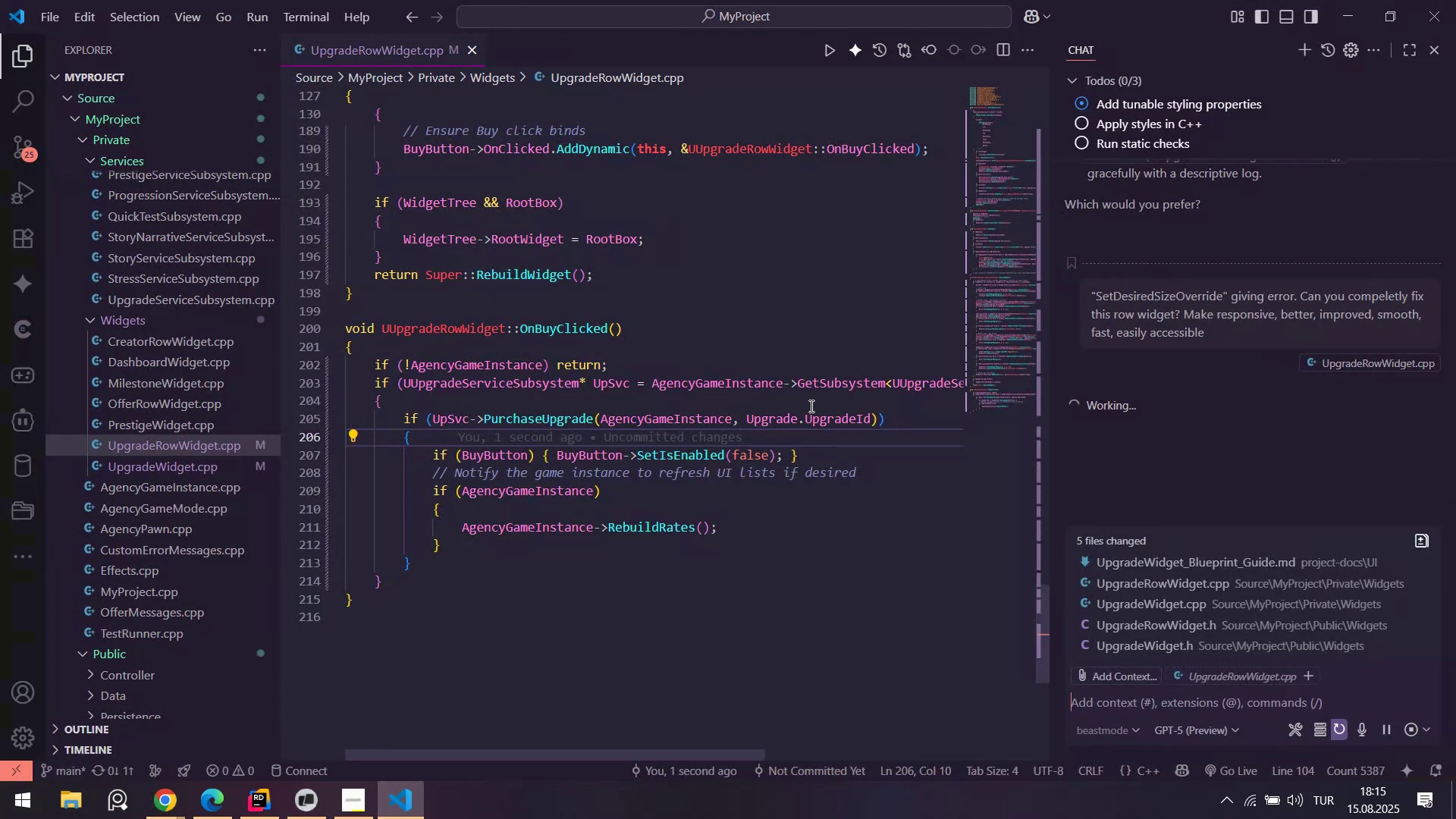 
wait(6.79)
 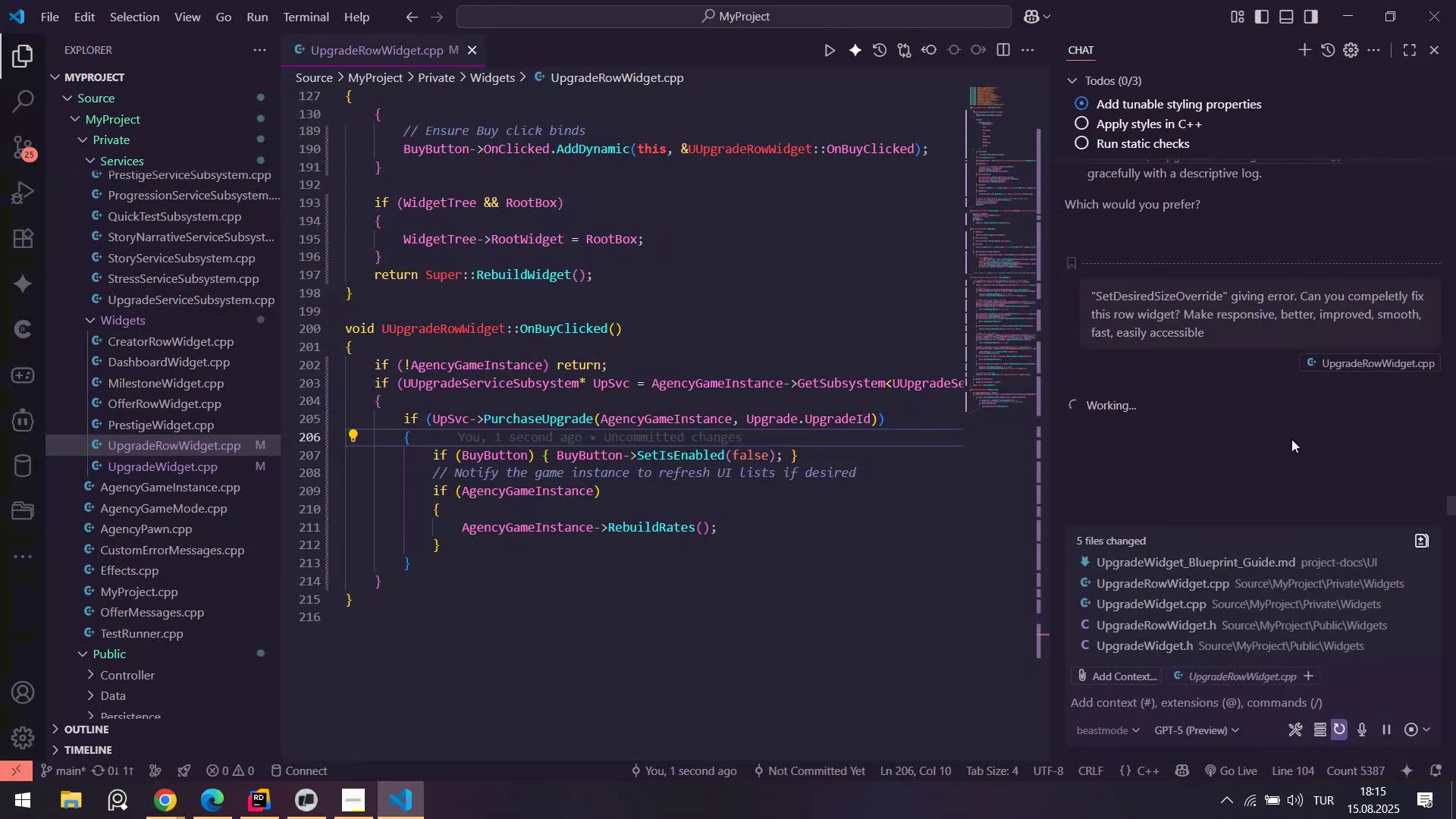 
left_click([33, 142])
 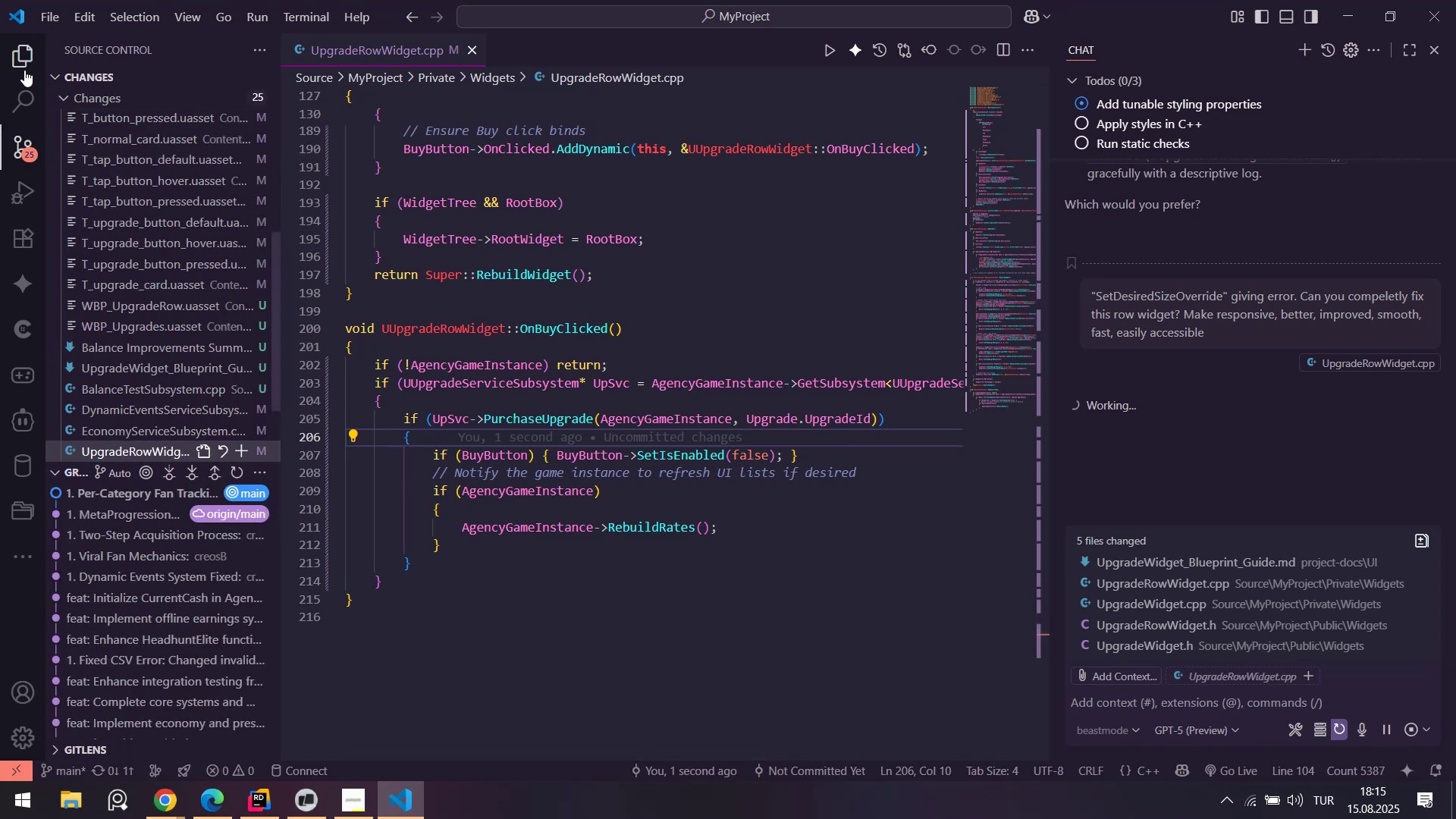 
scroll: coordinate [166, 213], scroll_direction: up, amount: 11.0
 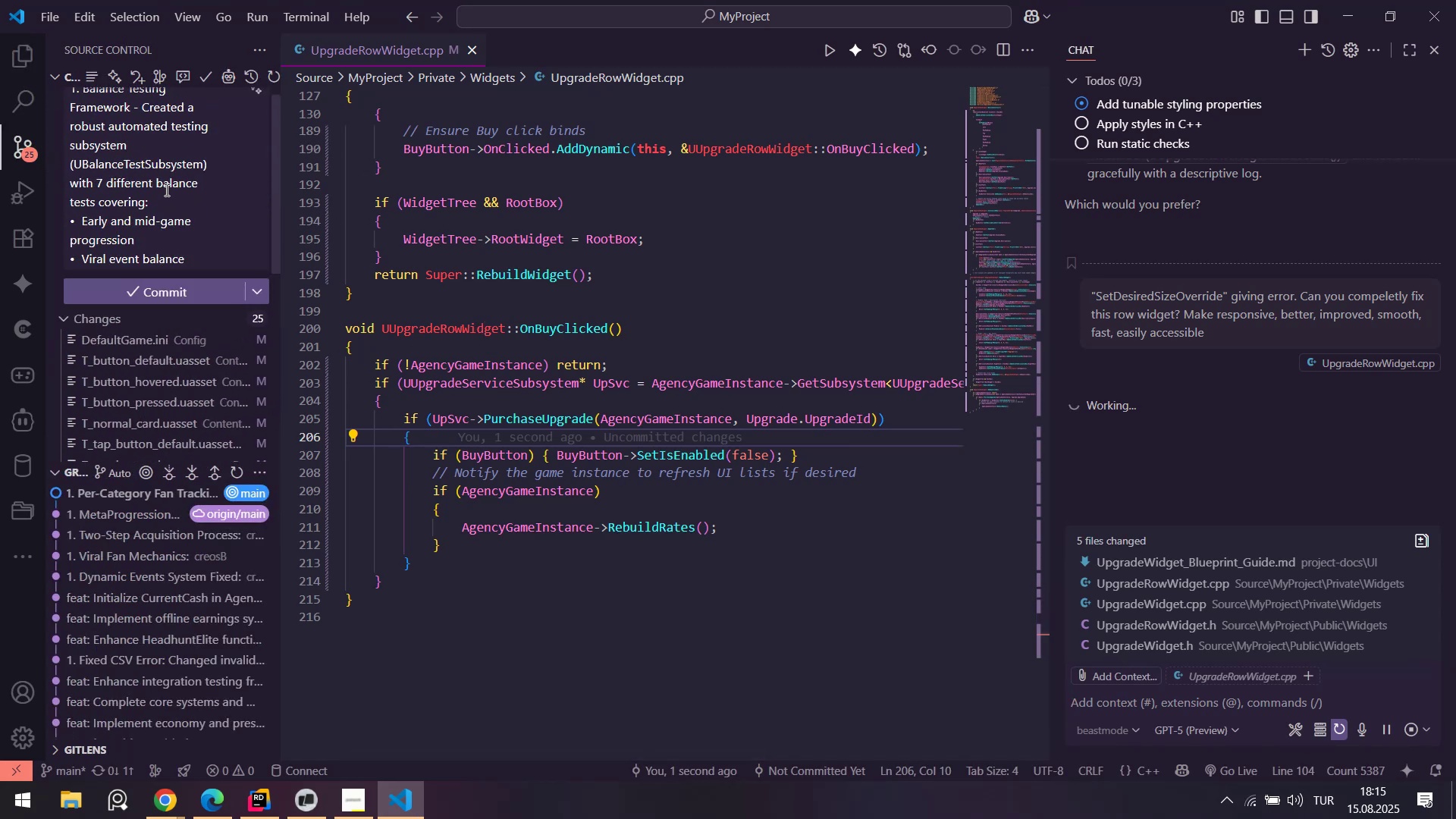 
scroll: coordinate [151, 175], scroll_direction: down, amount: 7.0
 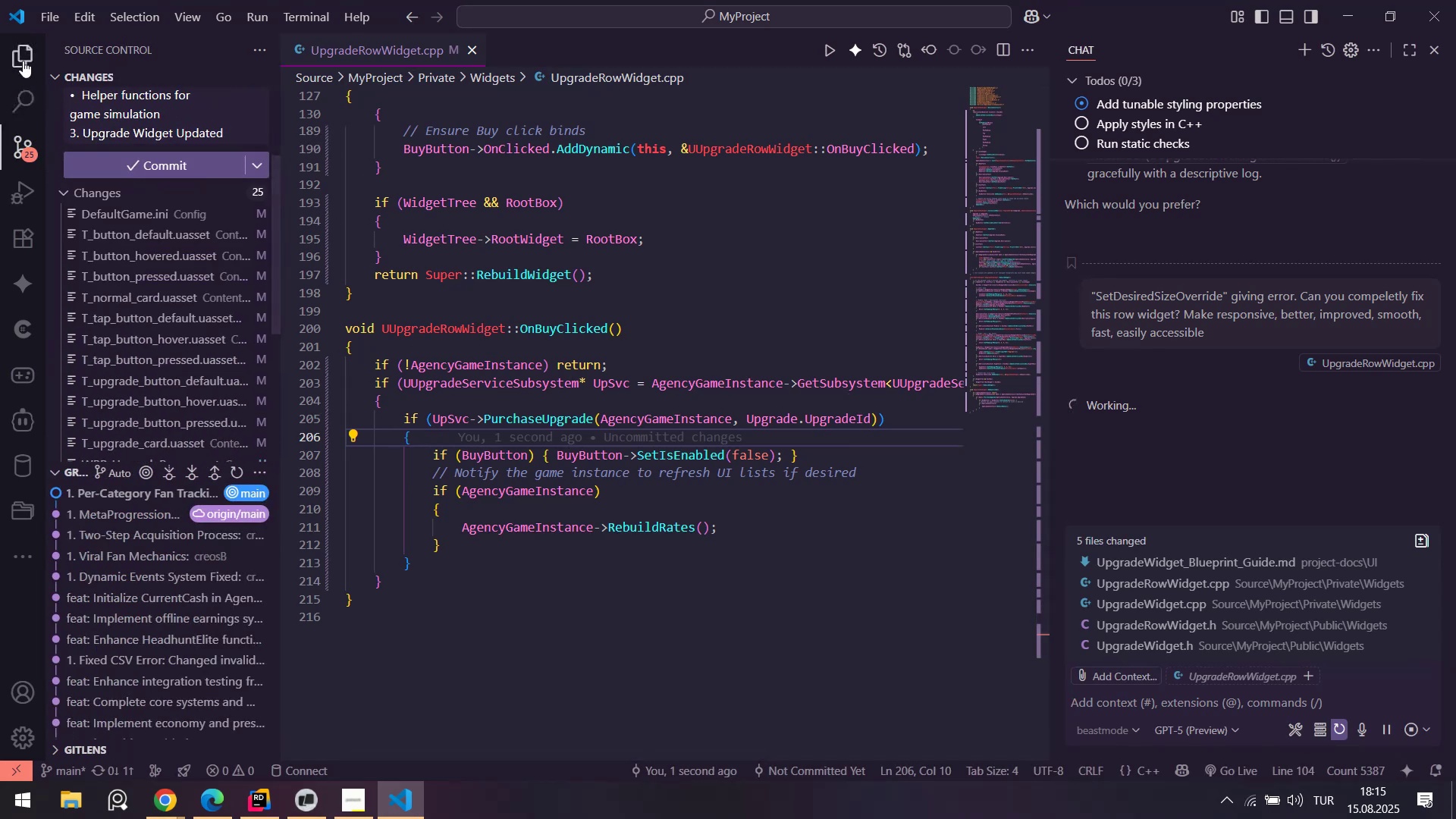 
left_click([21, 53])
 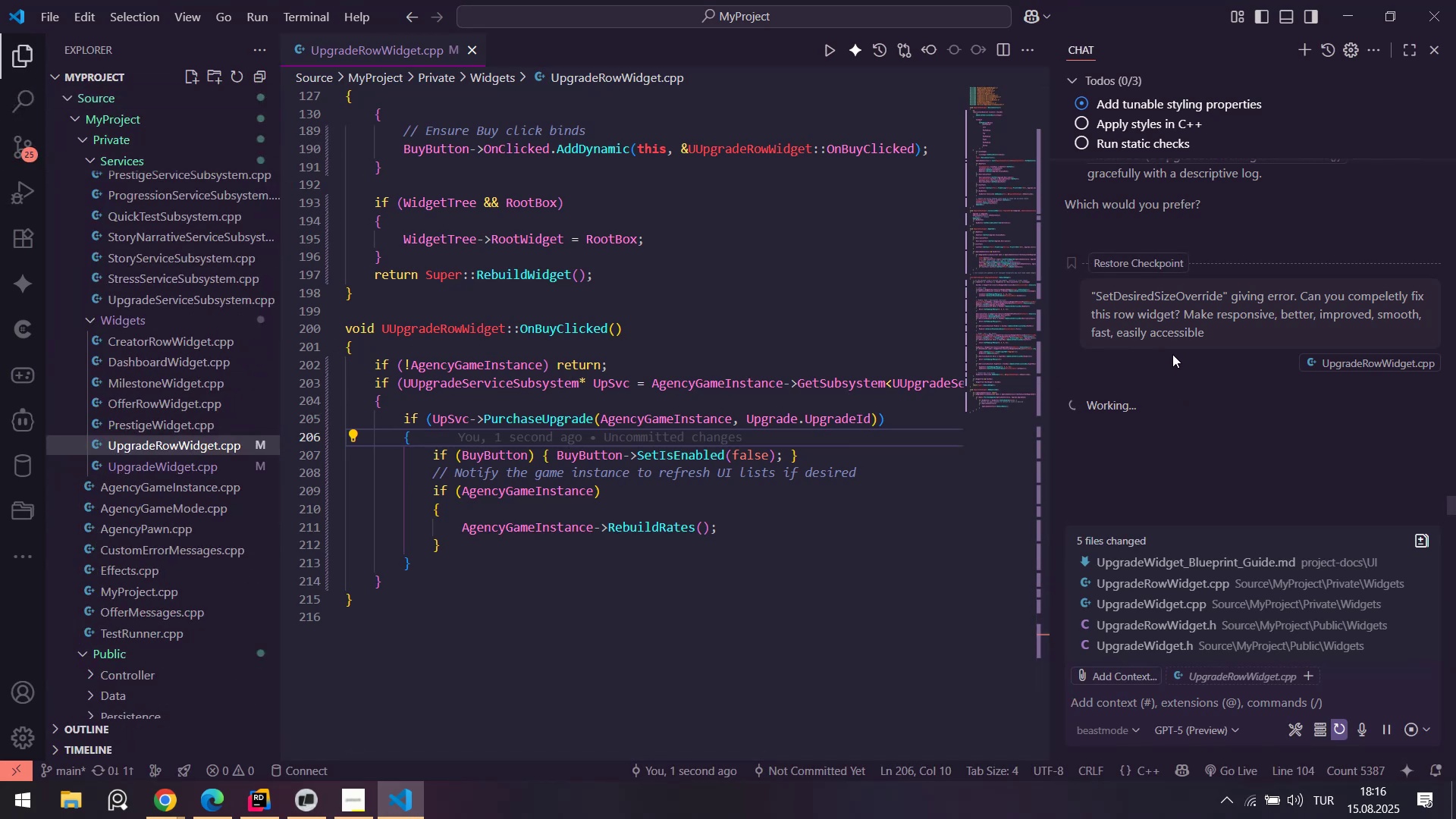 
scroll: coordinate [865, 399], scroll_direction: up, amount: 2.0
 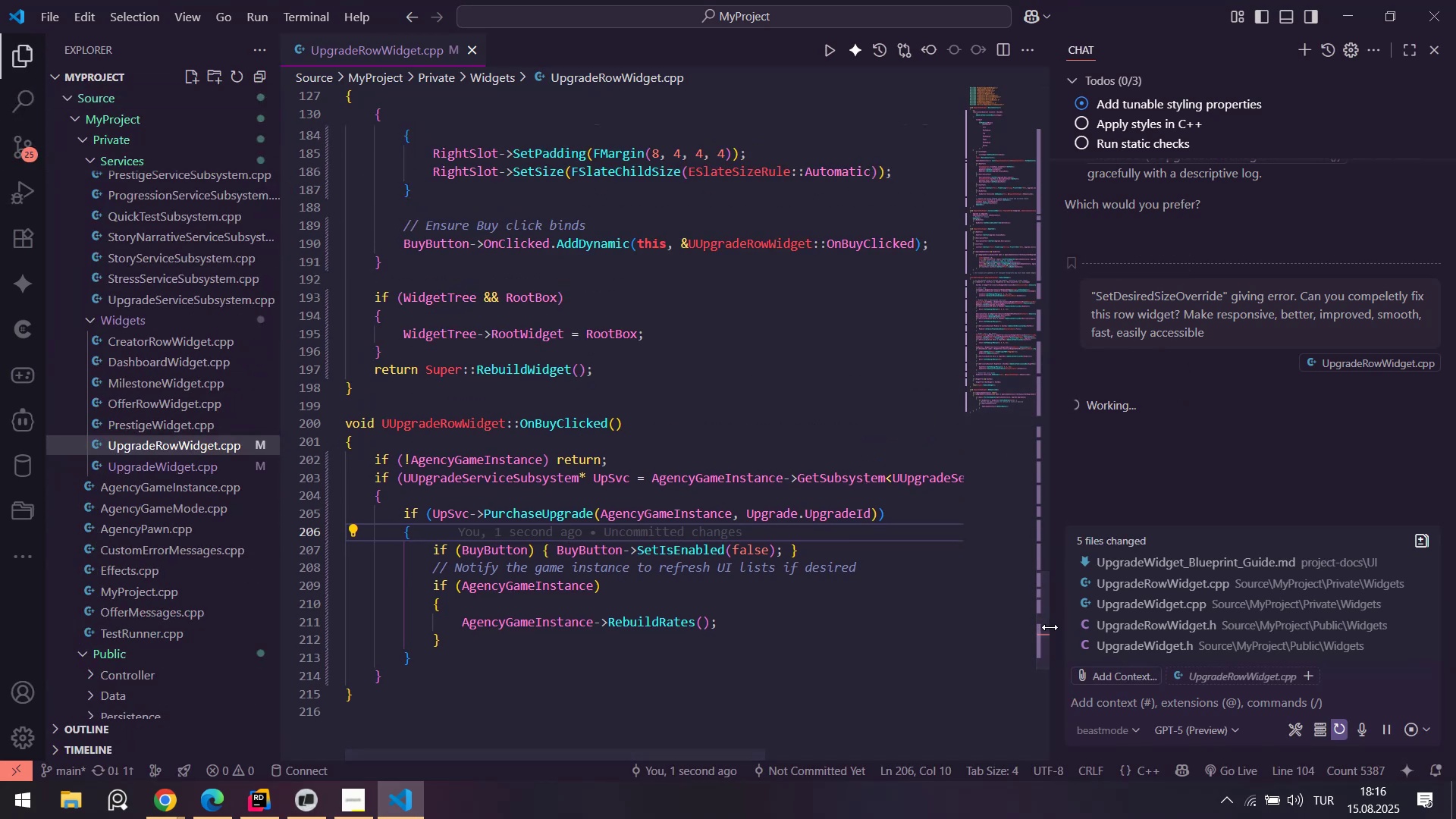 
left_click_drag(start_coordinate=[1050, 627], to_coordinate=[1038, 586])
 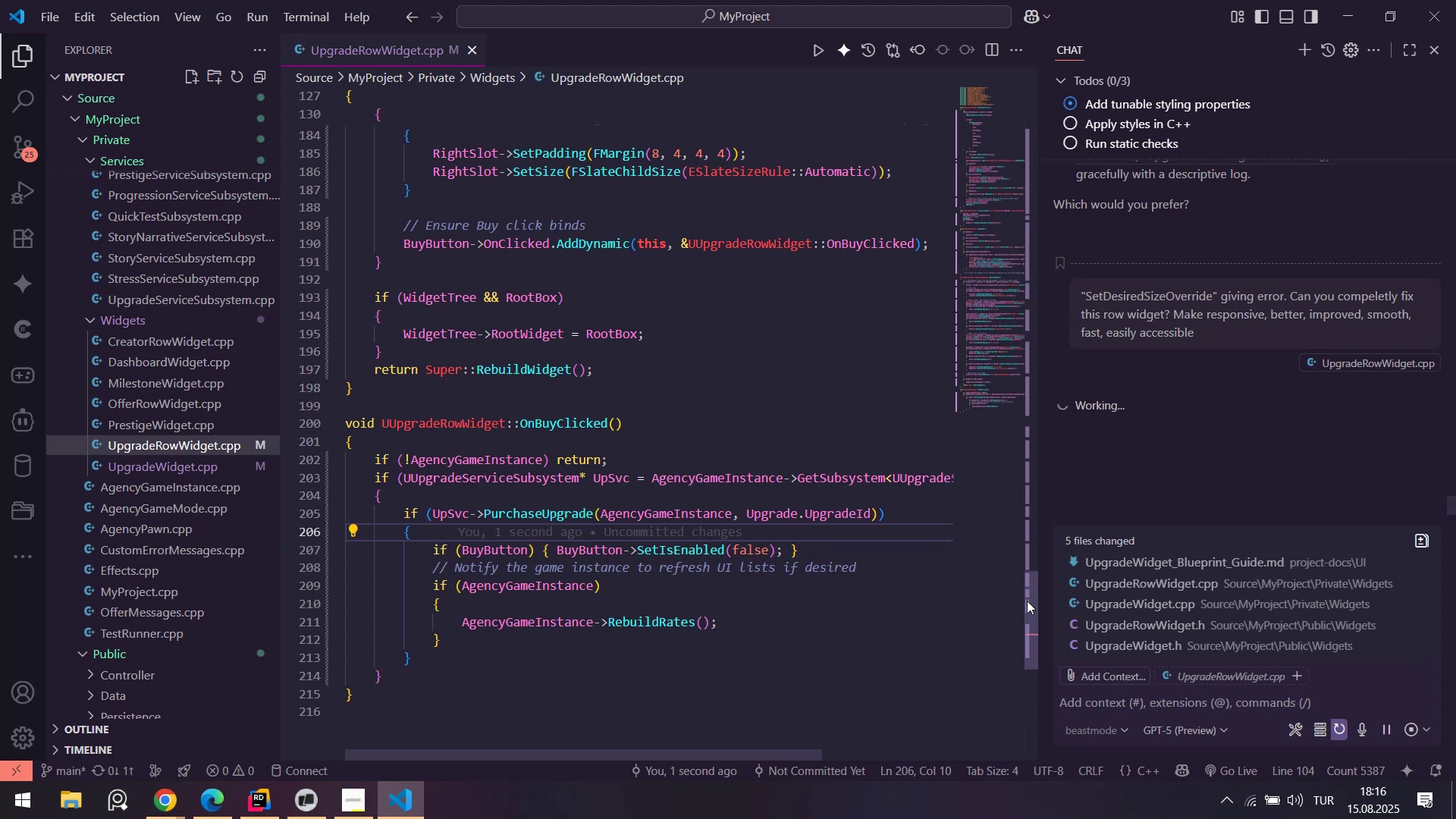 
left_click_drag(start_coordinate=[1027, 601], to_coordinate=[1011, 99])
 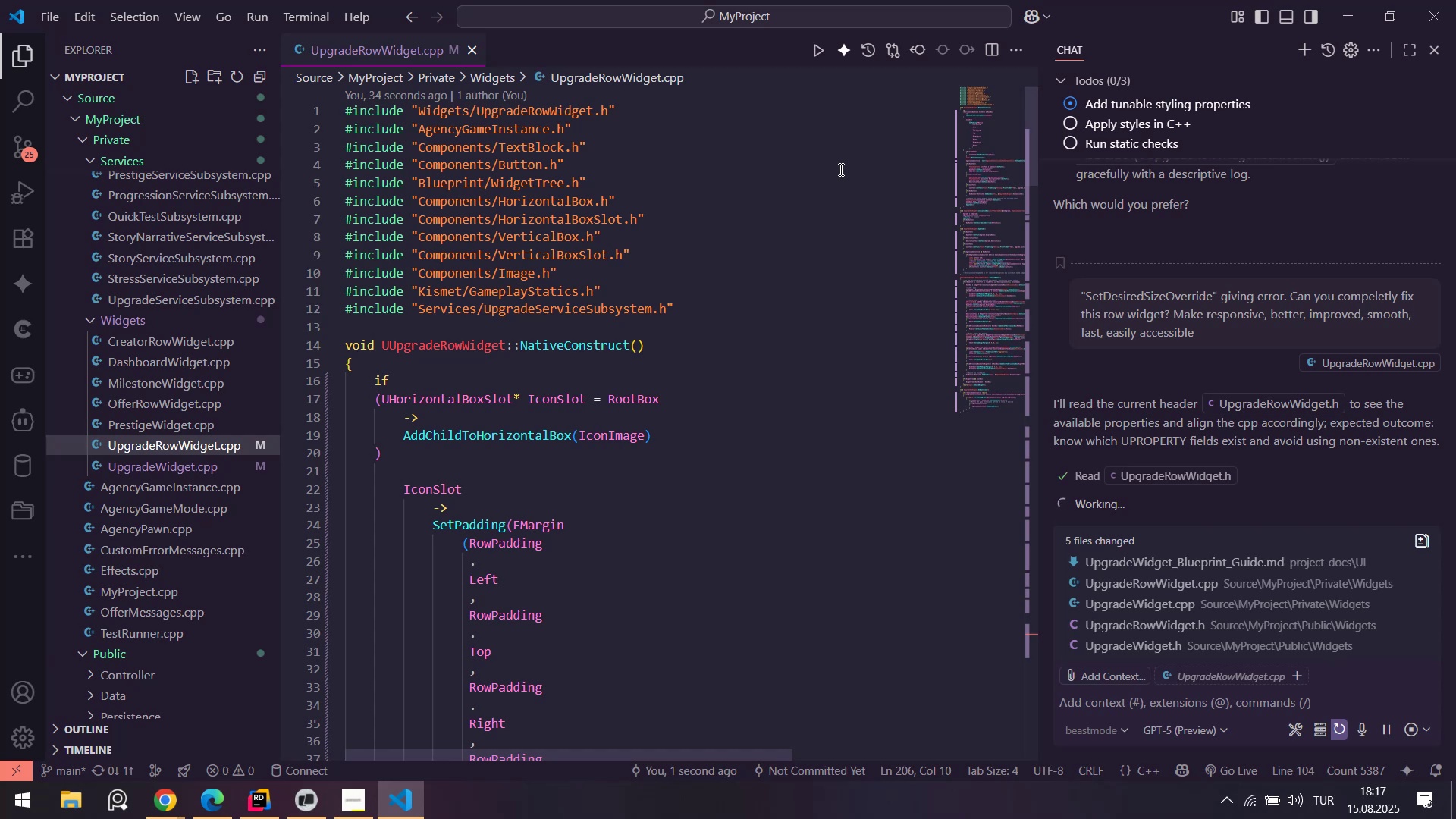 
wait(59.69)
 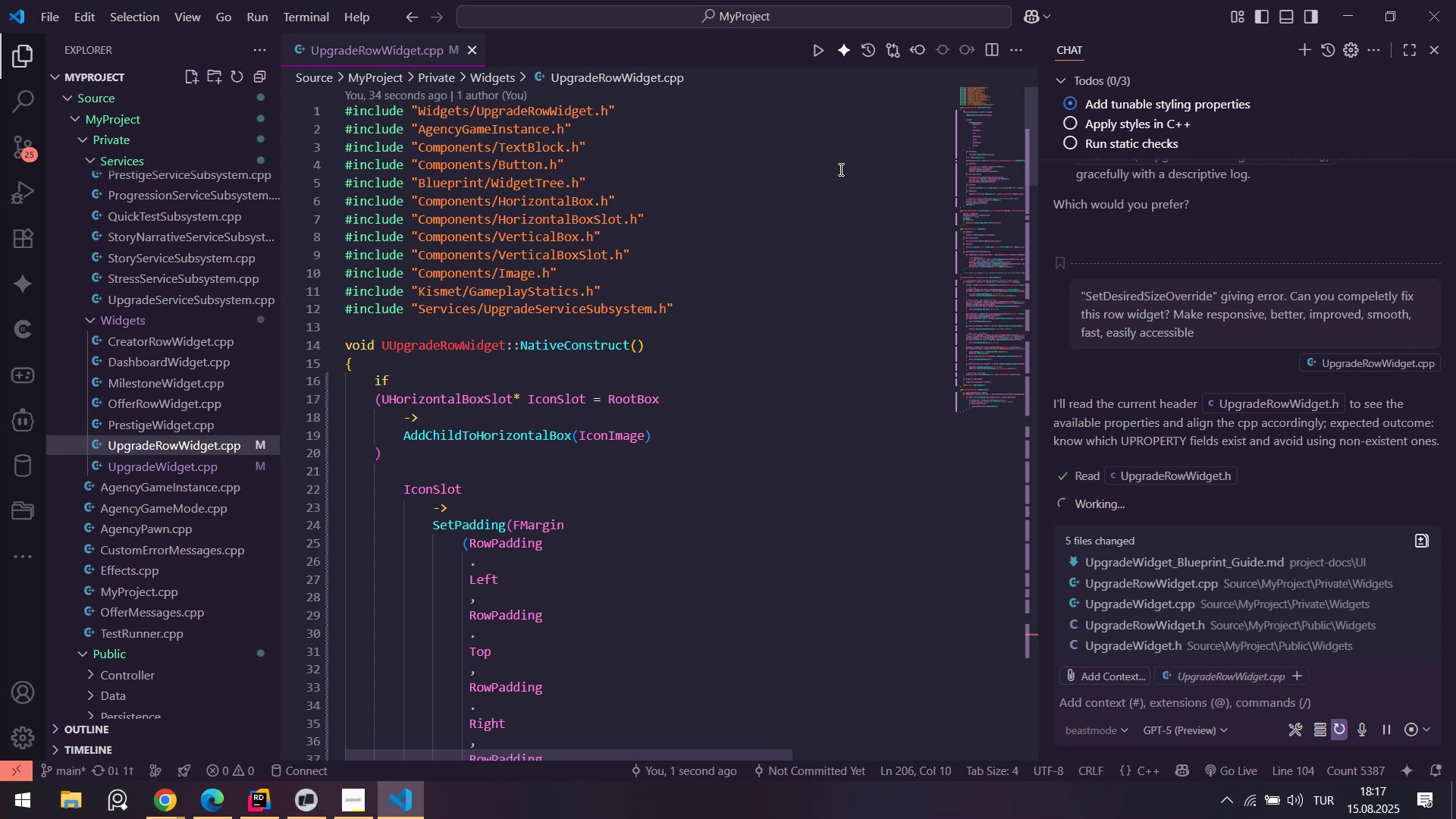 
scroll: coordinate [626, 359], scroll_direction: down, amount: 4.0
 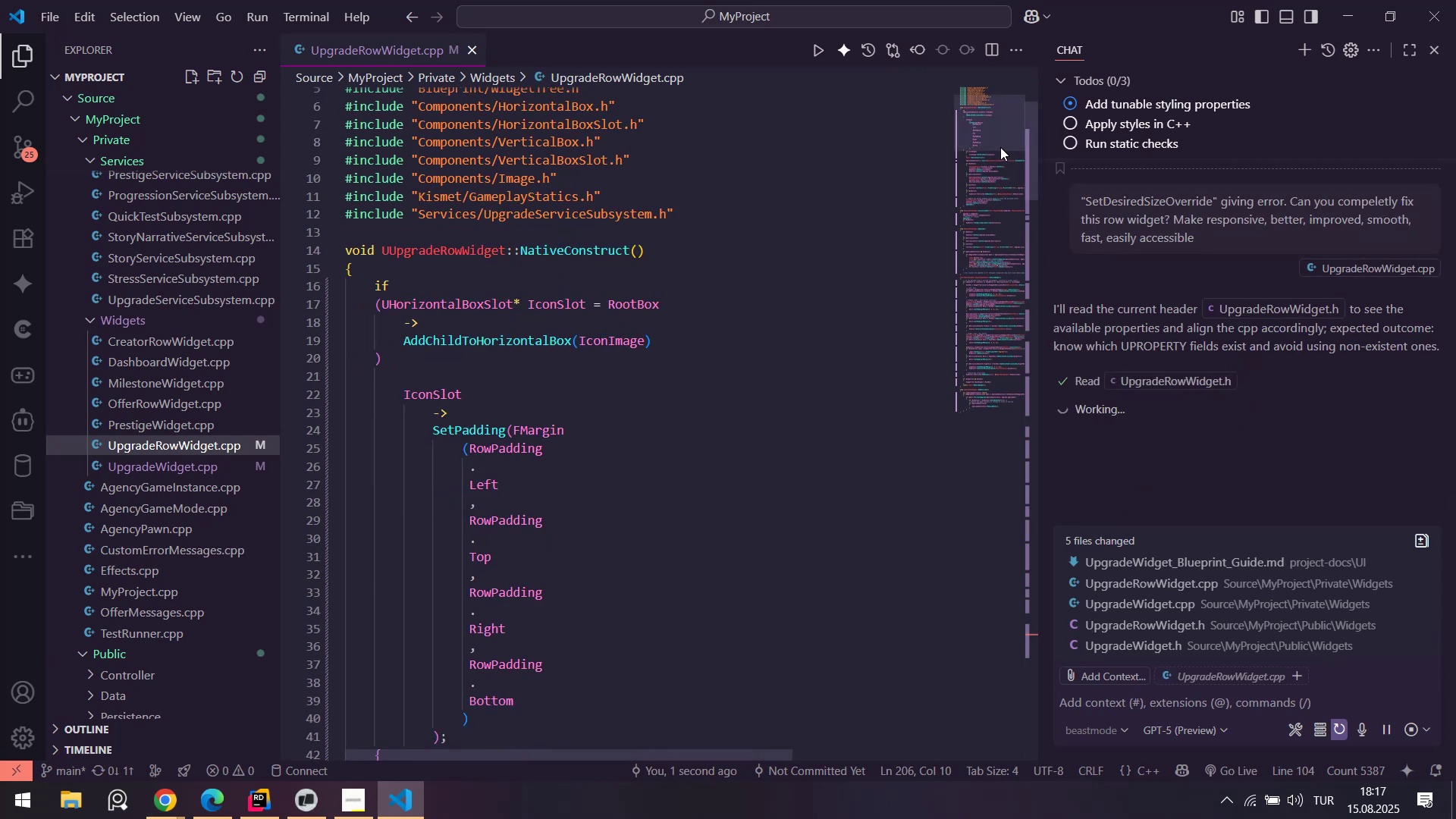 
left_click_drag(start_coordinate=[1000, 147], to_coordinate=[981, 362])
 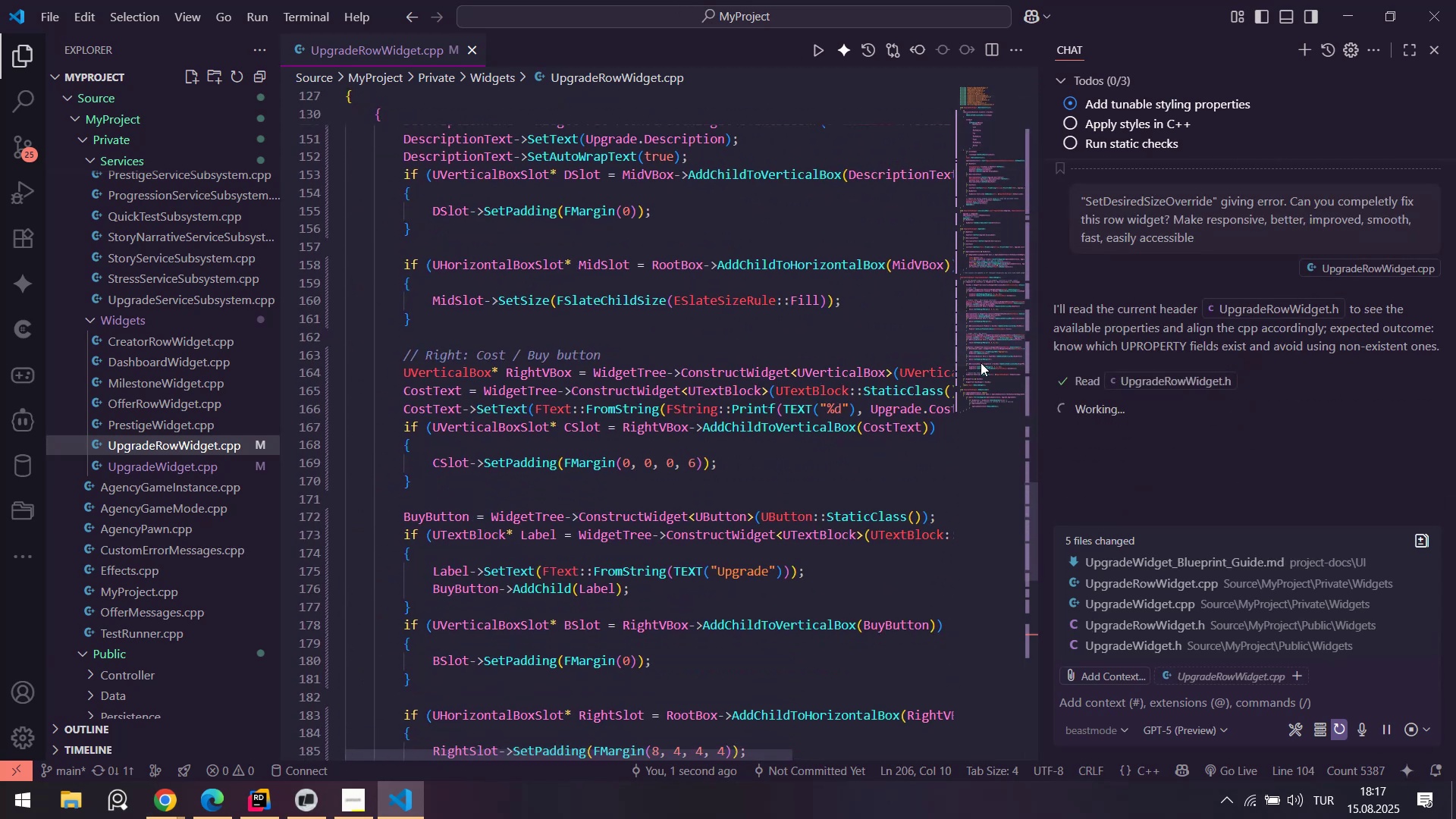 
left_click([981, 362])
 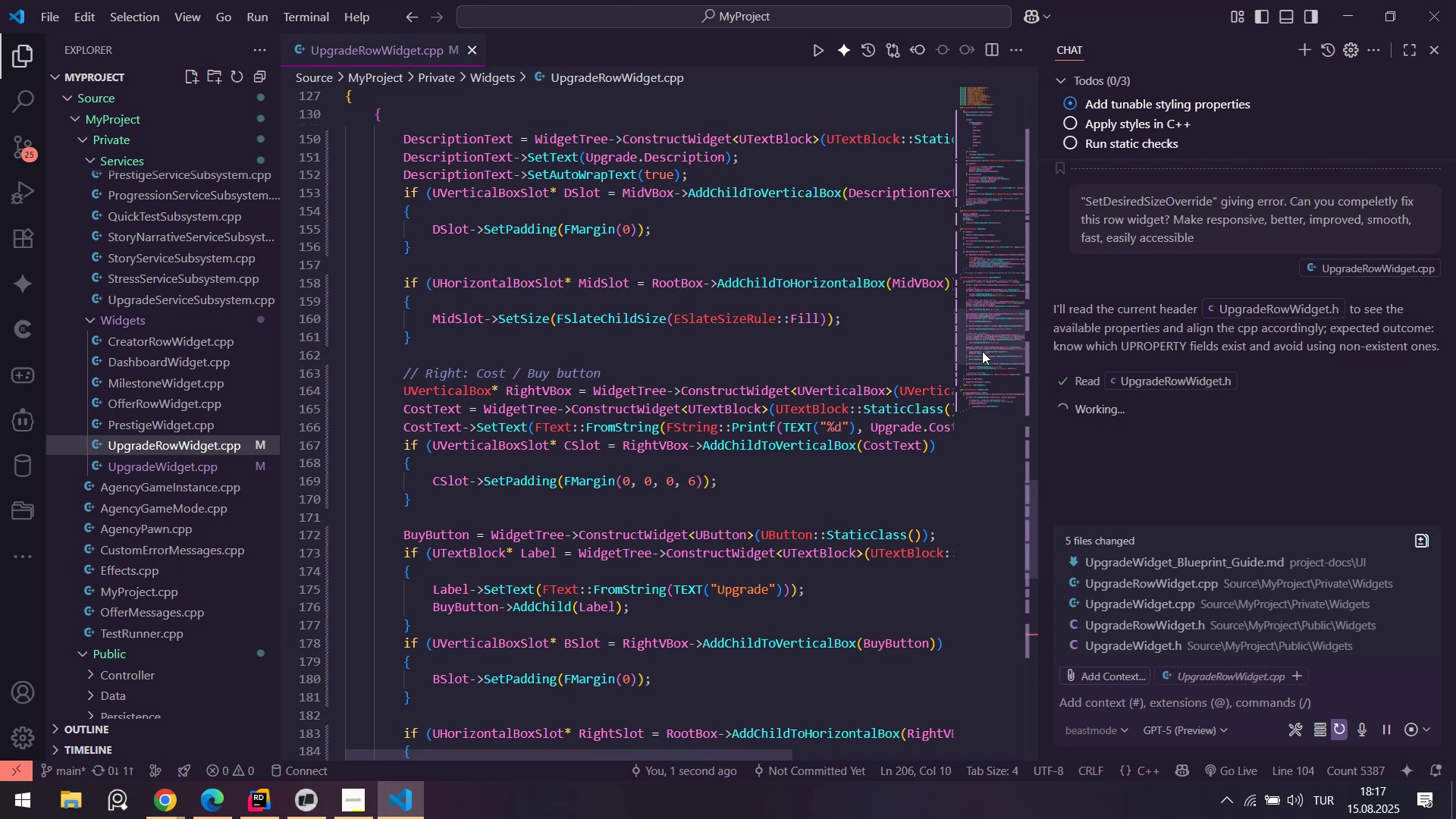 
left_click_drag(start_coordinate=[982, 351], to_coordinate=[990, 402])
 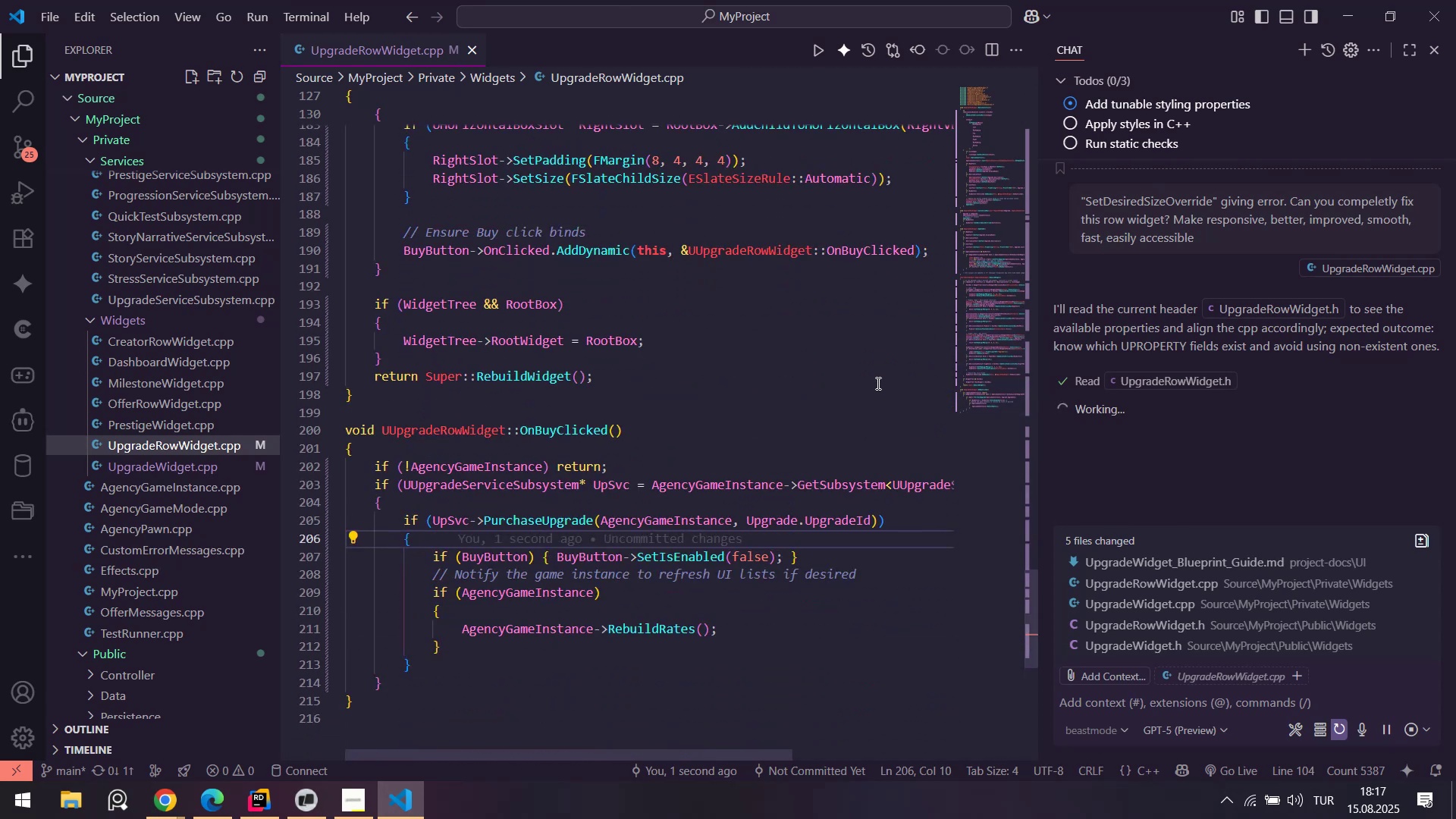 
scroll: coordinate [798, 406], scroll_direction: up, amount: 43.0
 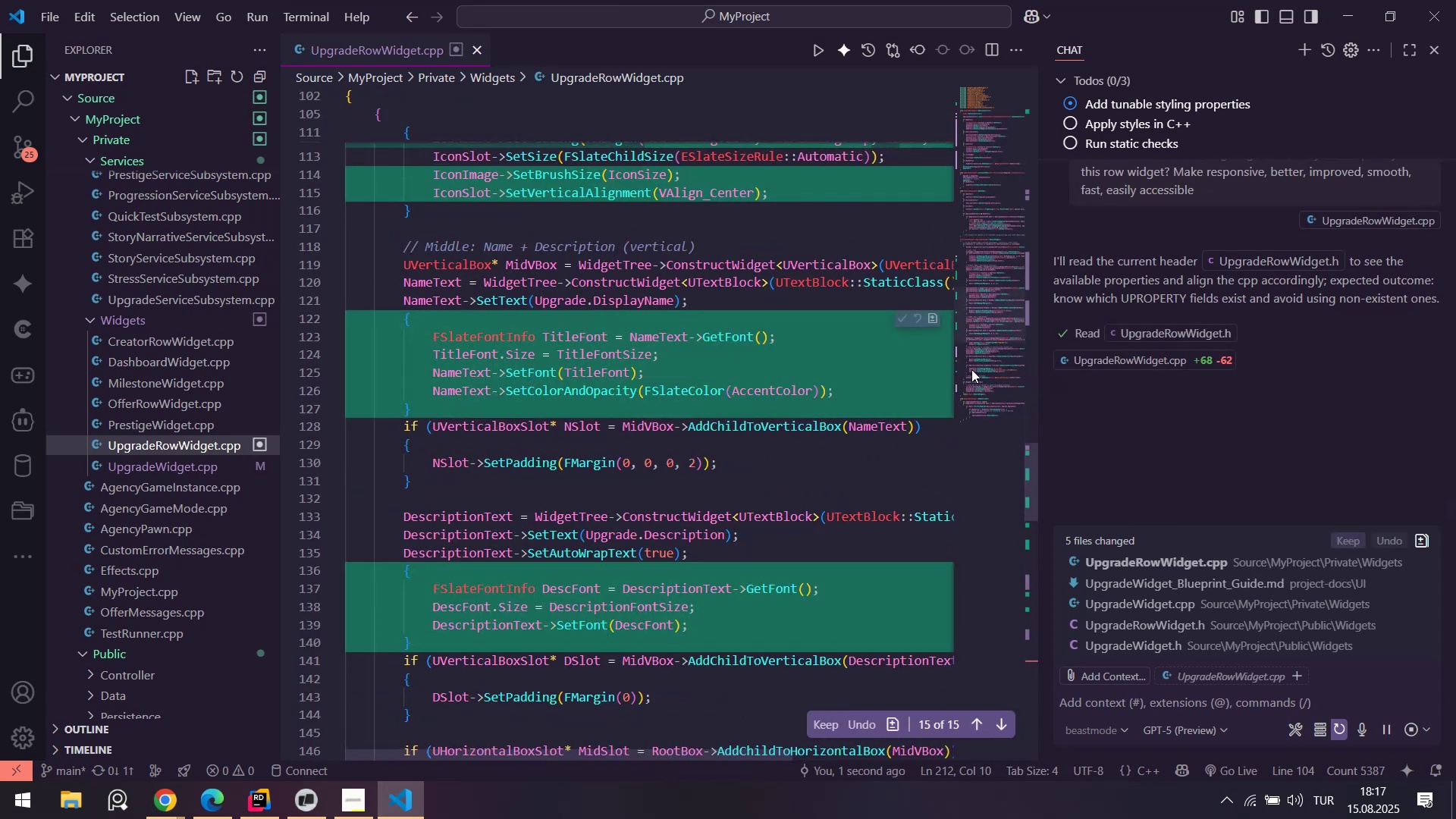 
left_click_drag(start_coordinate=[976, 322], to_coordinate=[981, 126])
 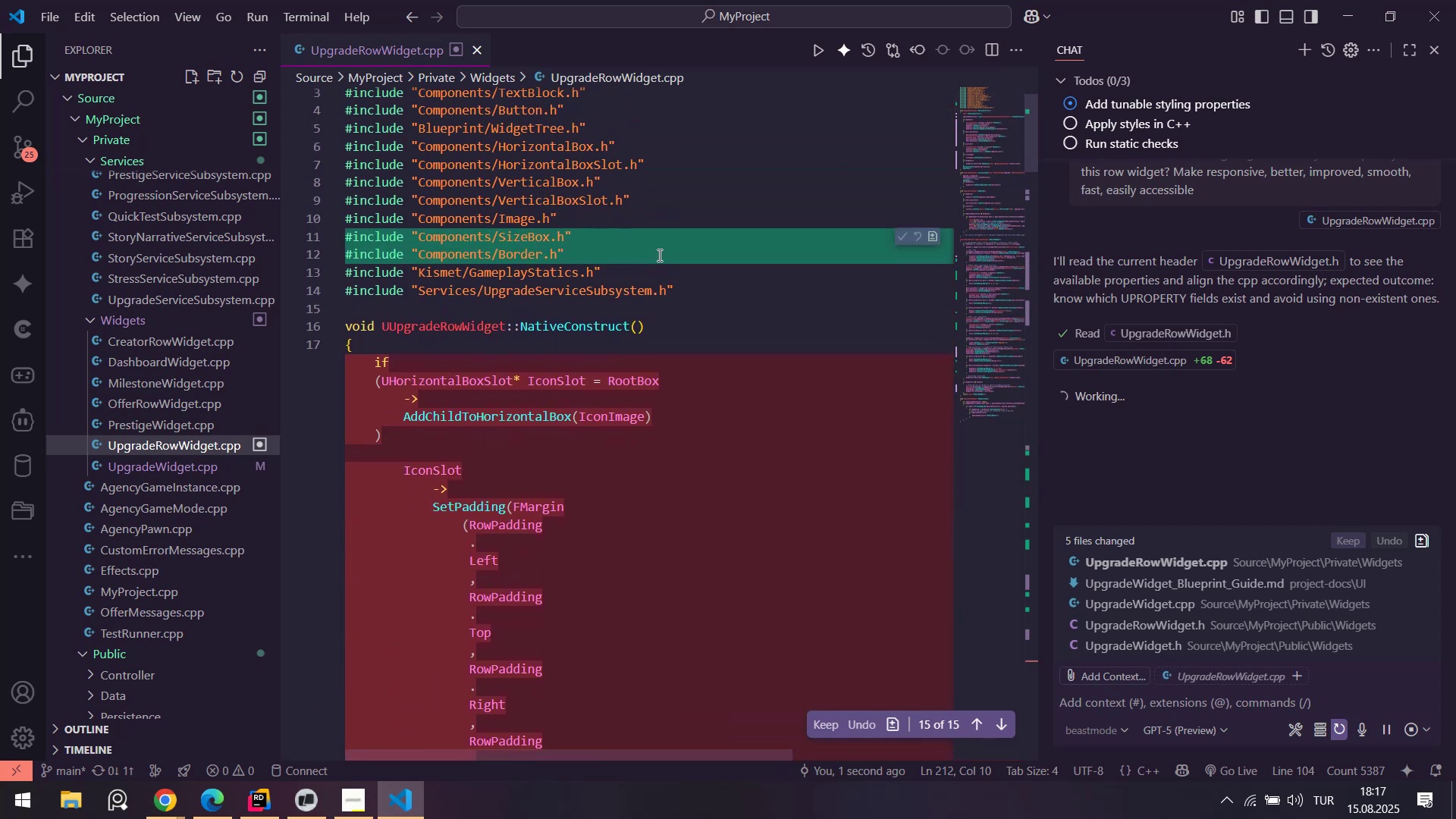 
scroll: coordinate [566, 337], scroll_direction: down, amount: 29.0
 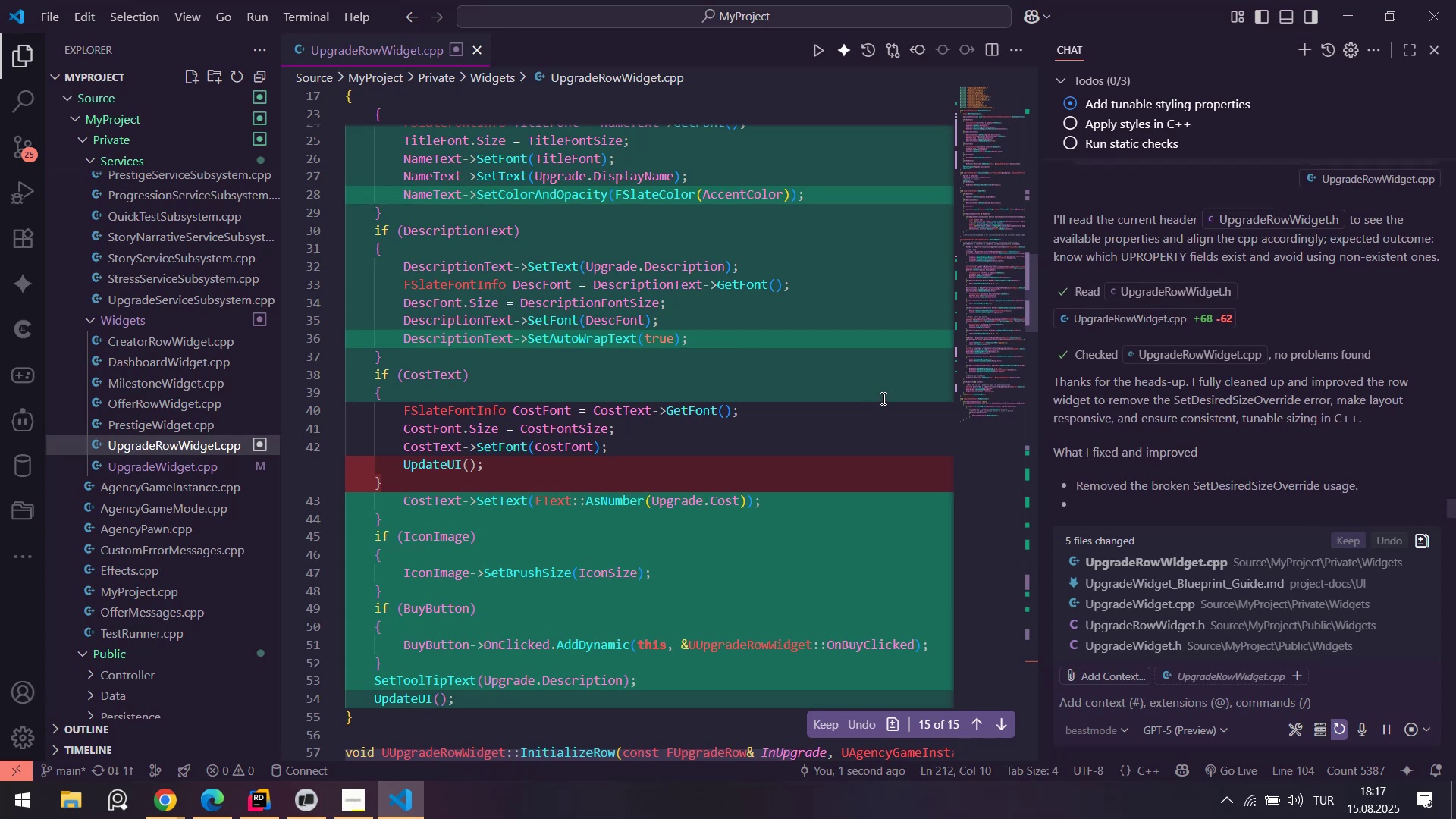 
wait(5.09)
 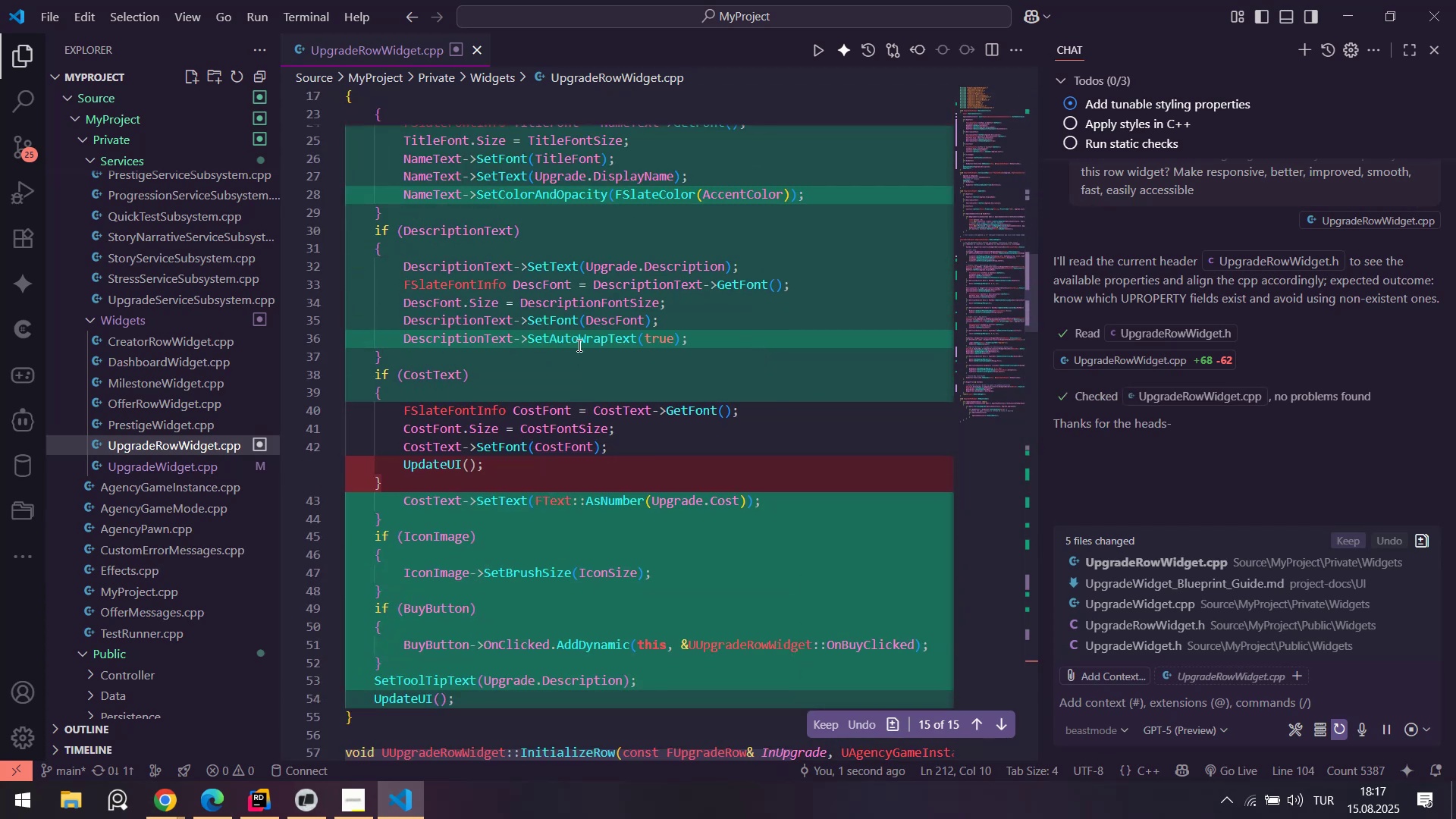 
scroll: coordinate [866, 402], scroll_direction: down, amount: 4.0
 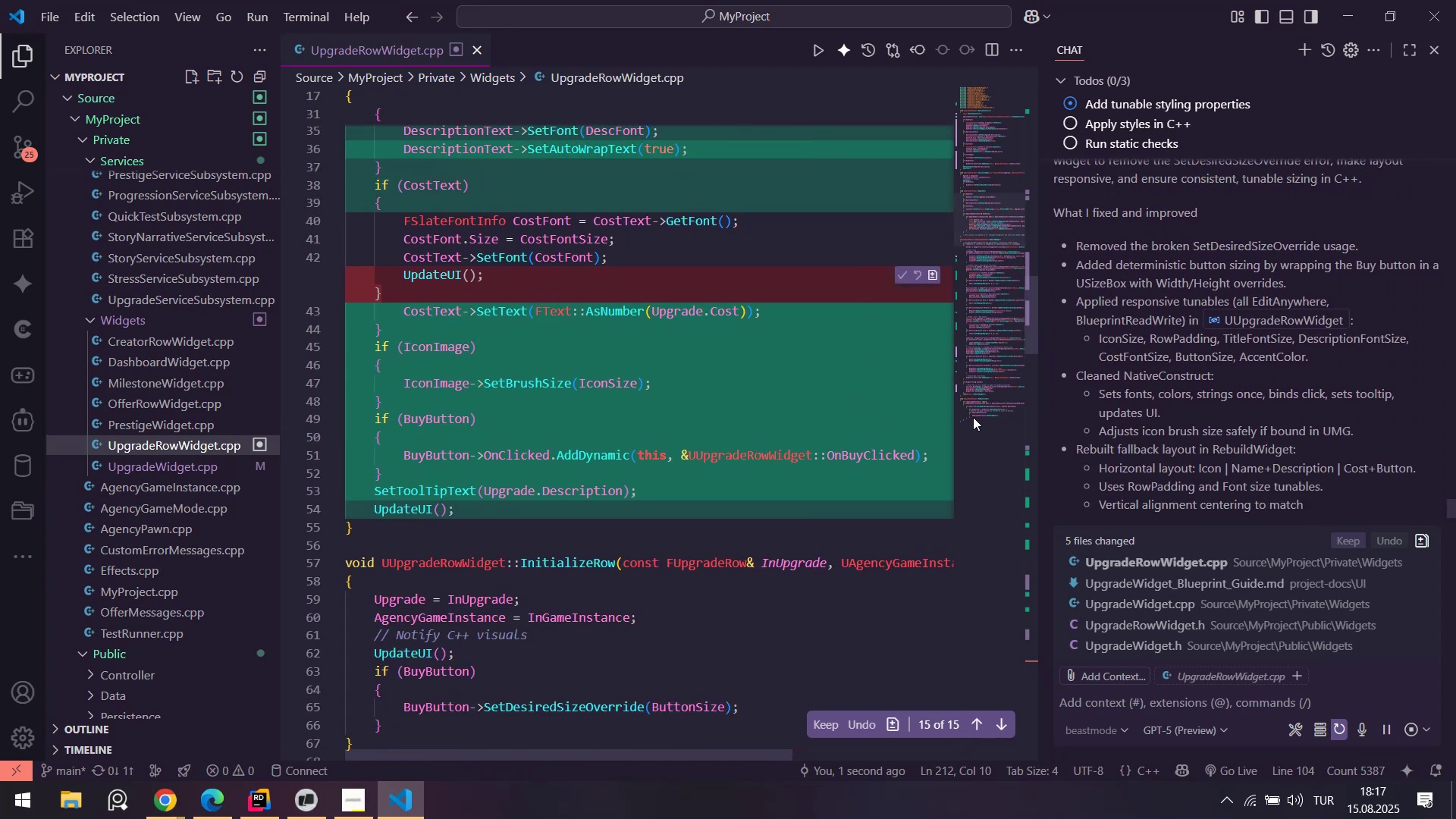 
wait(8.79)
 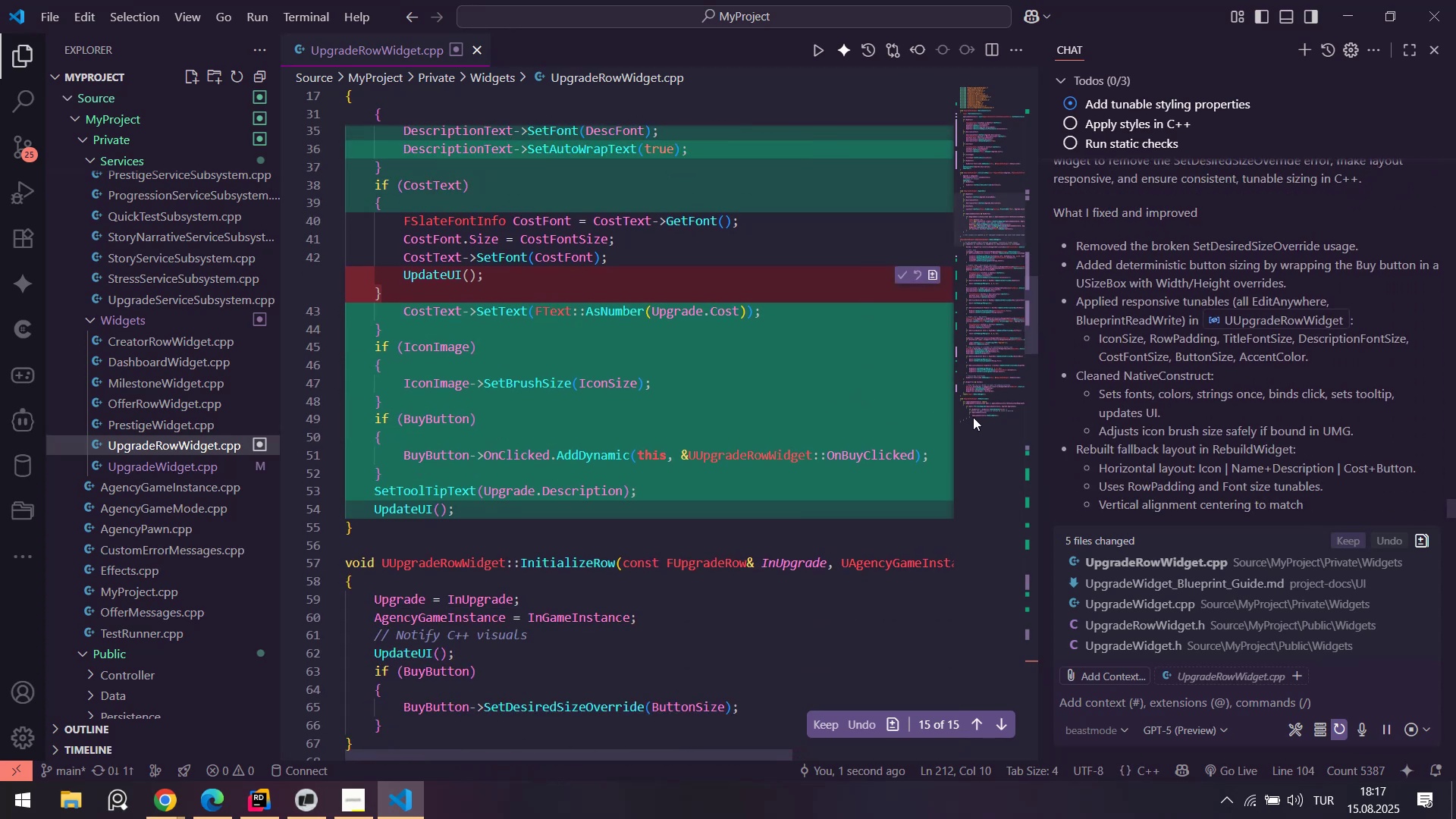 
left_click([1346, 540])
 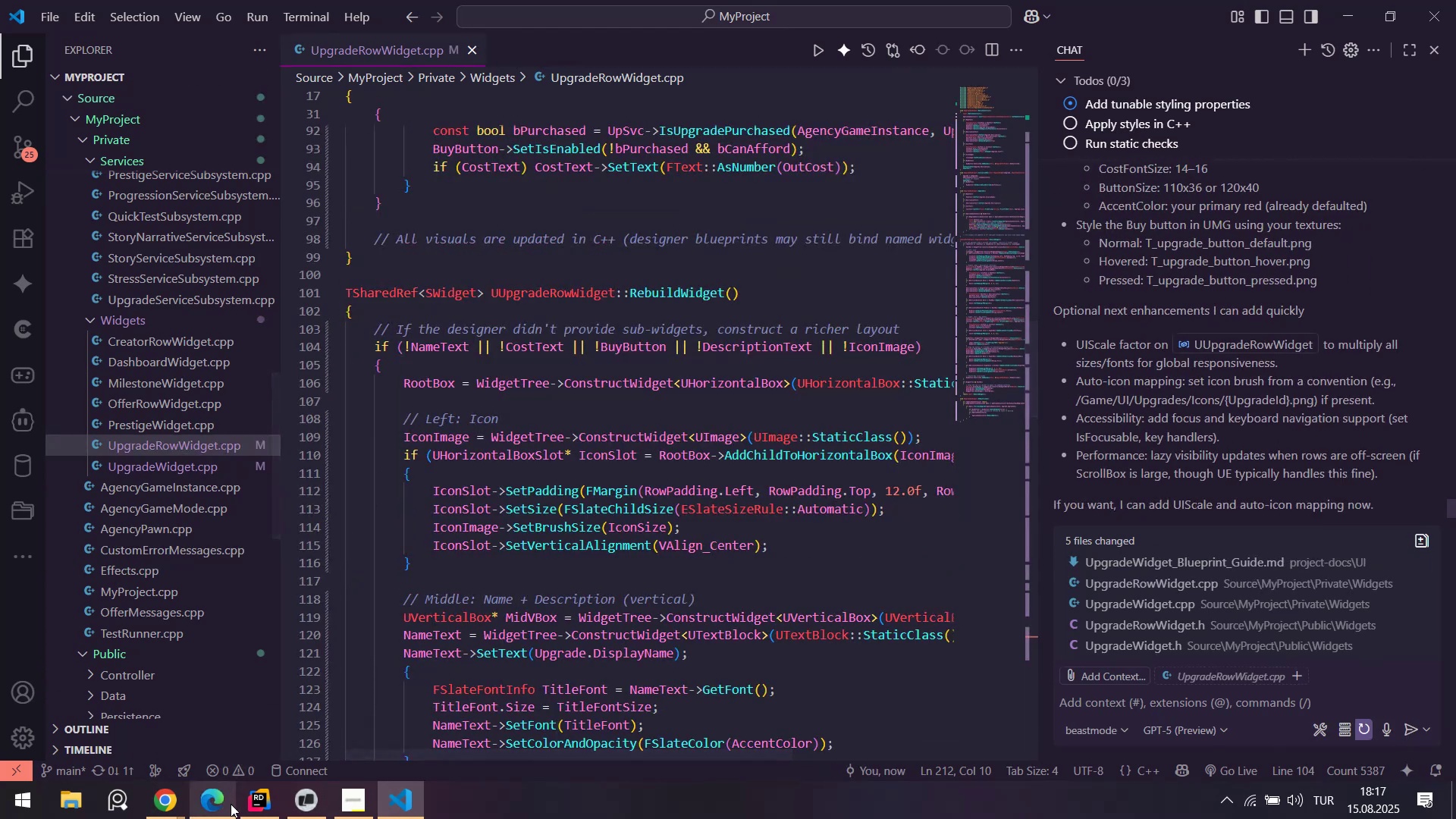 
left_click([253, 811])
 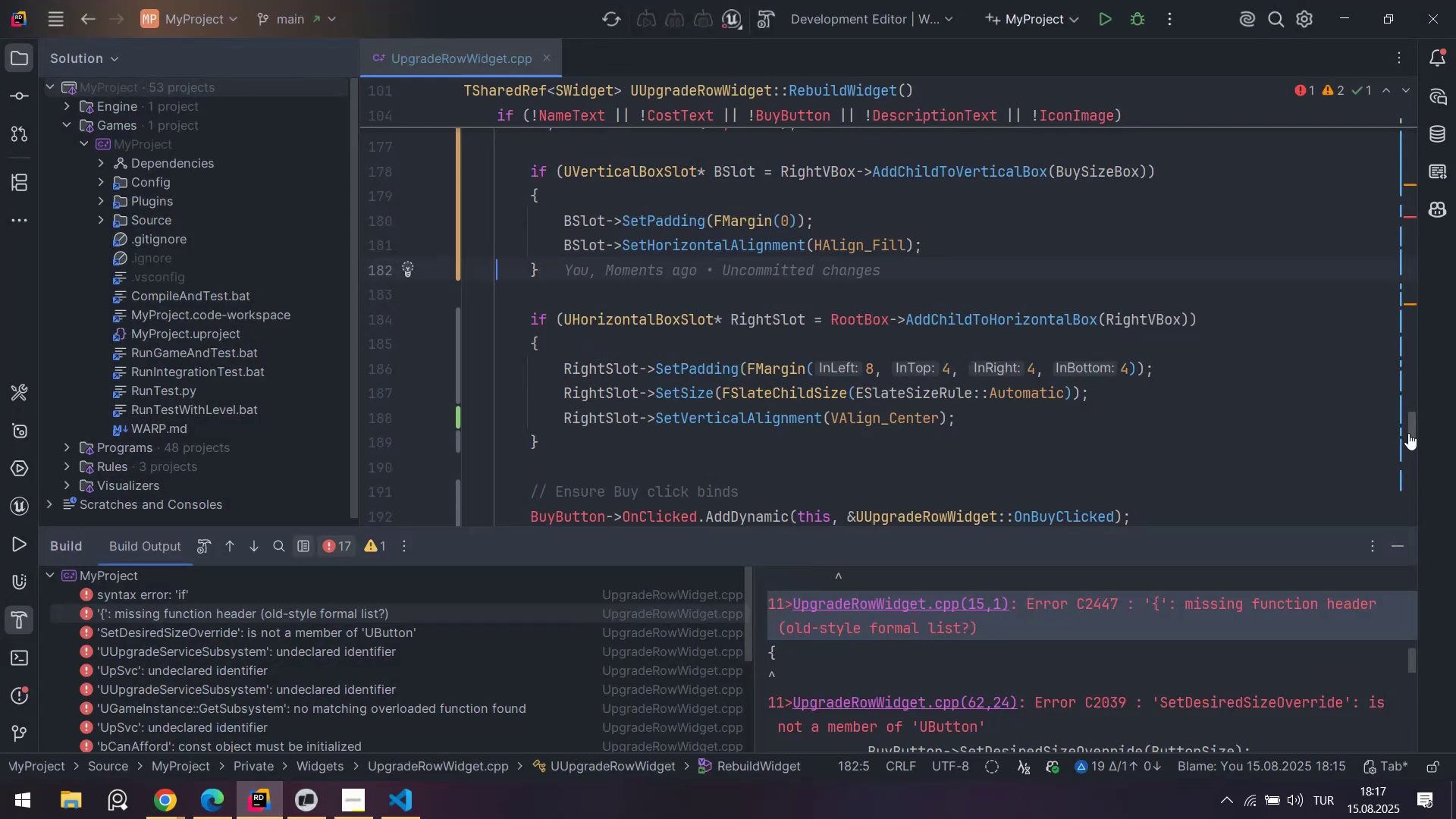 
left_click_drag(start_coordinate=[1407, 419], to_coordinate=[1396, 214])
 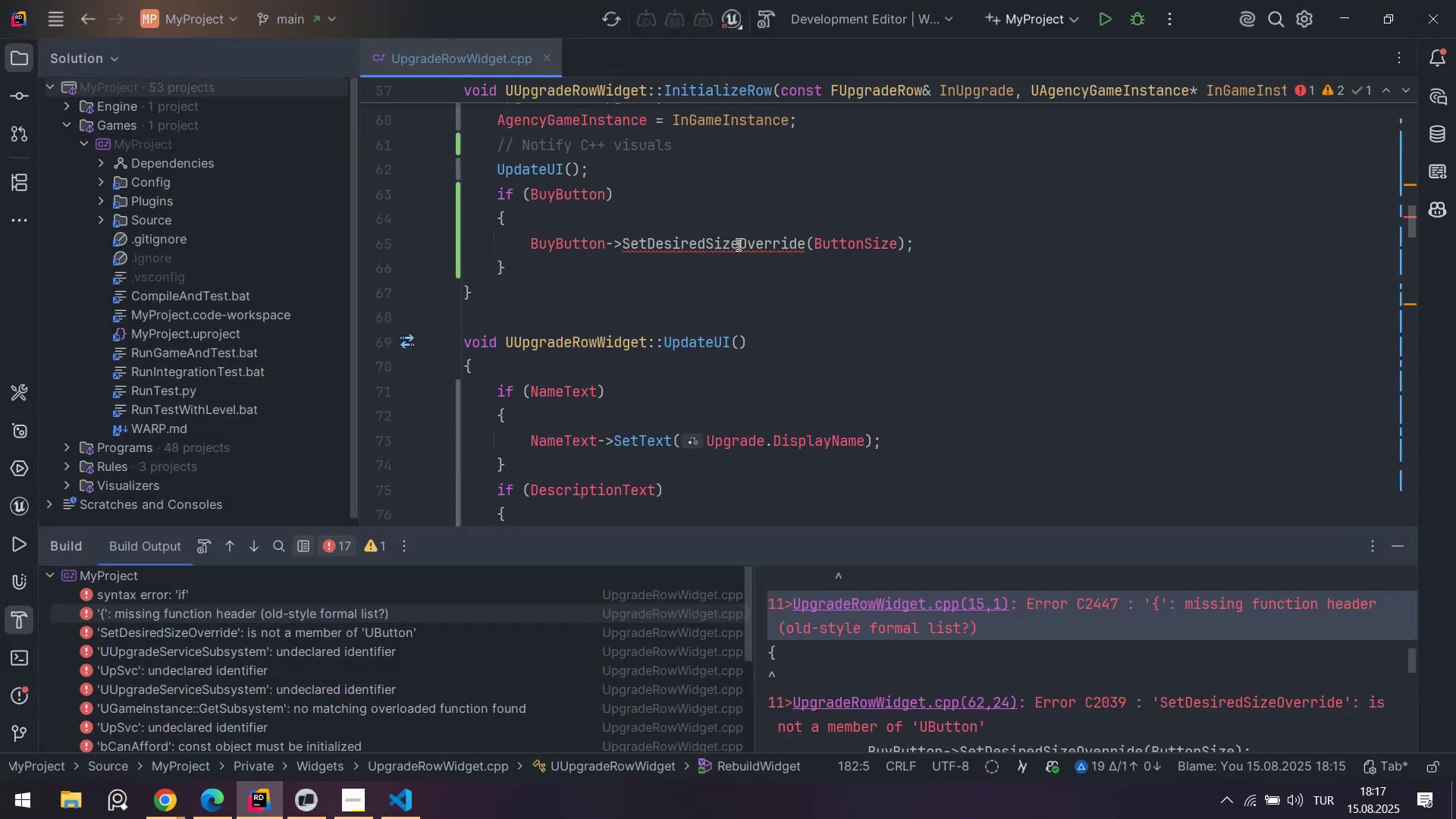 
left_click([737, 244])
 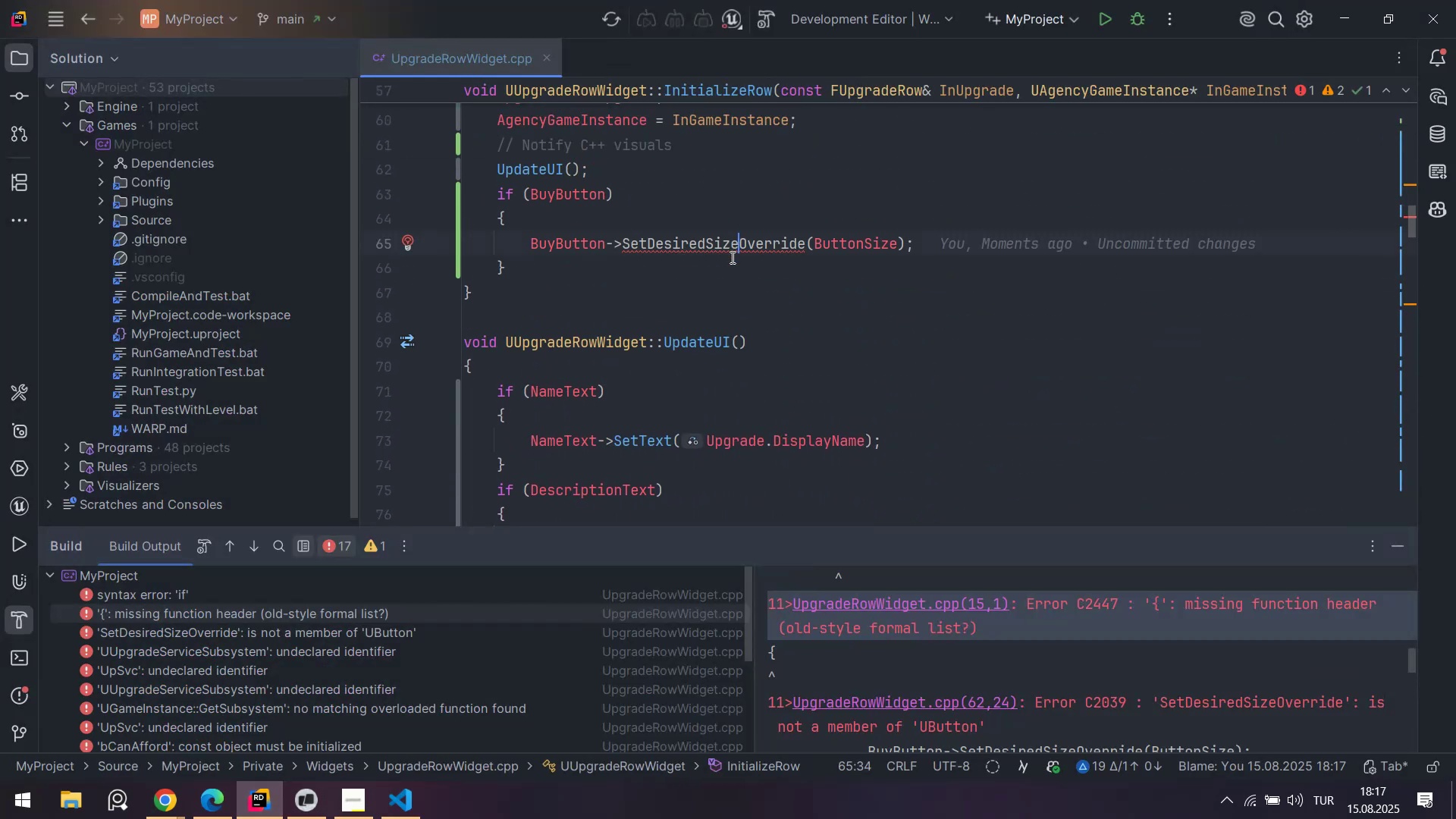 
scroll: coordinate [731, 276], scroll_direction: up, amount: 3.0
 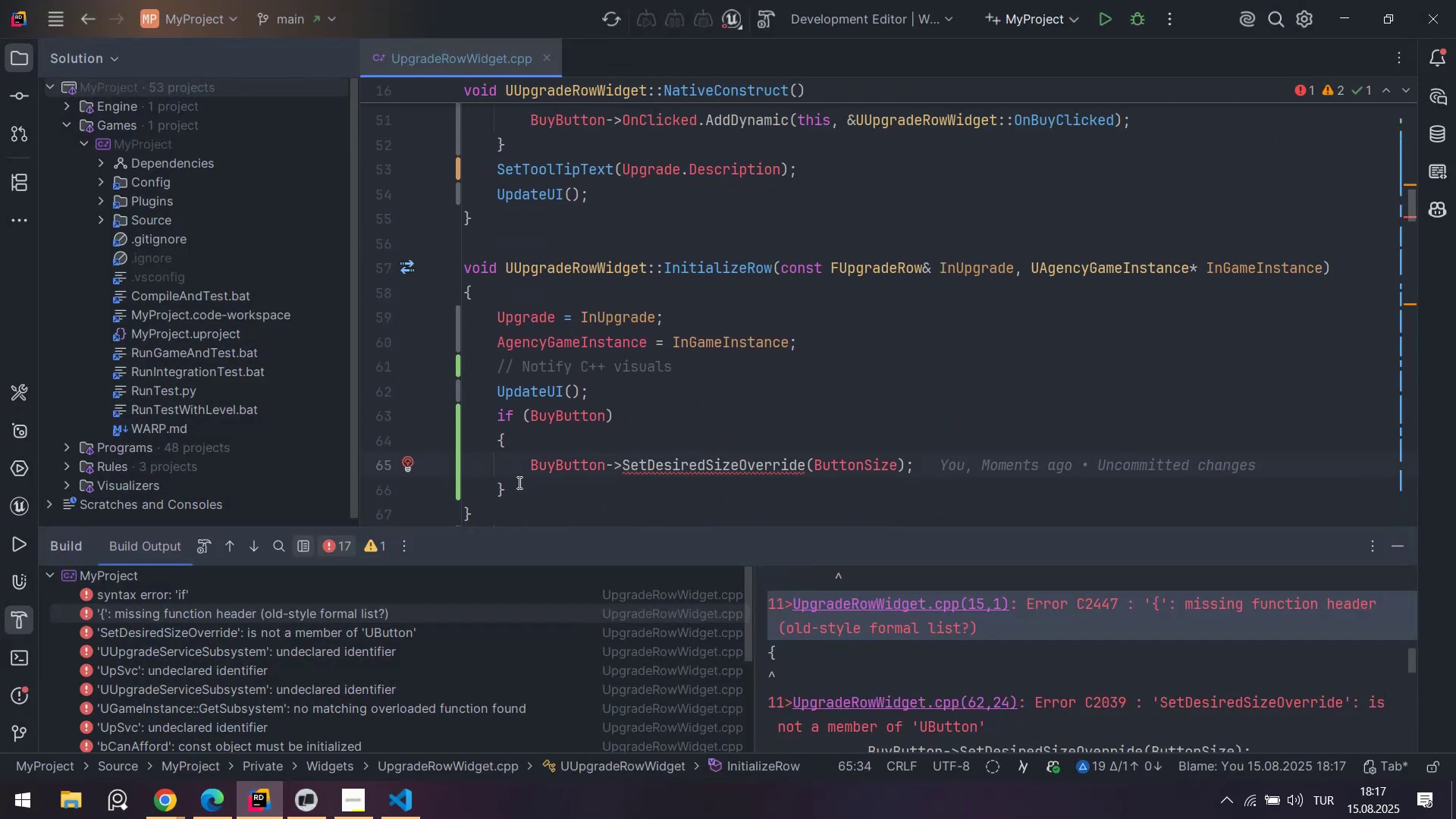 
left_click_drag(start_coordinate=[520, 488], to_coordinate=[460, 416])
 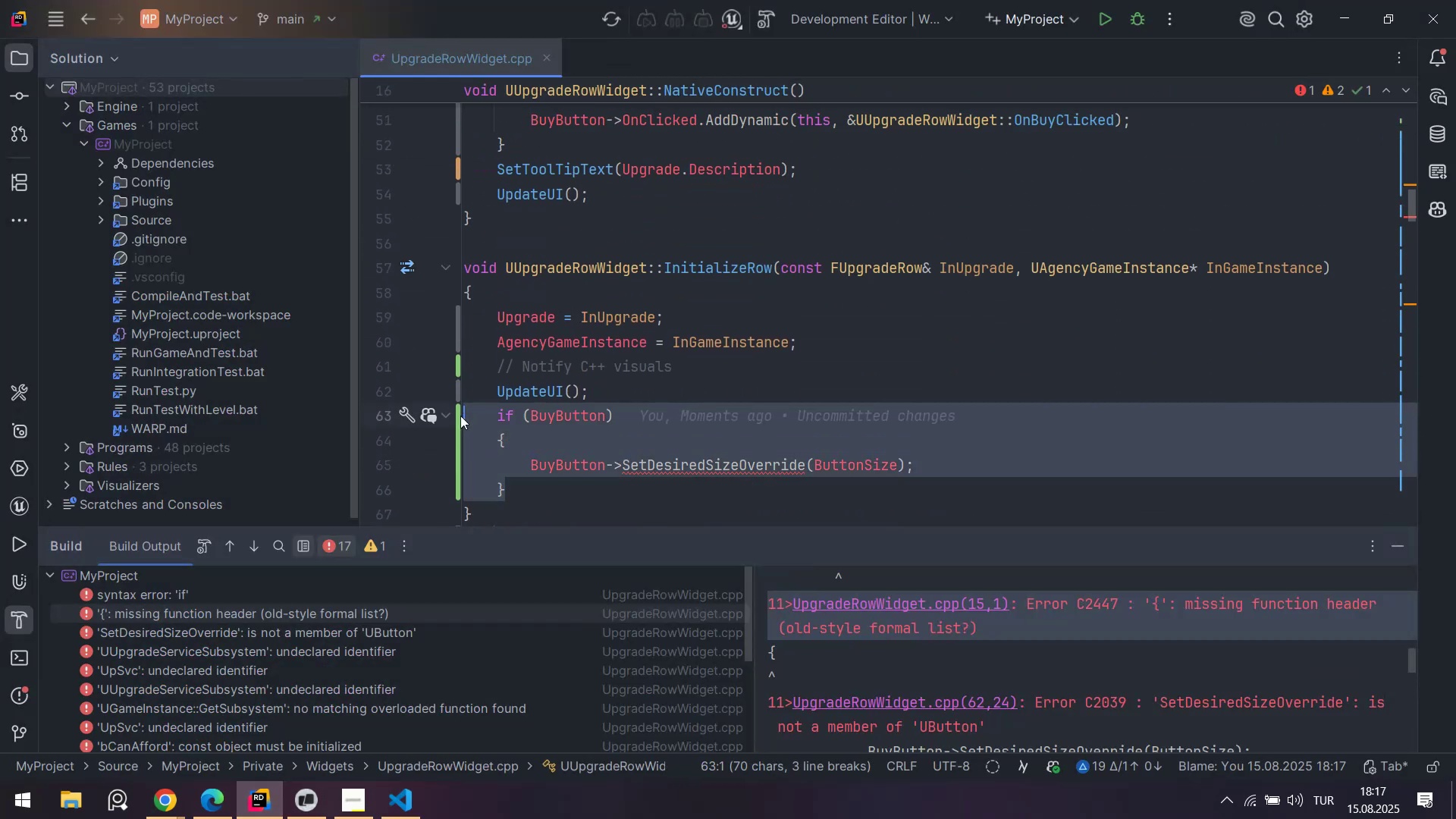 
key(Control+X)
 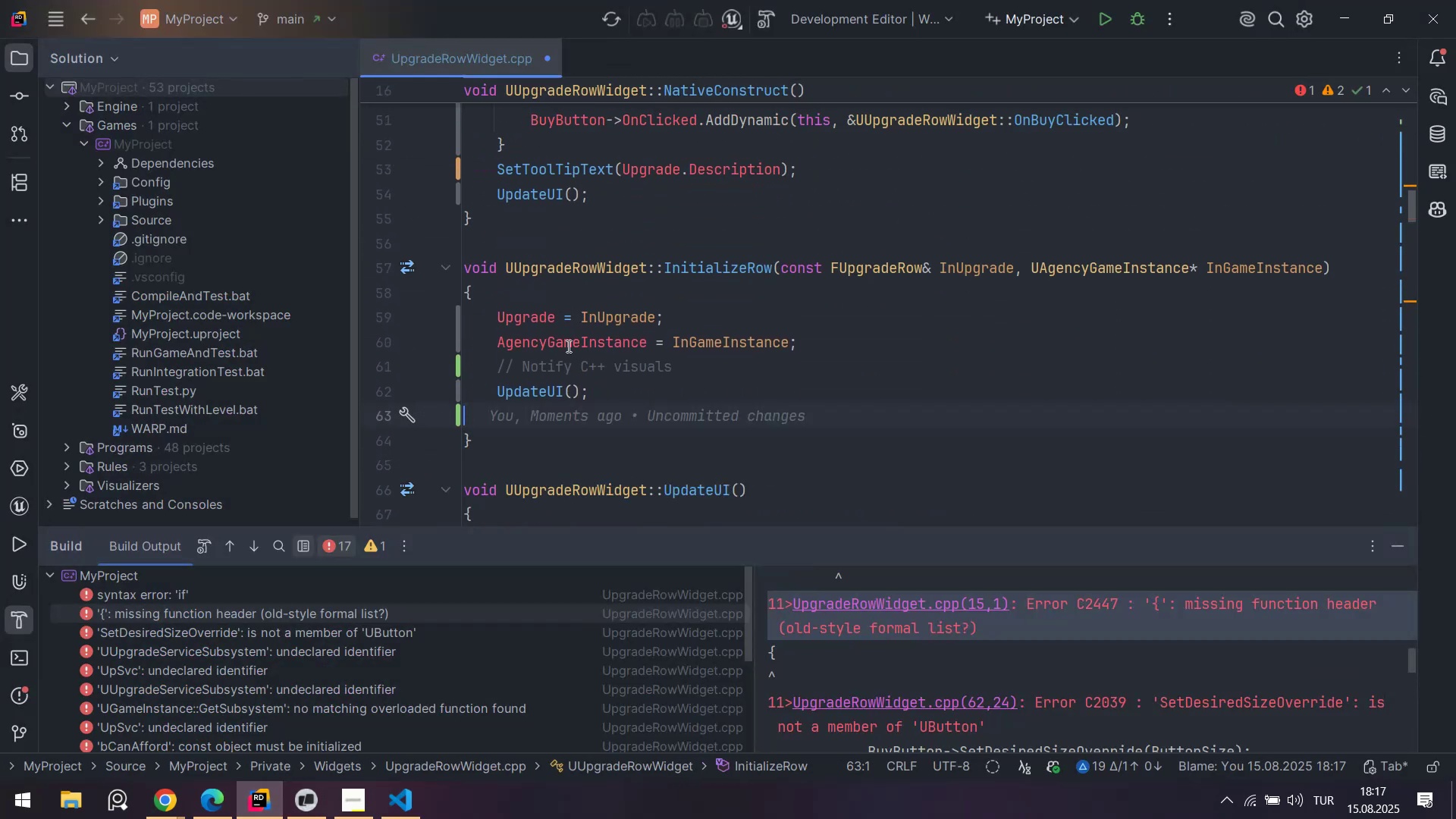 
key(Control+S)
 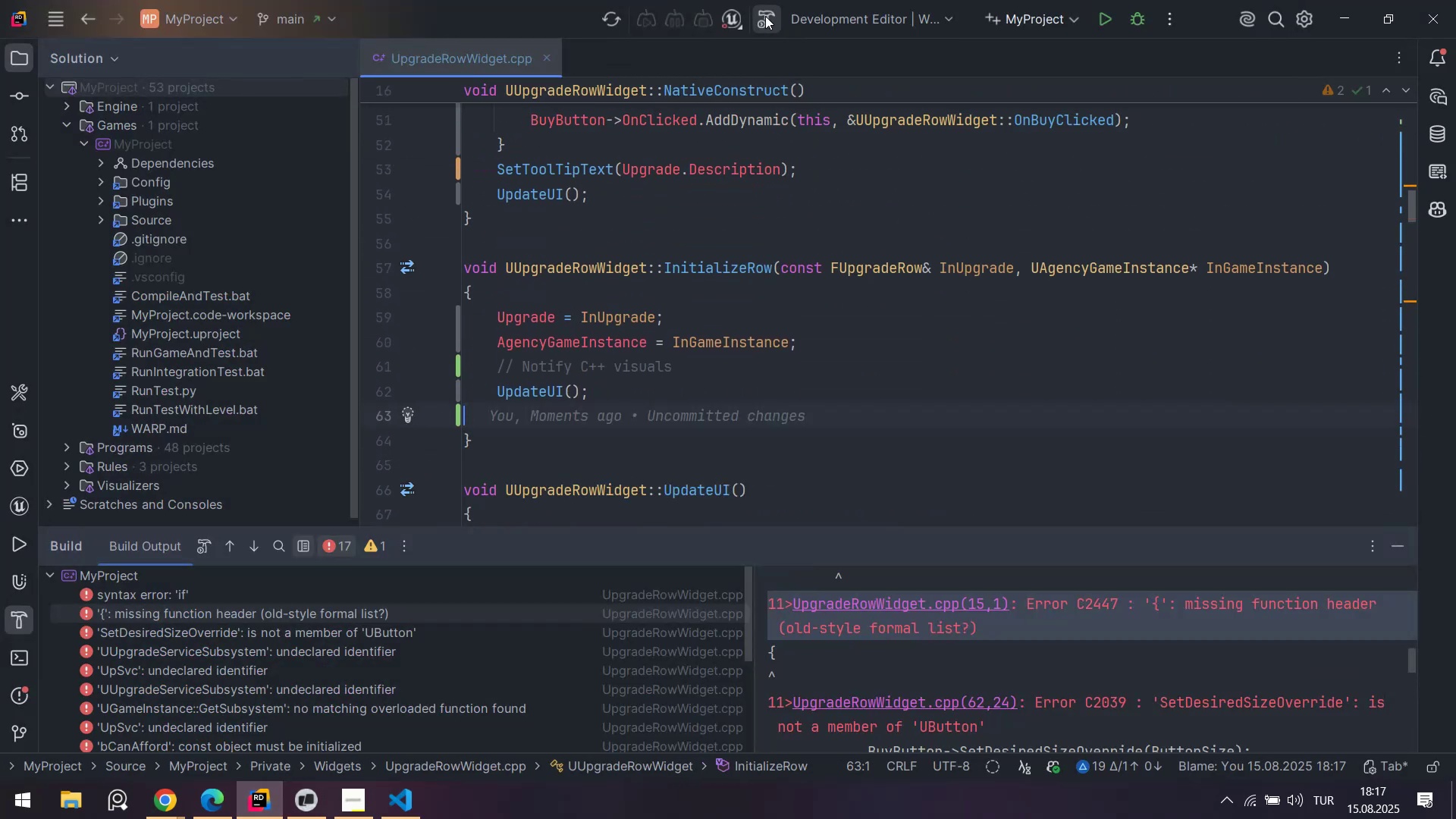 
left_click([765, 16])
 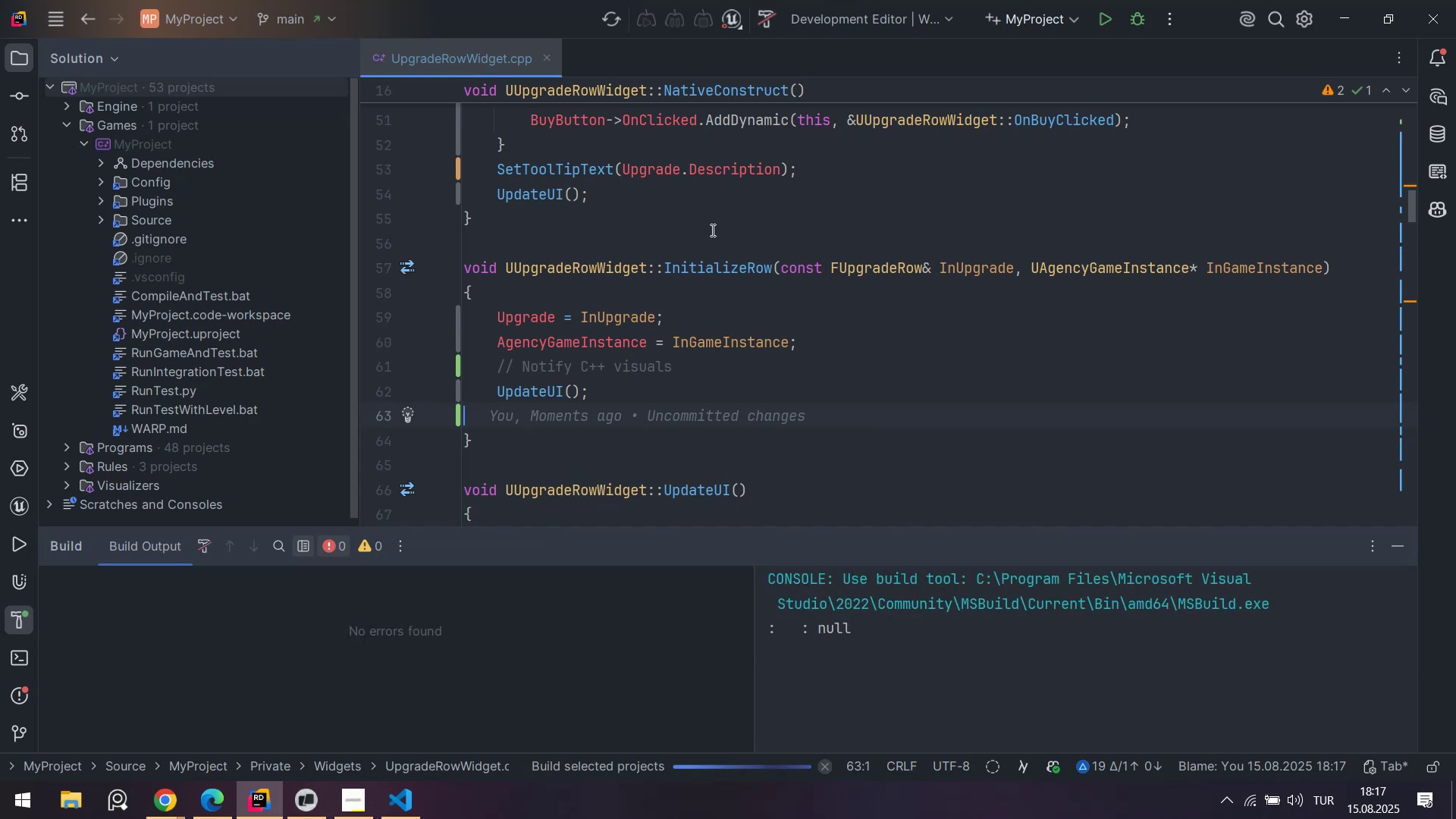 
scroll: coordinate [711, 400], scroll_direction: down, amount: 5.0
 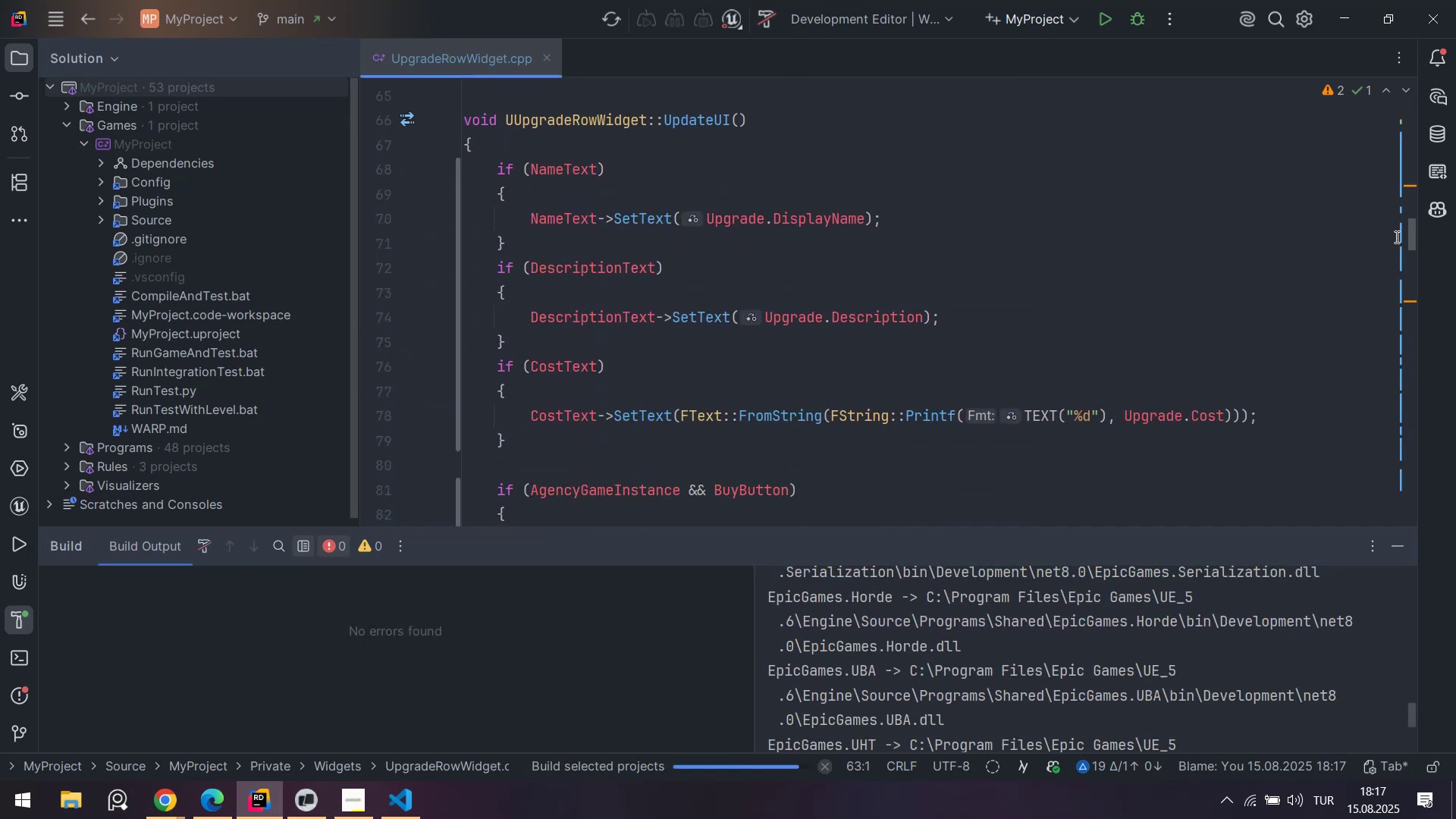 
left_click_drag(start_coordinate=[1412, 234], to_coordinate=[1418, 484])
 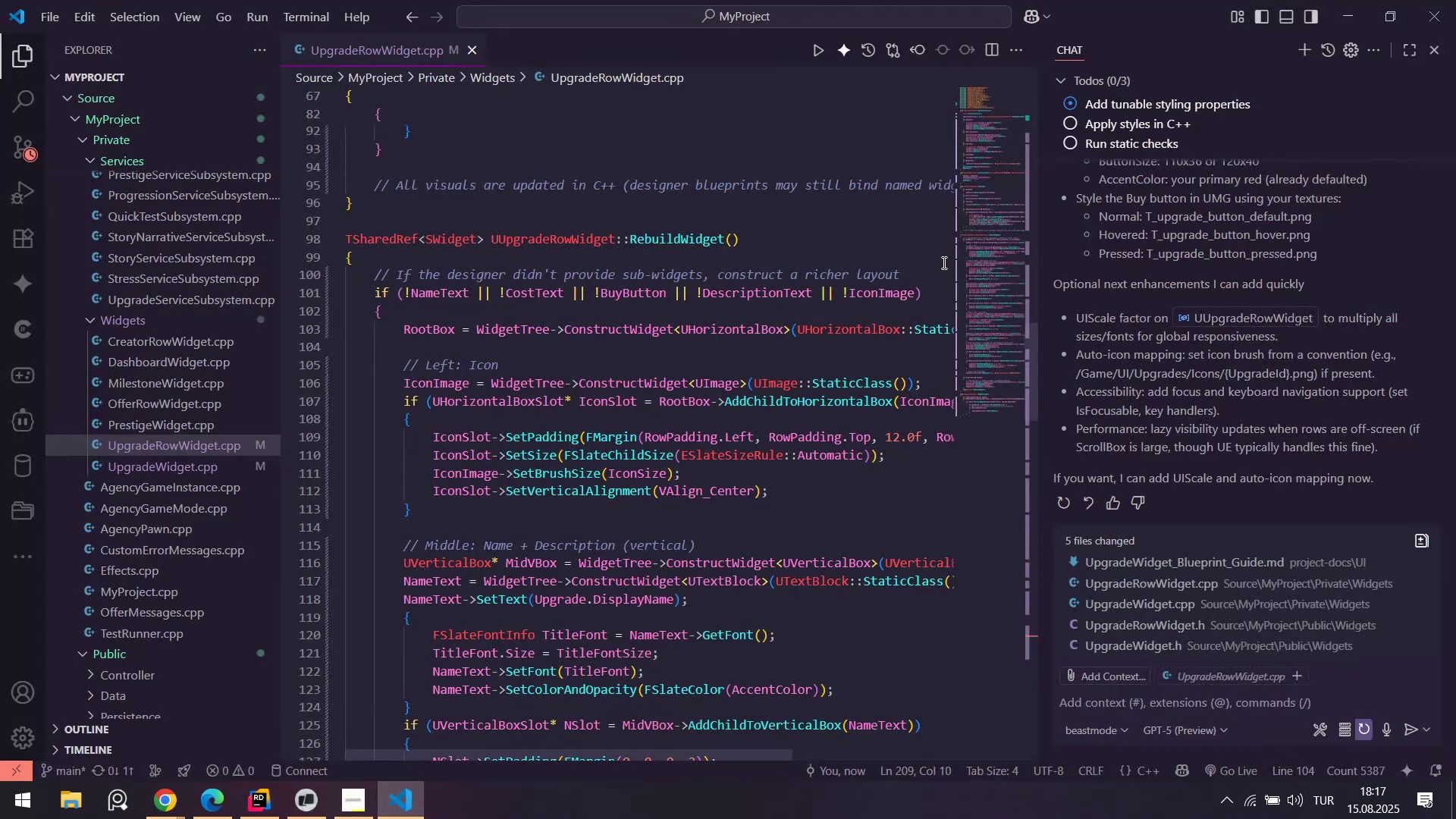 
left_click_drag(start_coordinate=[1000, 228], to_coordinate=[998, 394])
 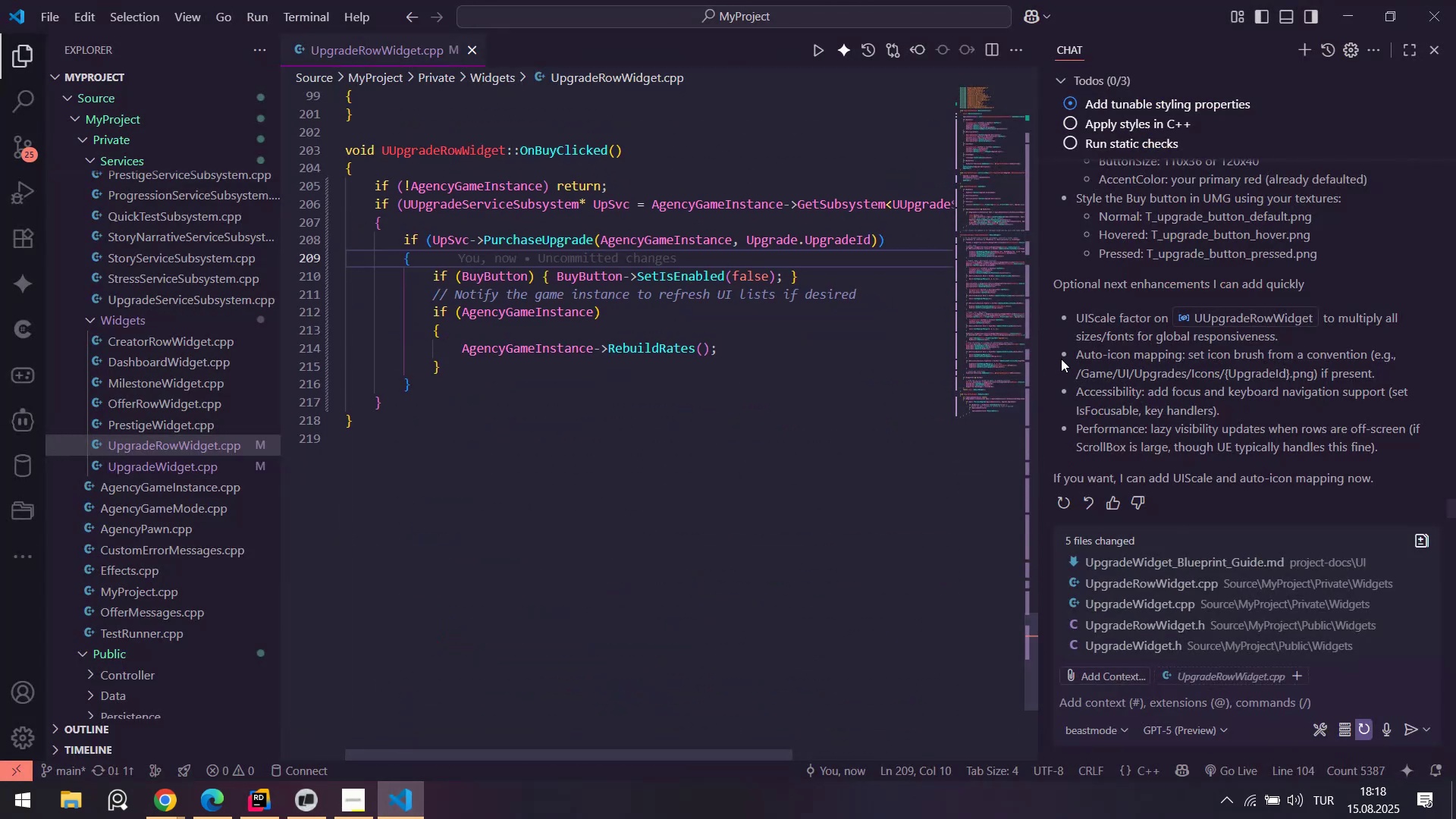 
left_click_drag(start_coordinate=[983, 384], to_coordinate=[970, 177])
 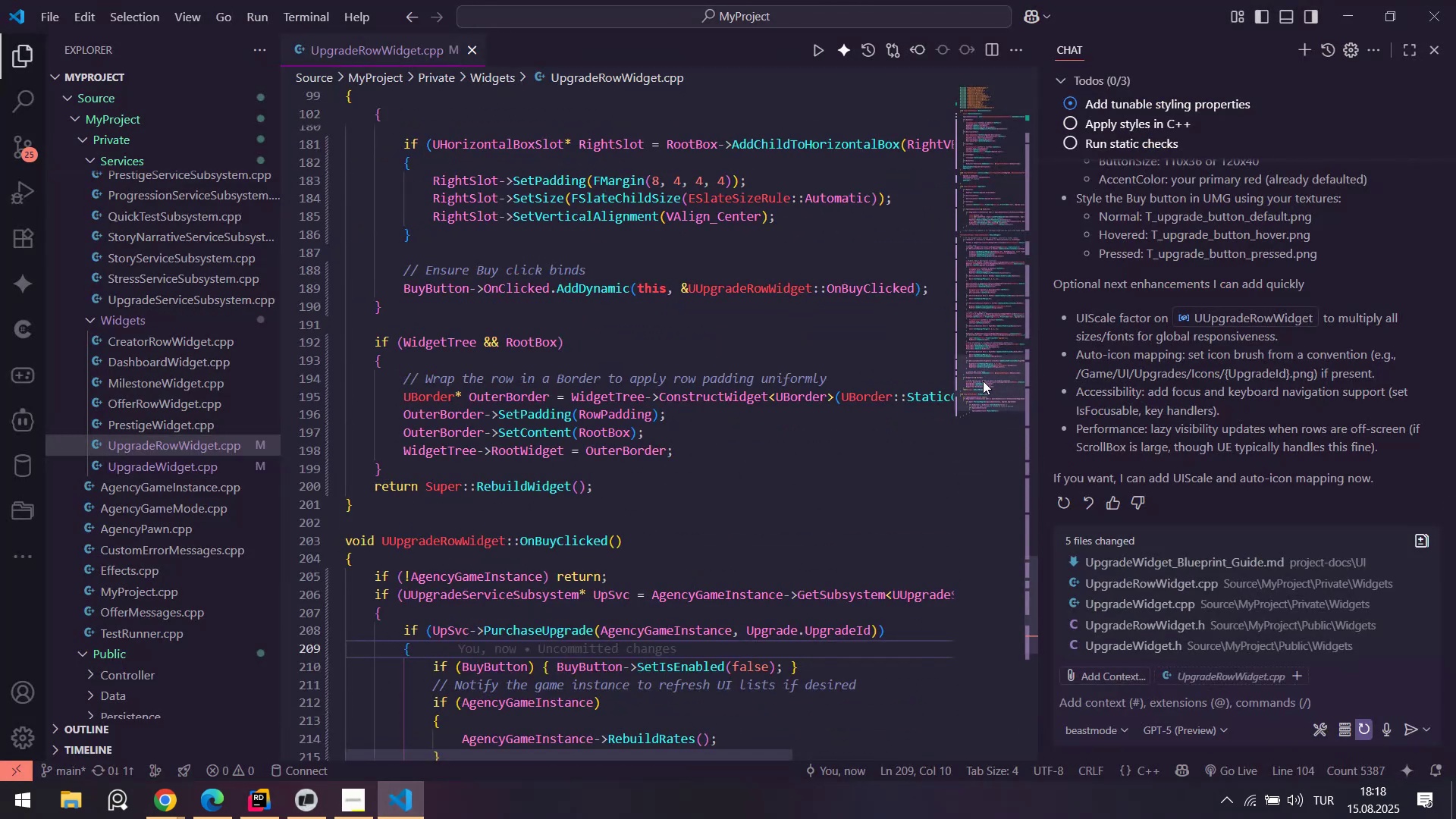 
left_click_drag(start_coordinate=[983, 381], to_coordinate=[971, 95])
 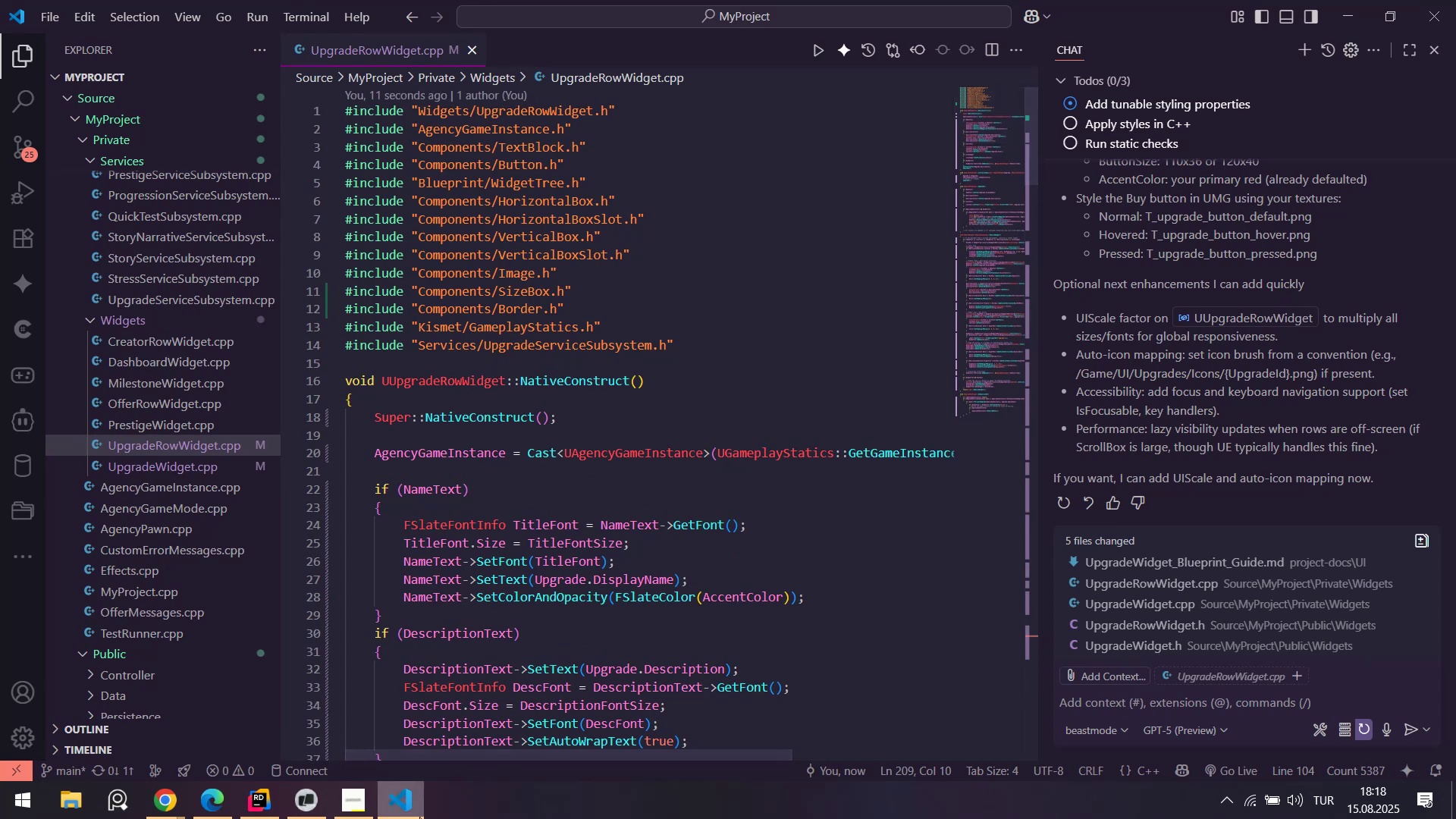 
left_click([417, 815])
 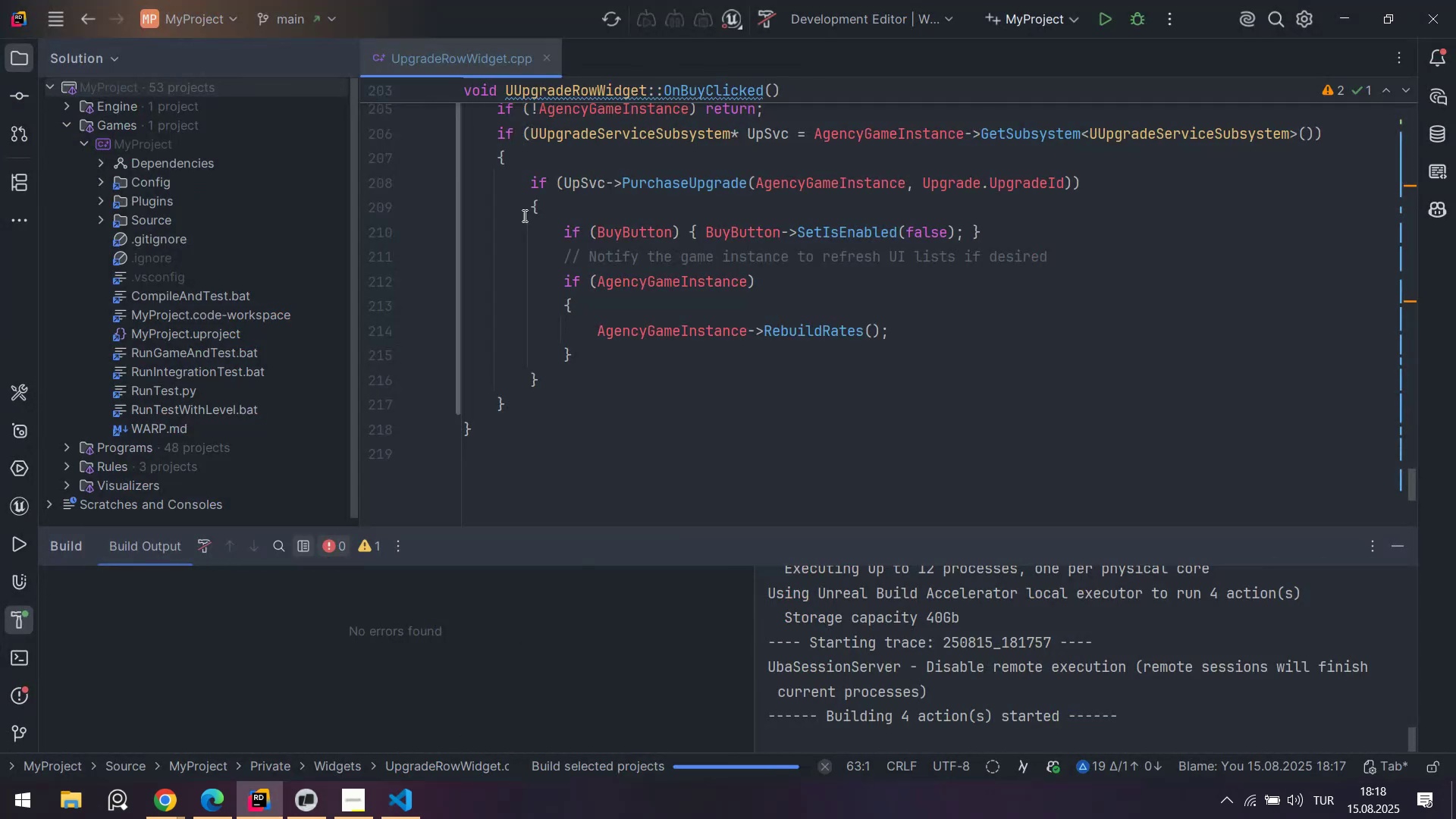 
middle_click([500, 70])
 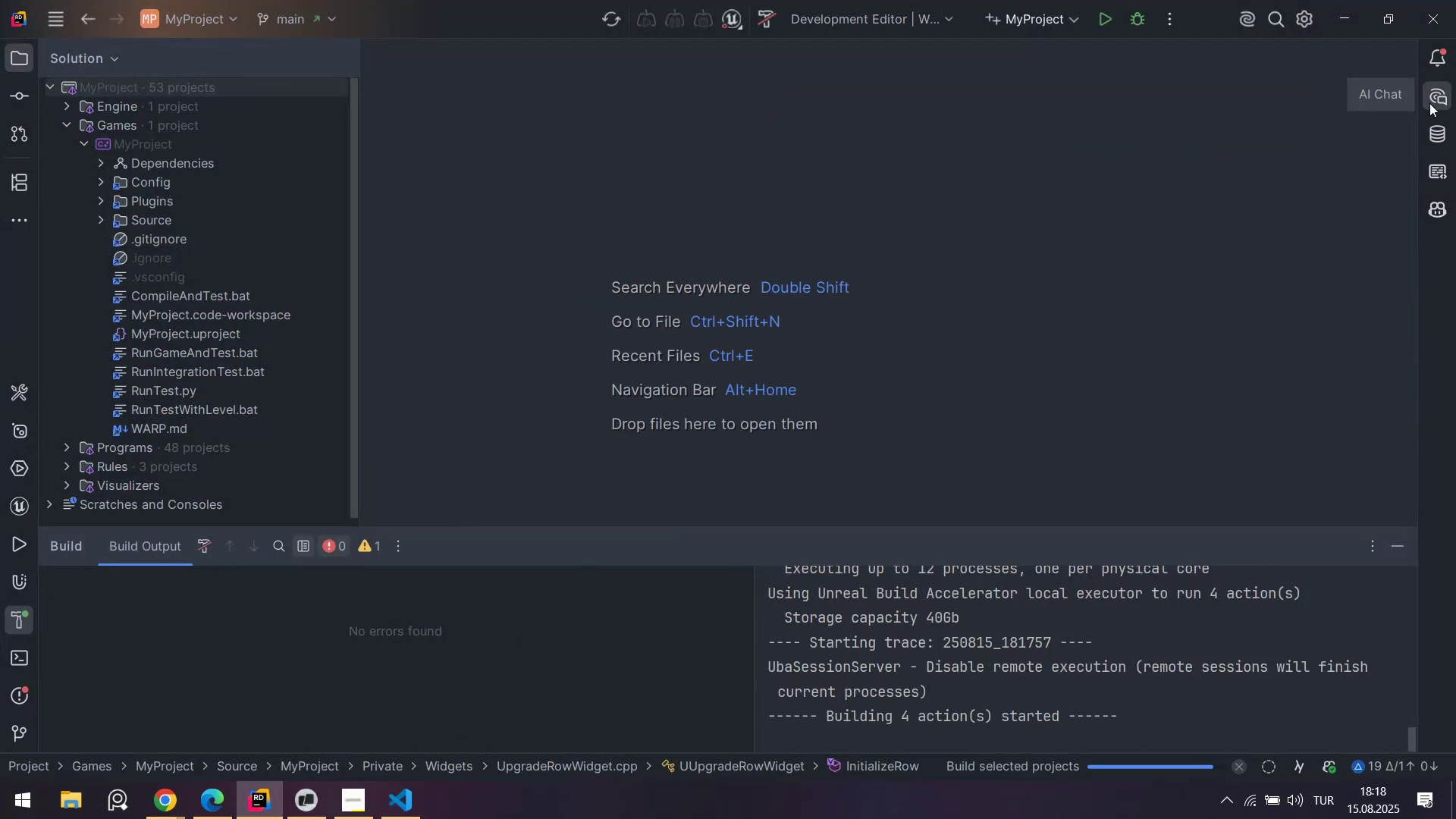 
left_click([1438, 66])
 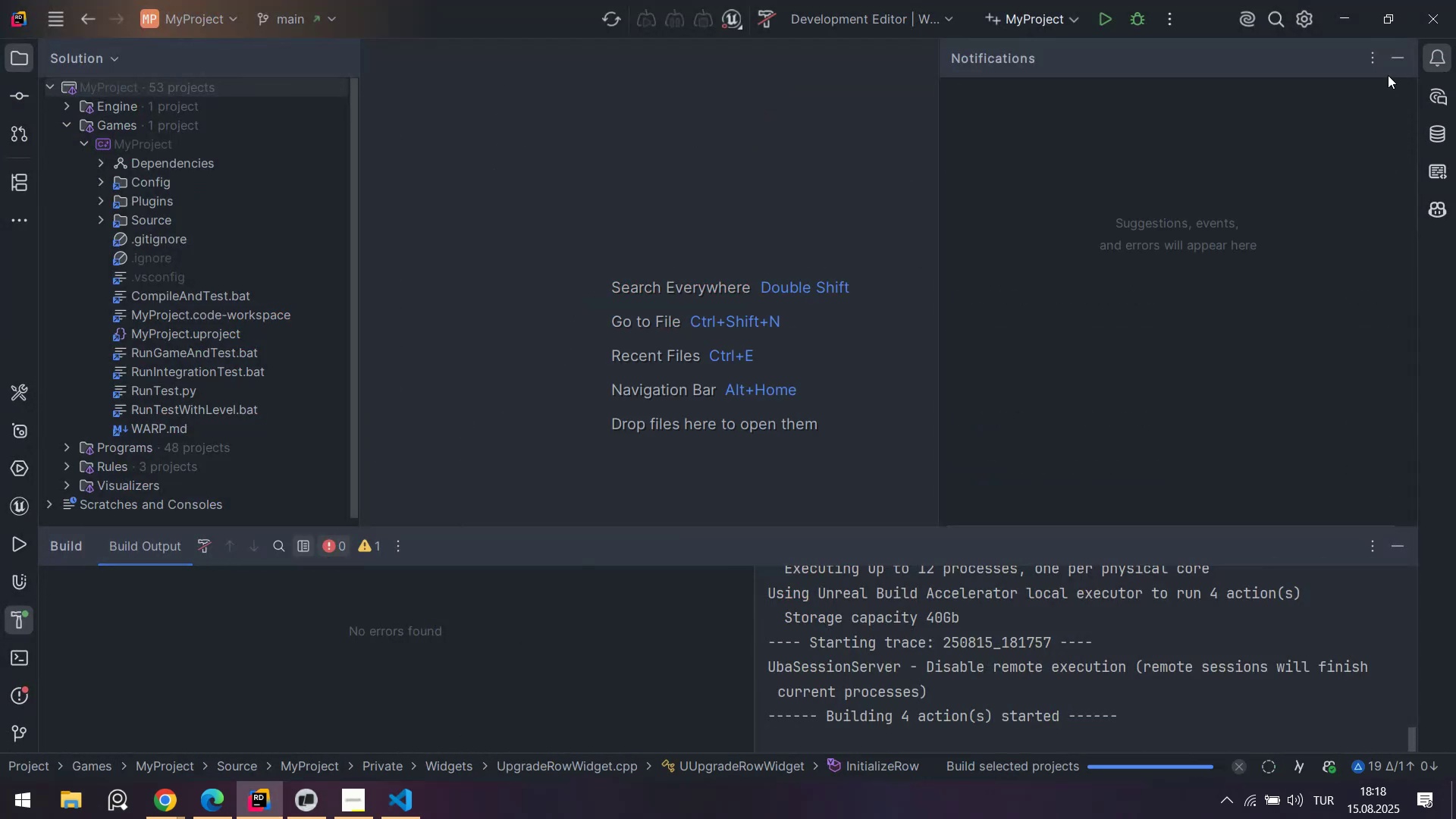 
double_click([1391, 64])
 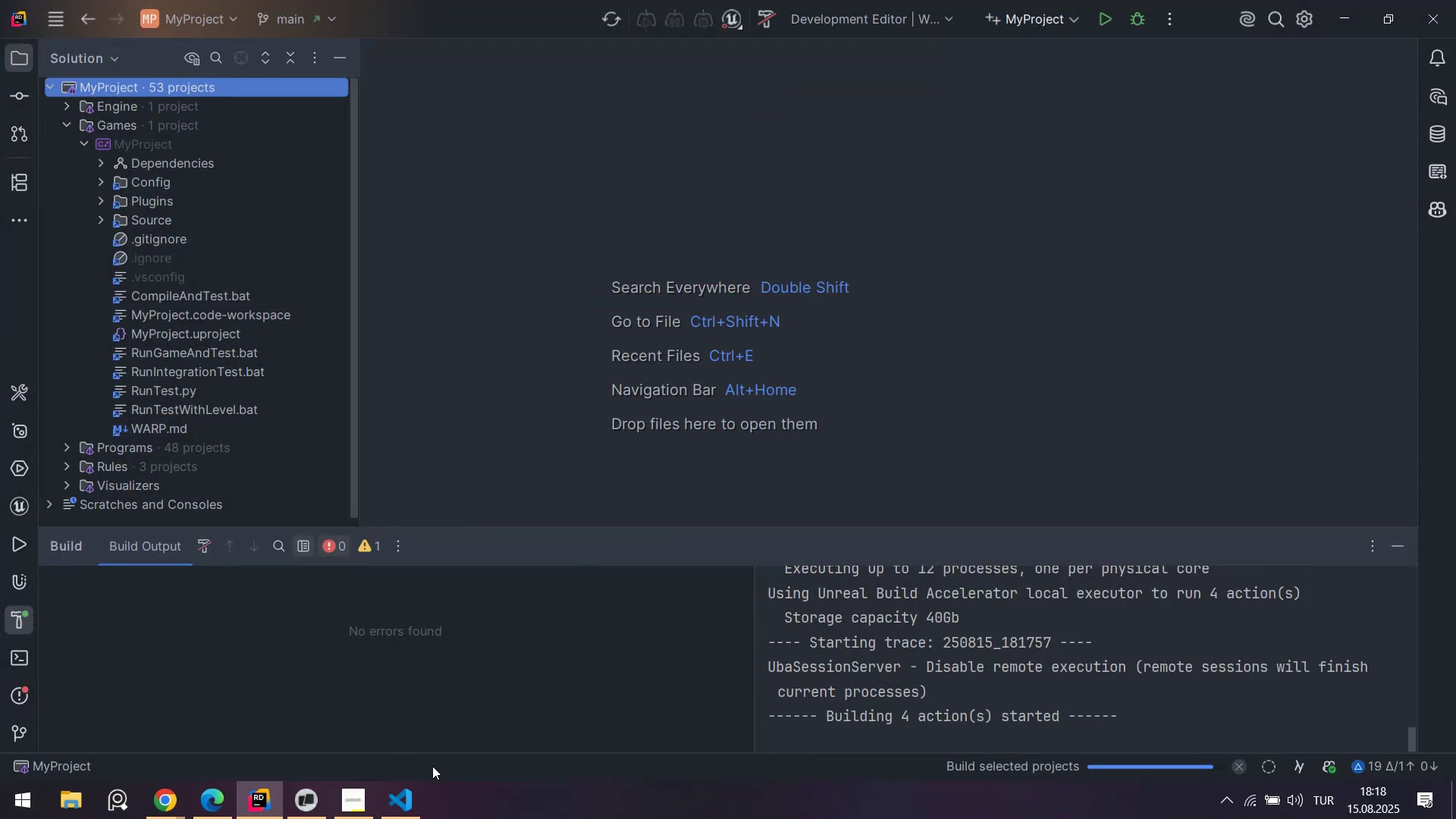 
wait(6.12)
 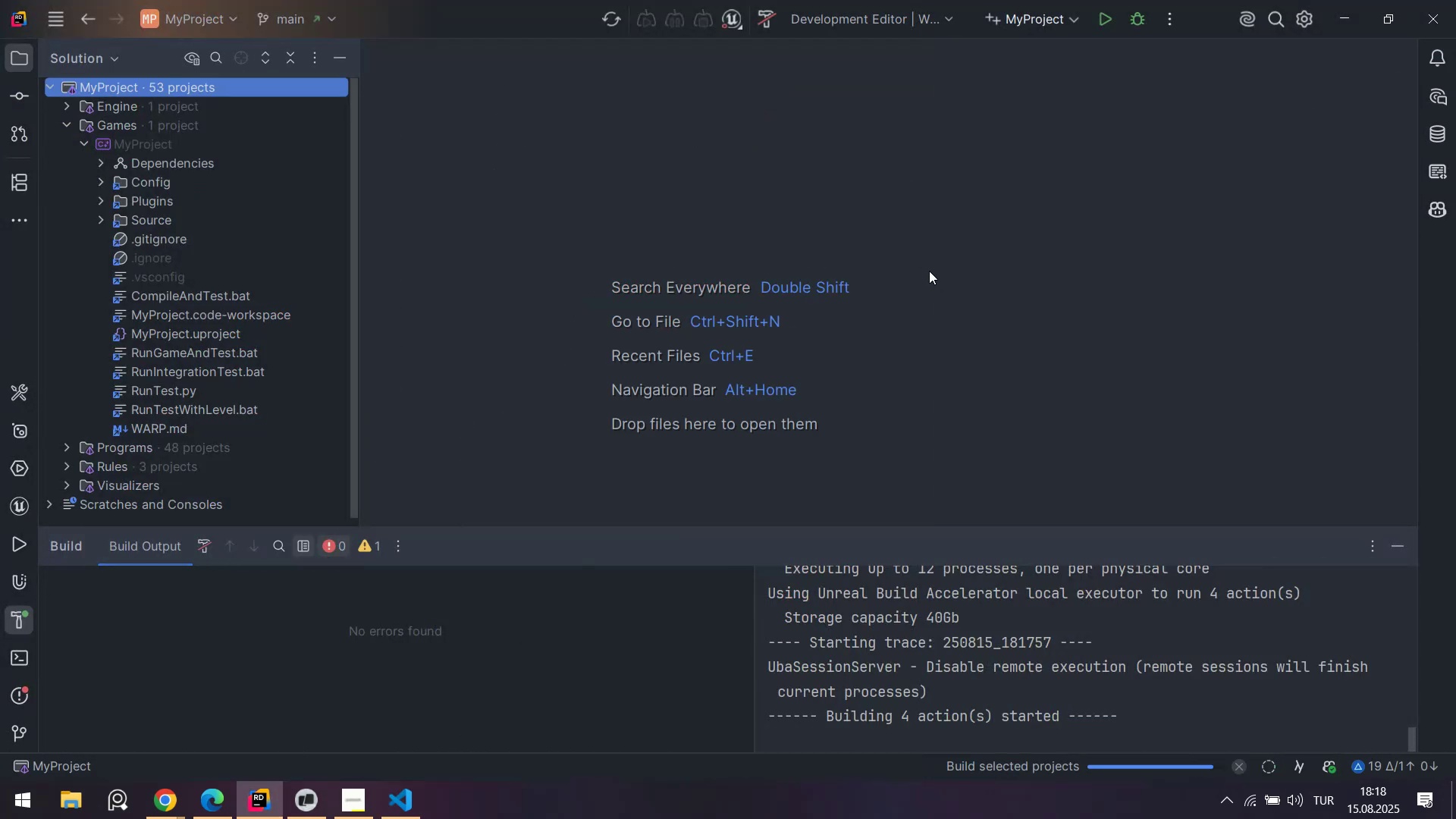 
scroll: coordinate [965, 635], scroll_direction: down, amount: 3.0
 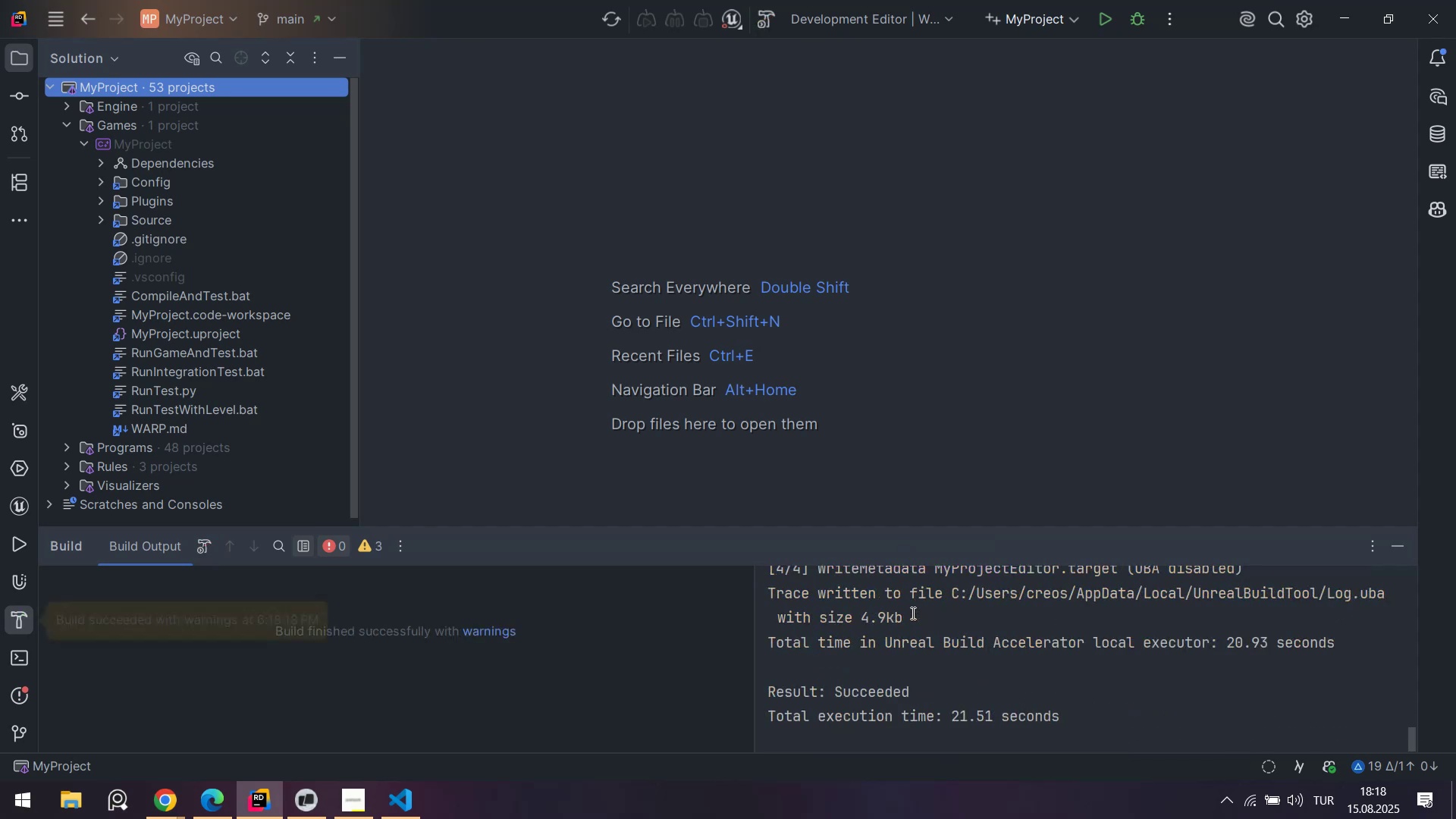 
left_click([401, 806])
 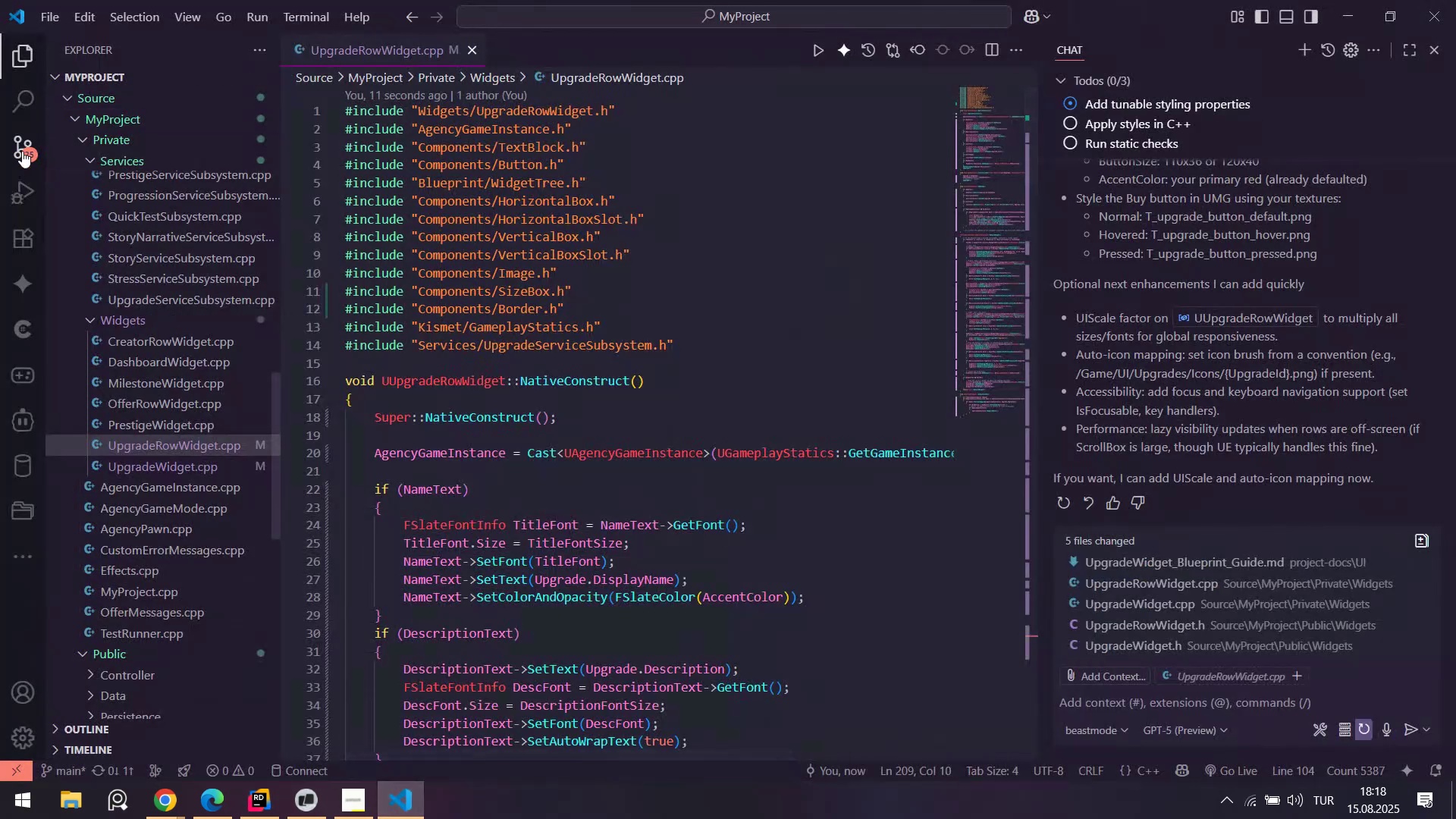 
left_click([21, 151])
 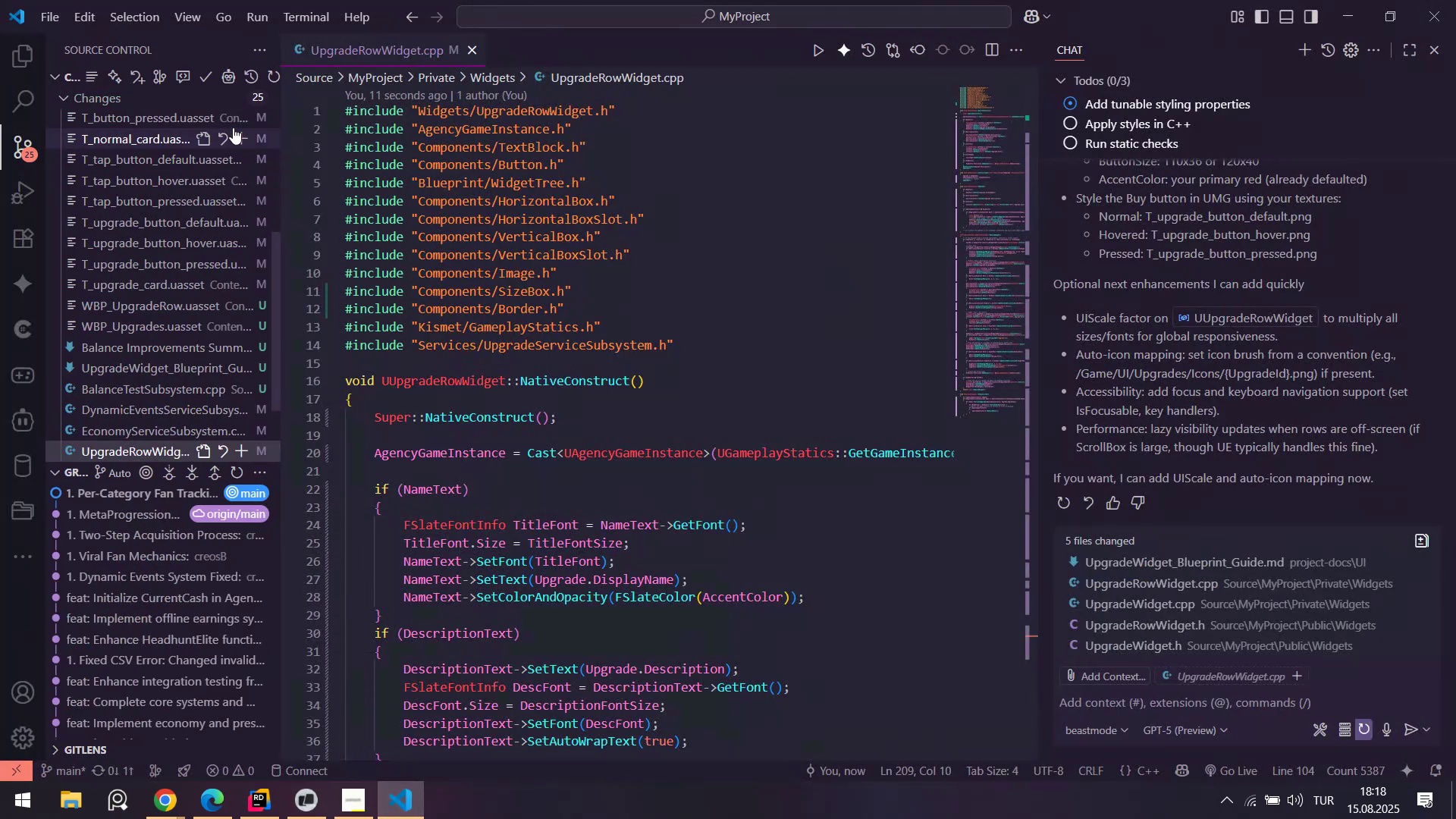 
scroll: coordinate [228, 271], scroll_direction: up, amount: 12.0
 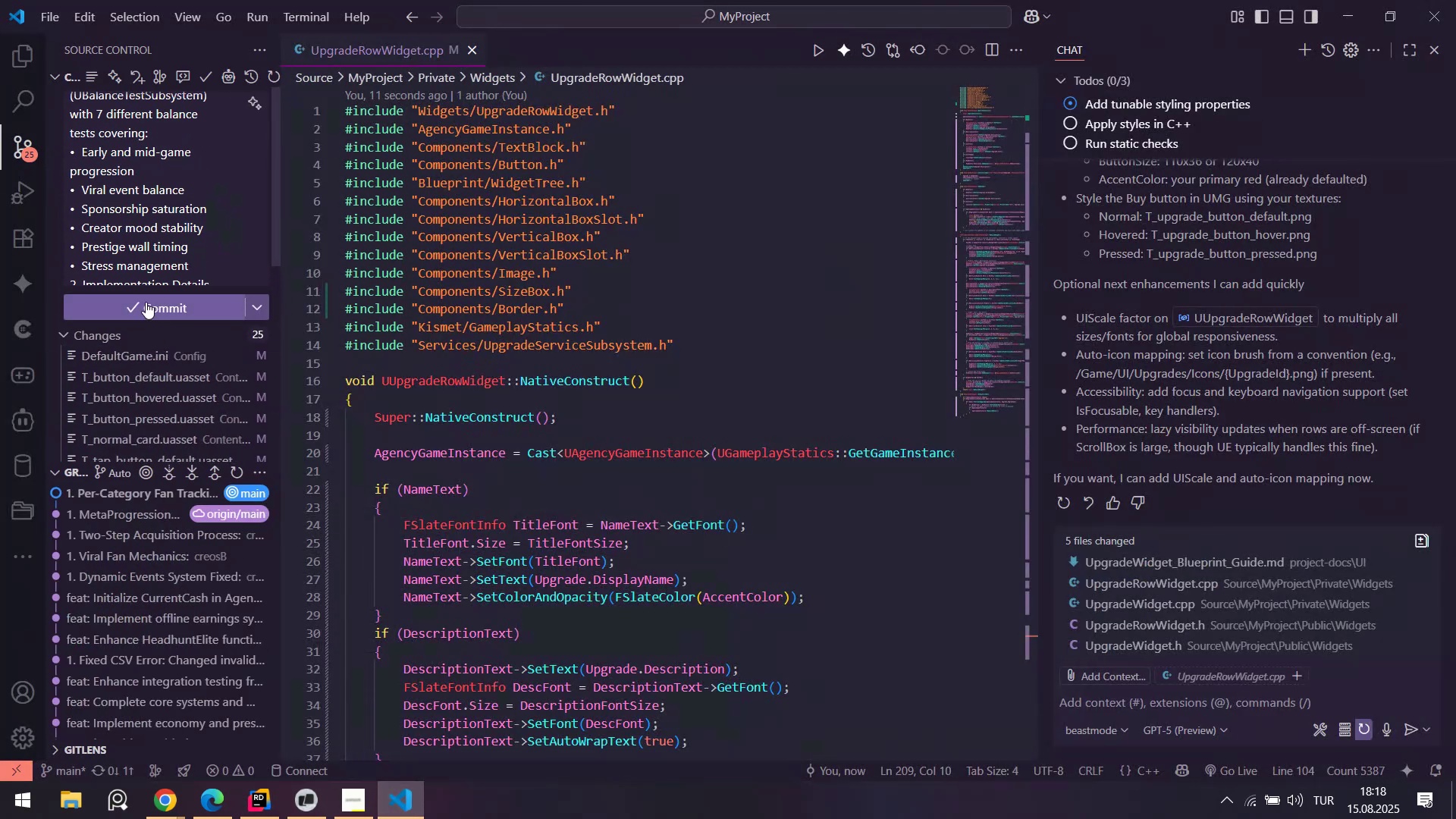 
left_click([146, 302])
 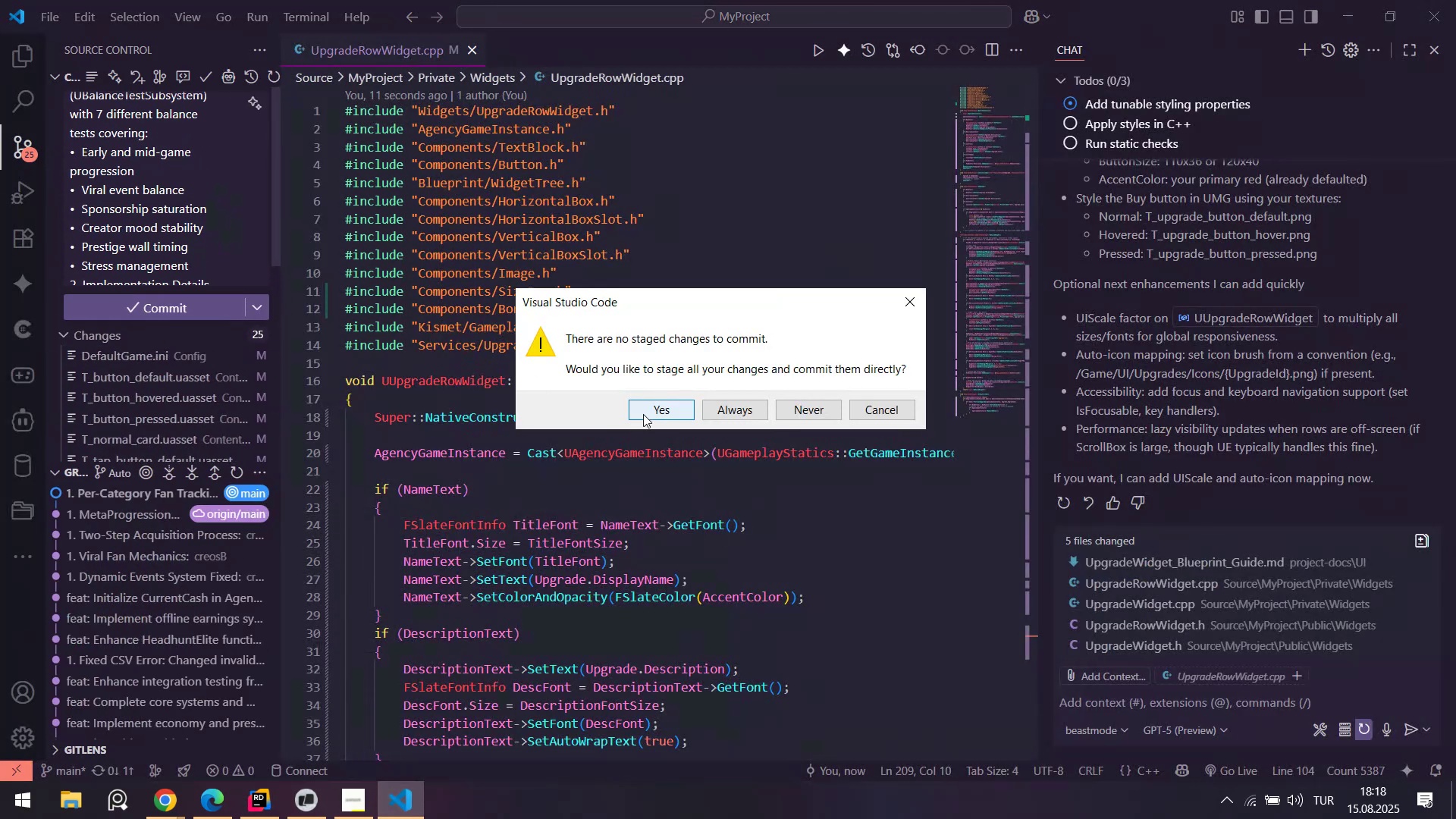 
left_click([646, 405])
 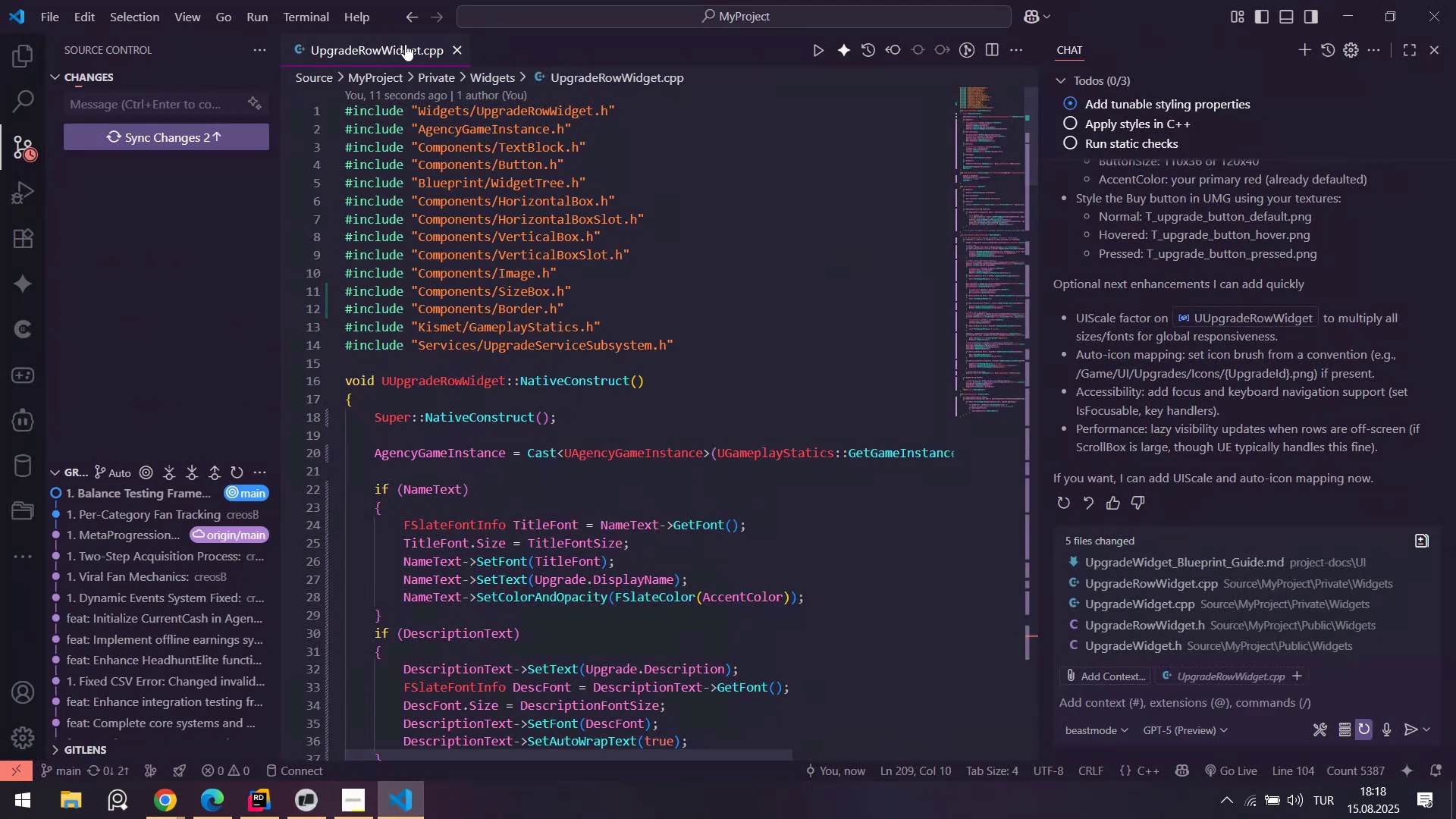 
middle_click([405, 42])
 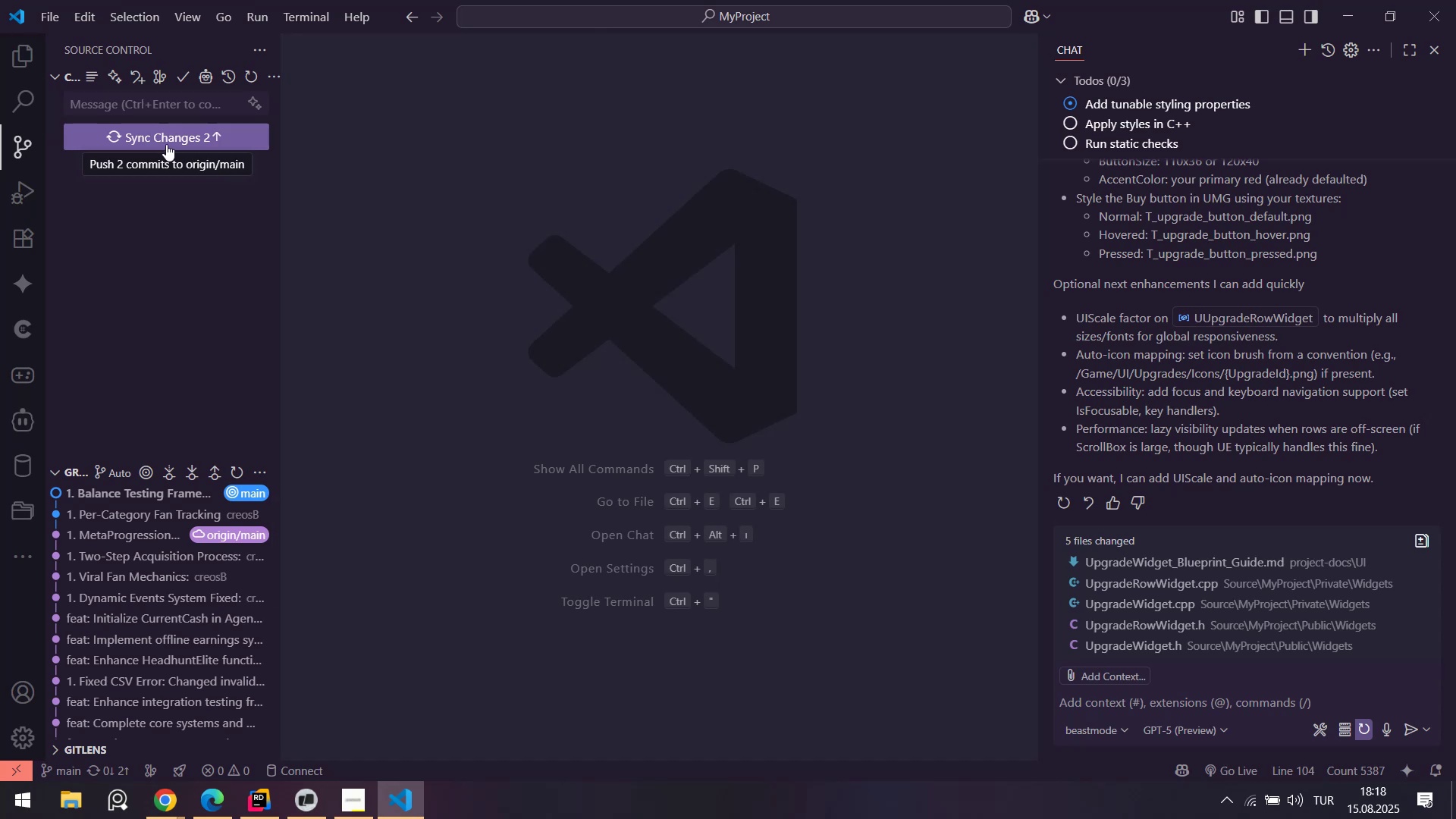 
left_click([165, 144])
 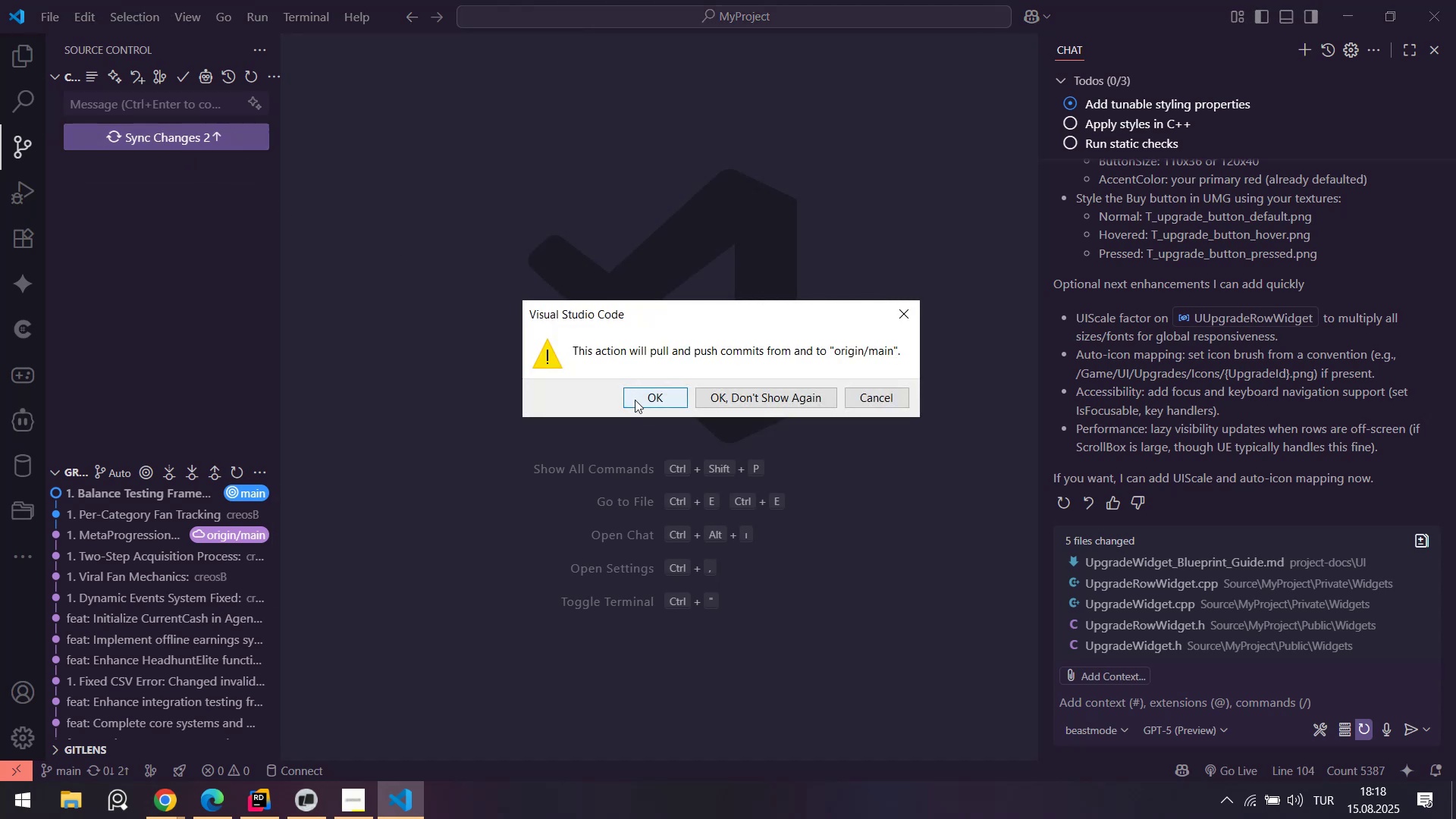 
left_click([645, 406])
 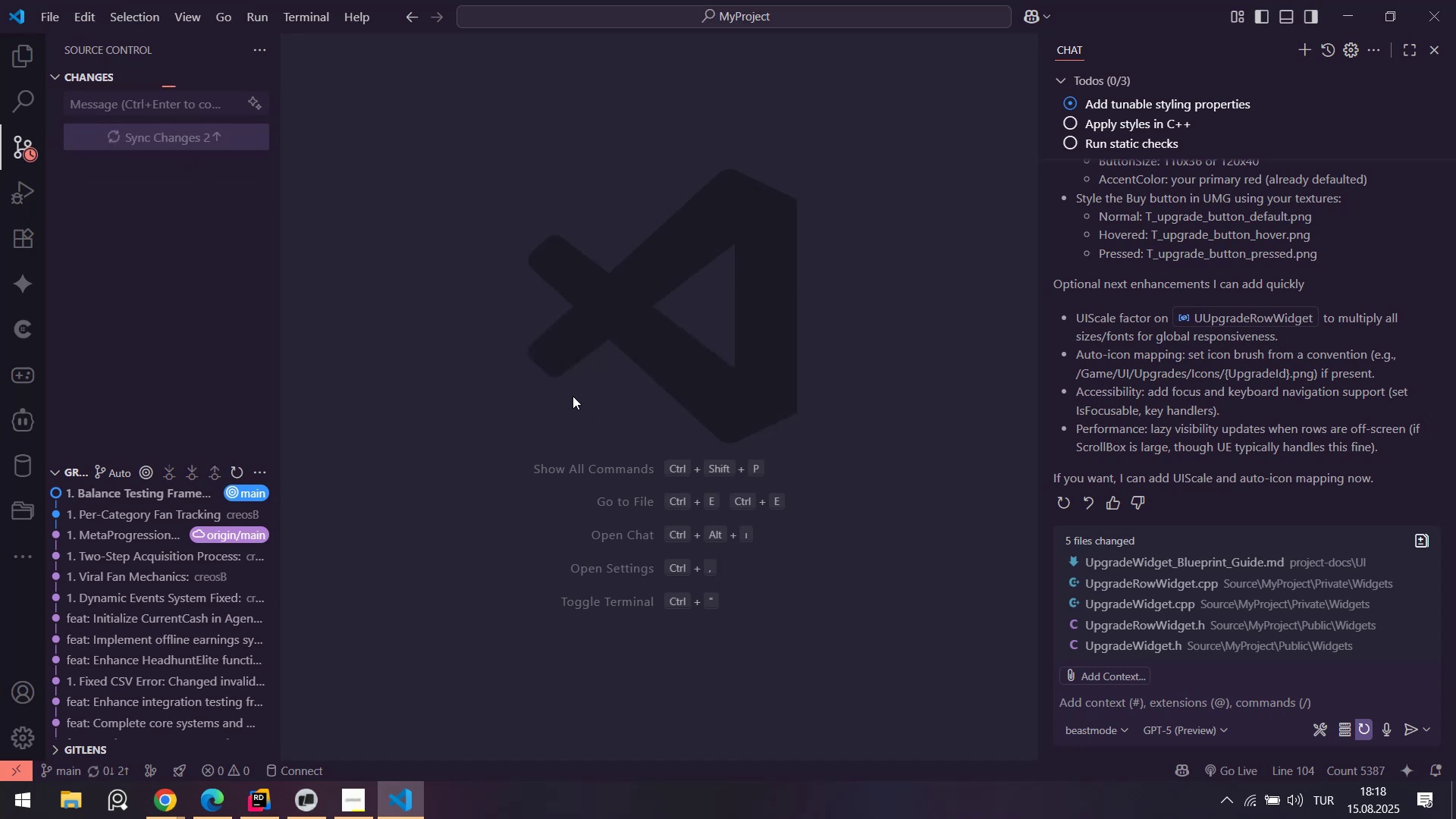 